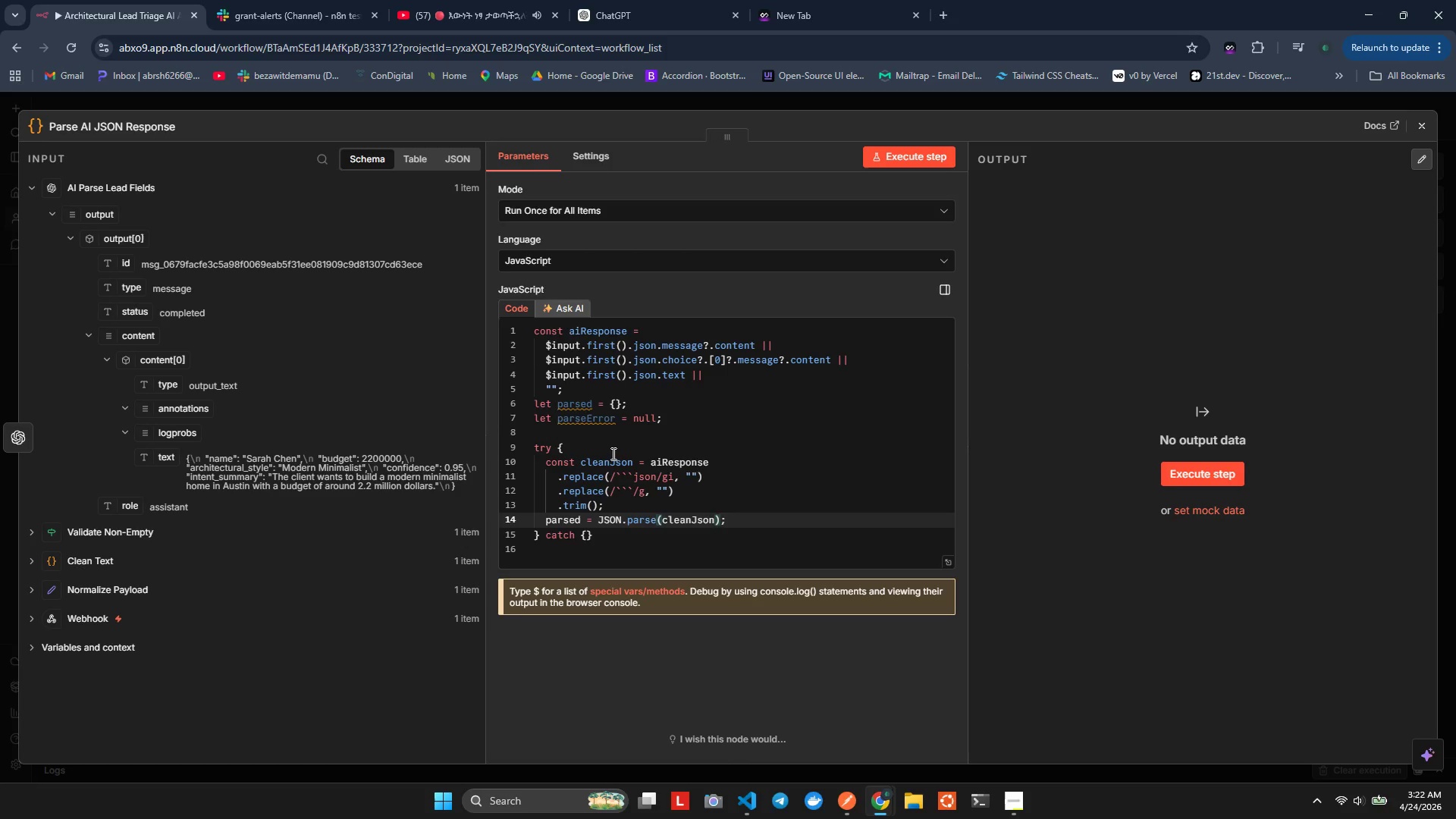 
key(ArrowDown)
 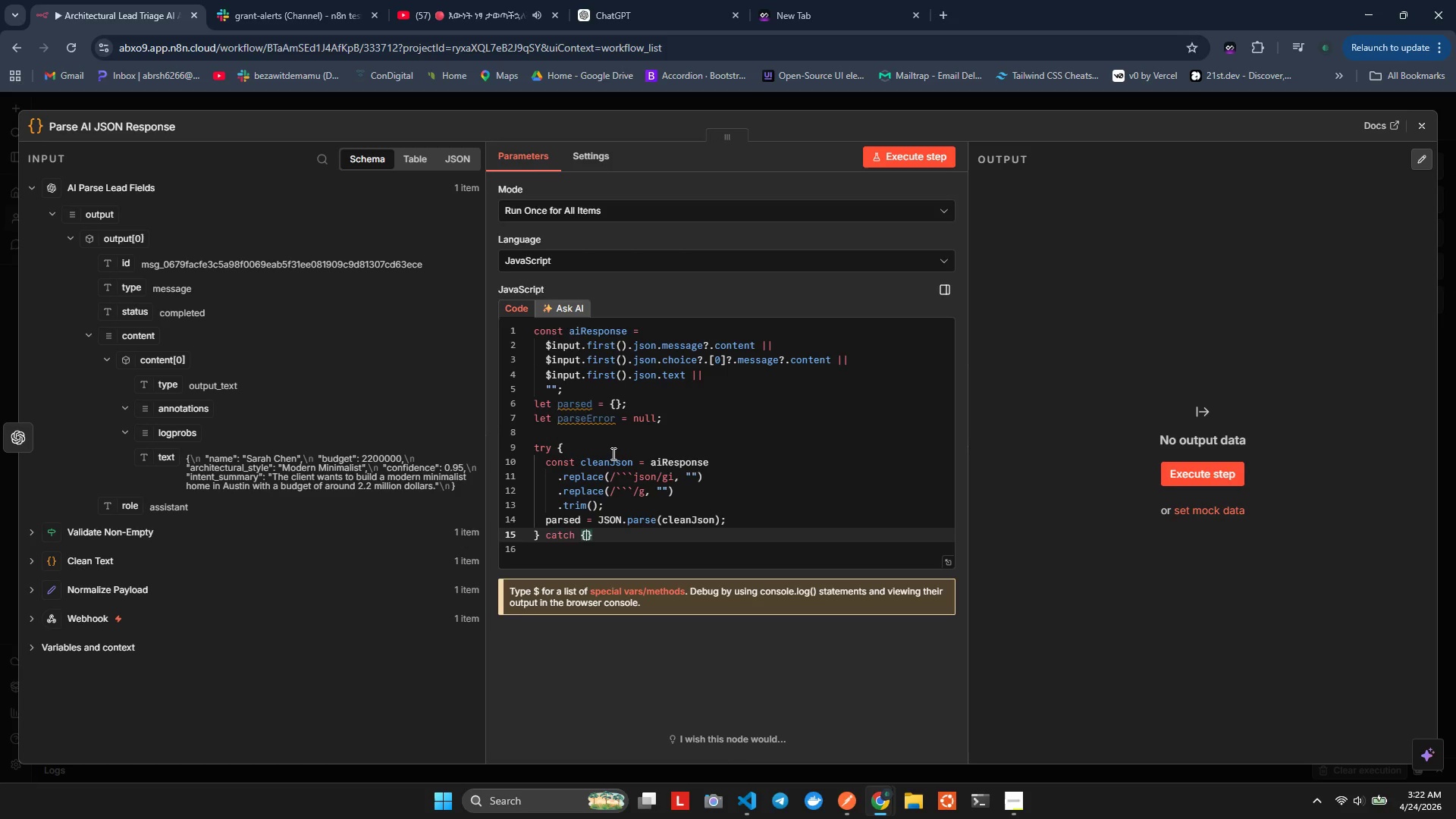 
key(ArrowLeft)
 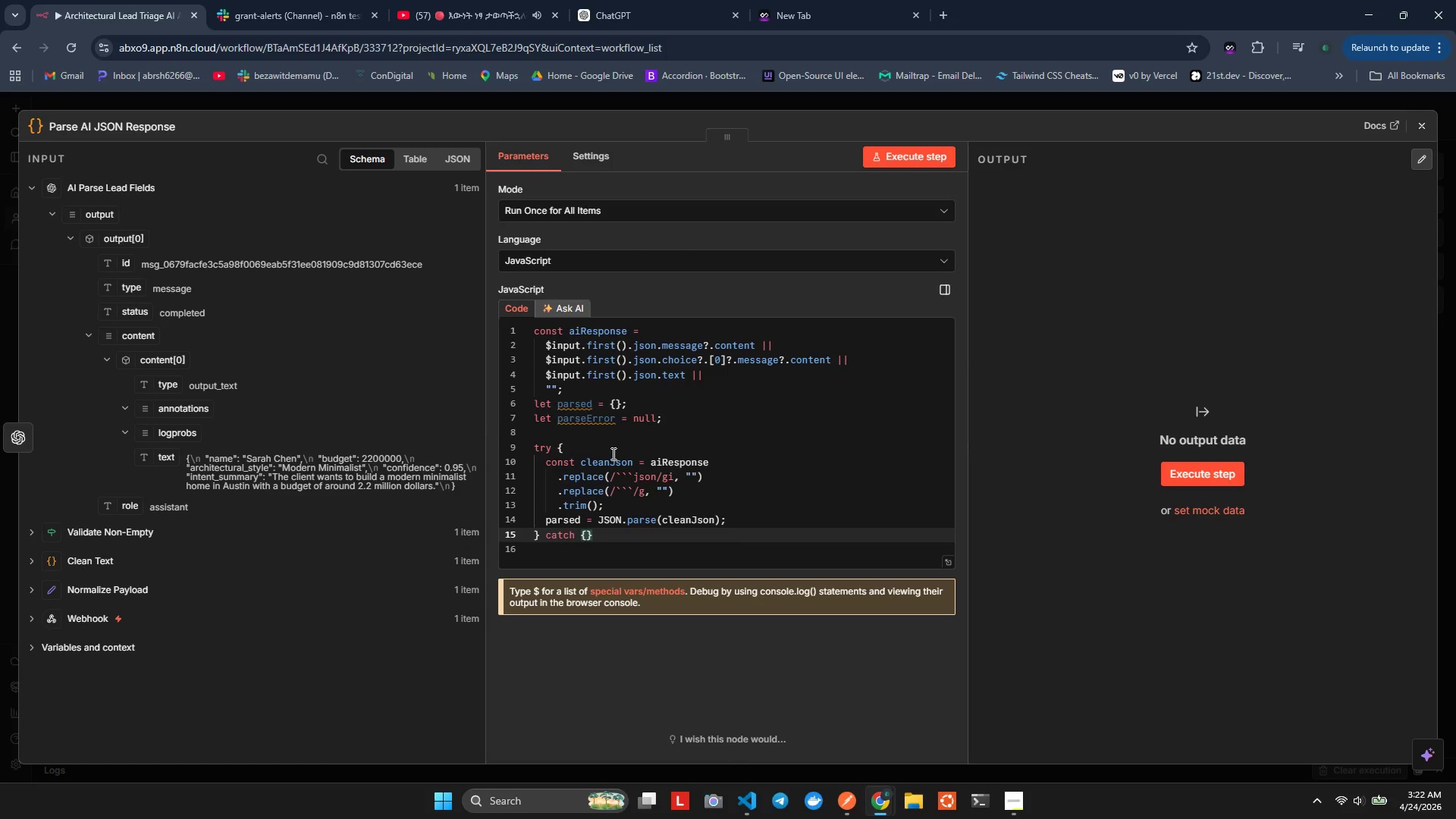 
key(ArrowLeft)
 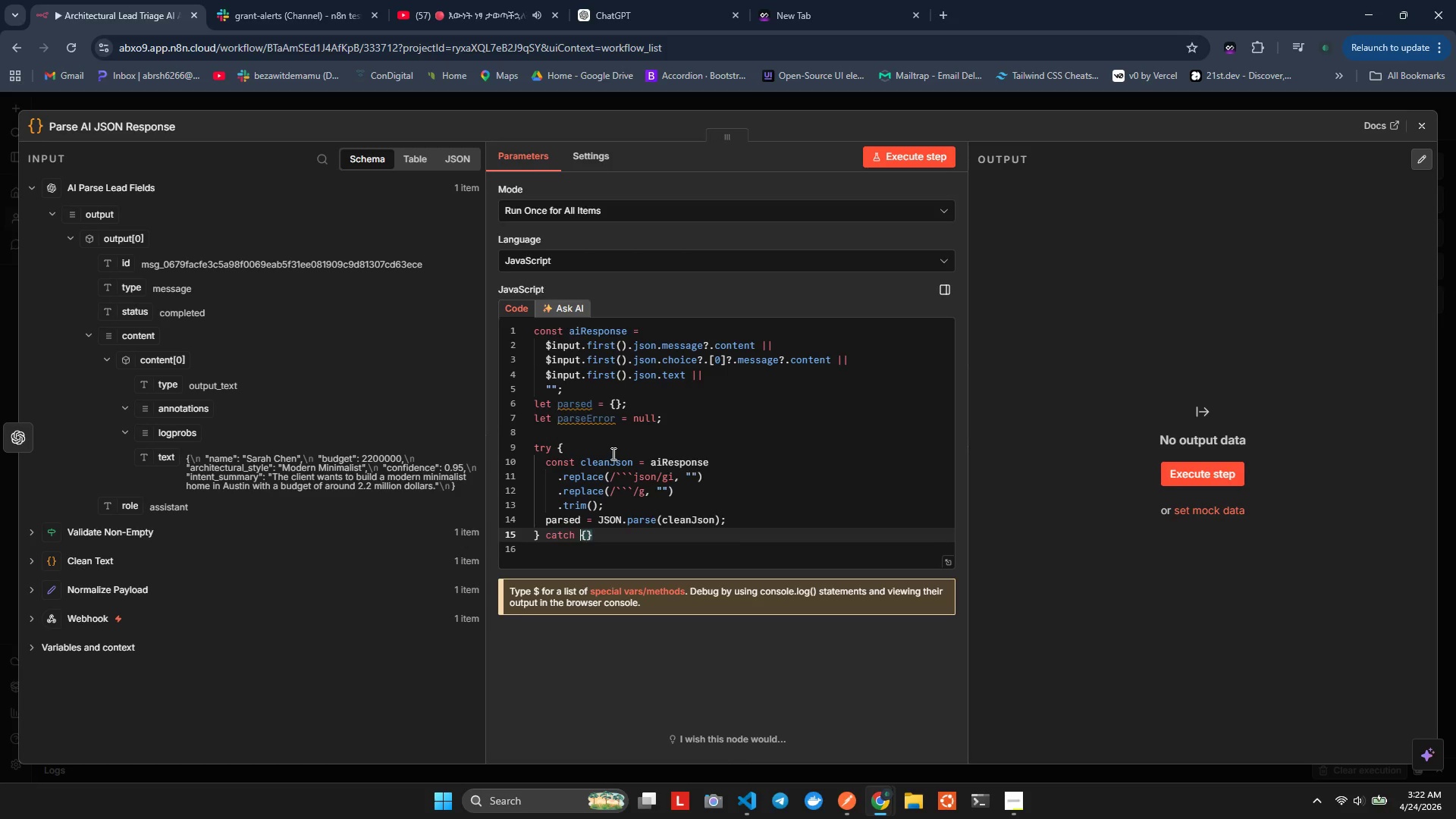 
key(ArrowLeft)
 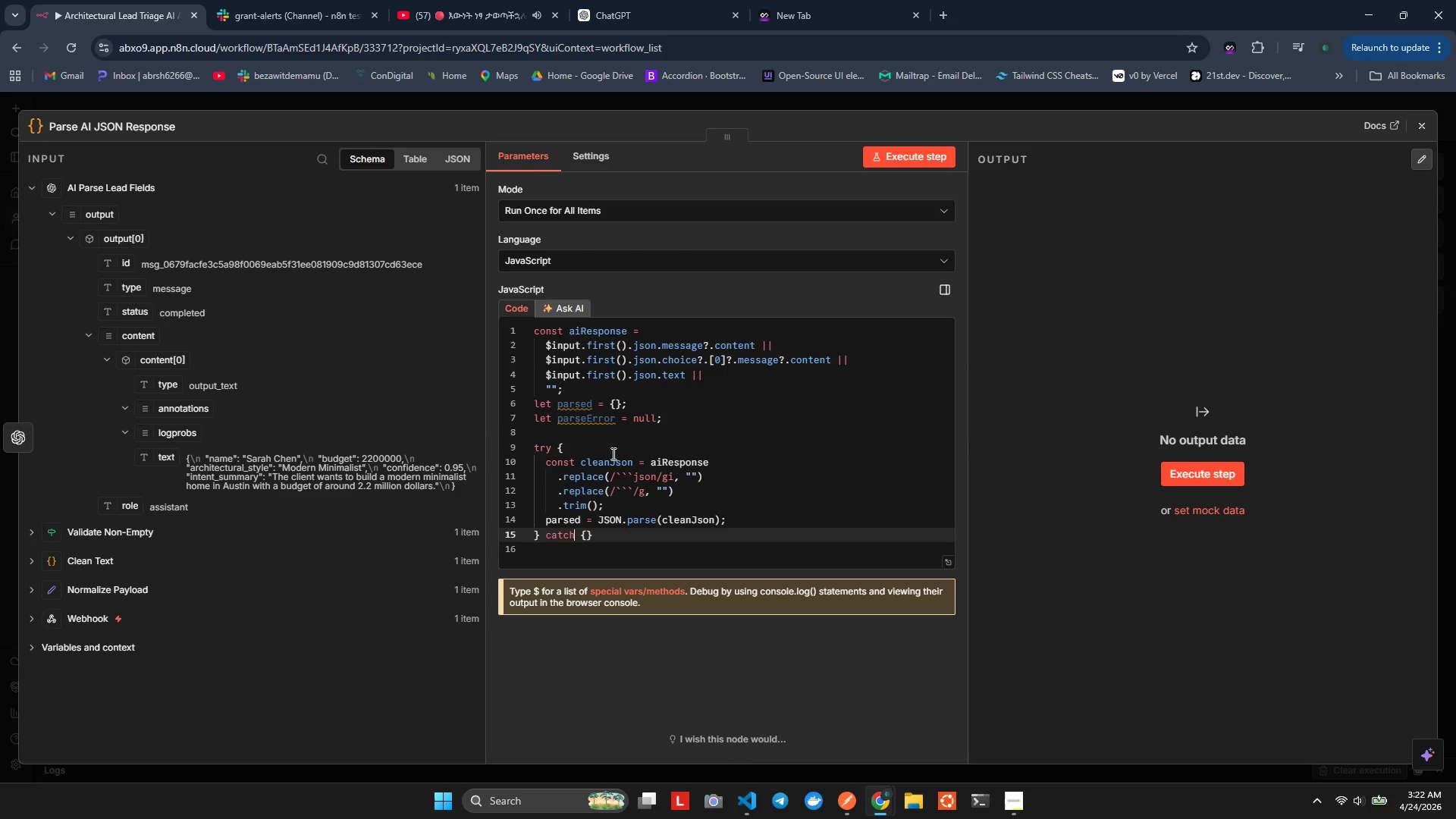 
type(())
 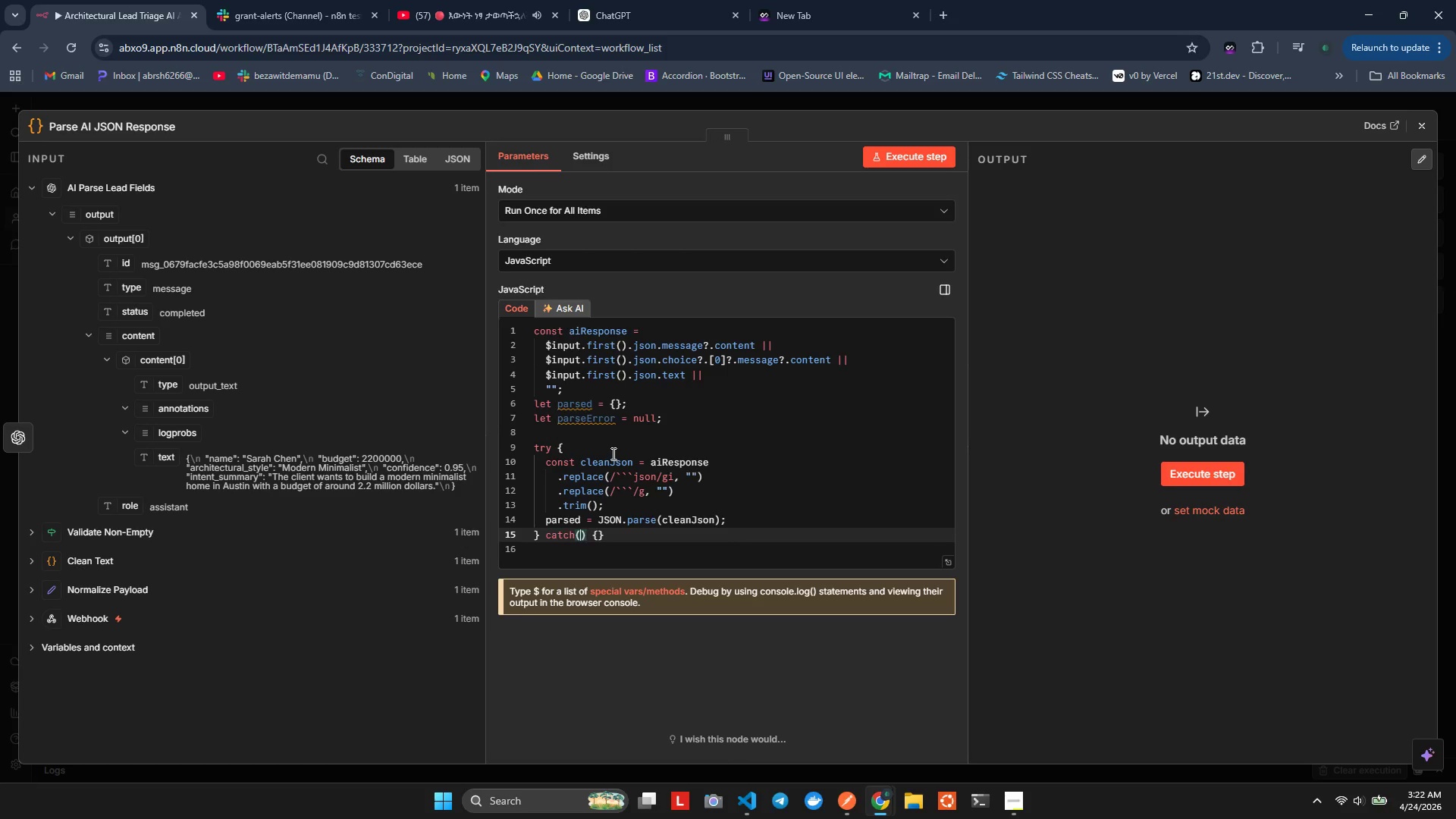 
key(ArrowLeft)
 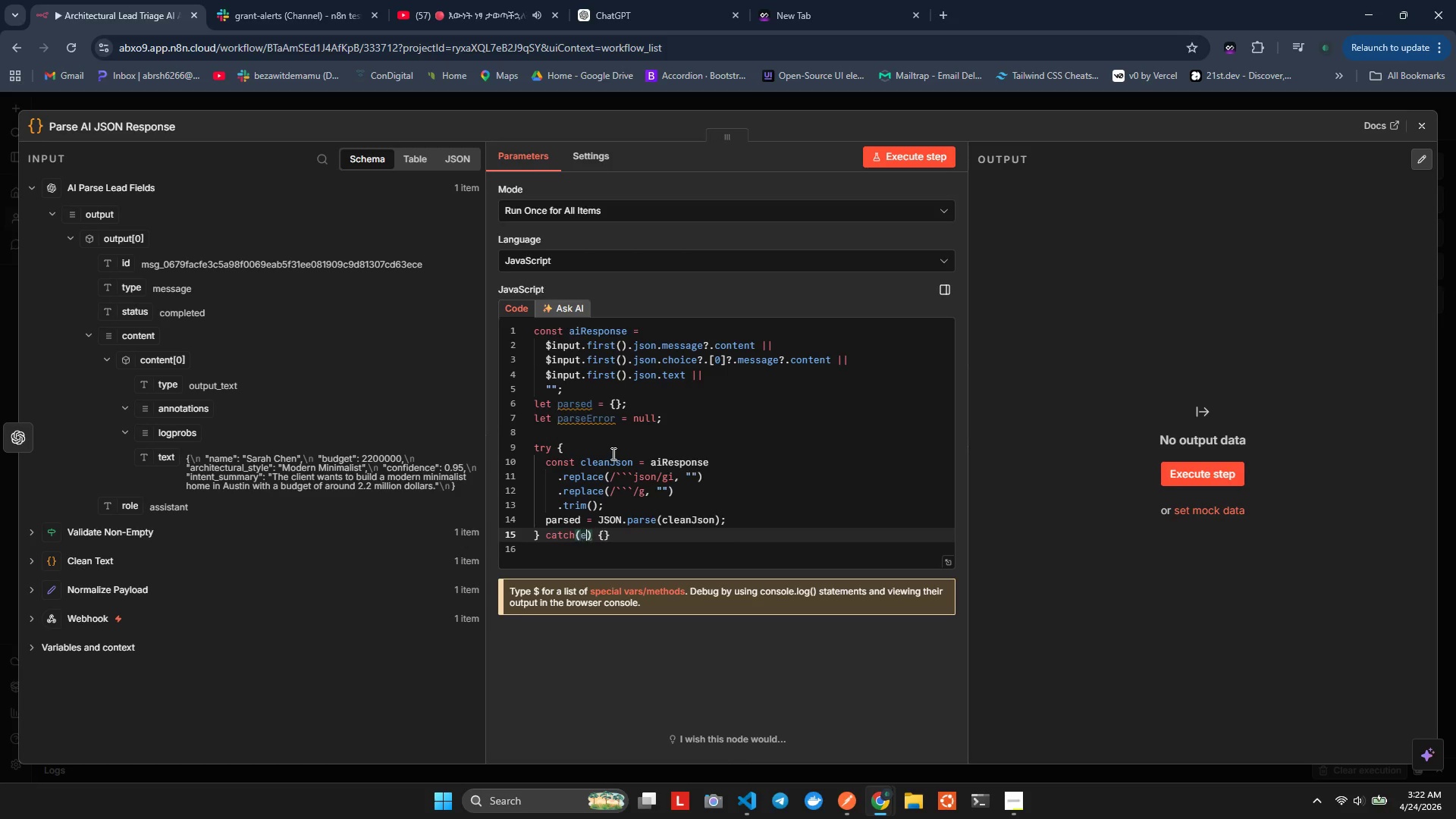 
key(E)
 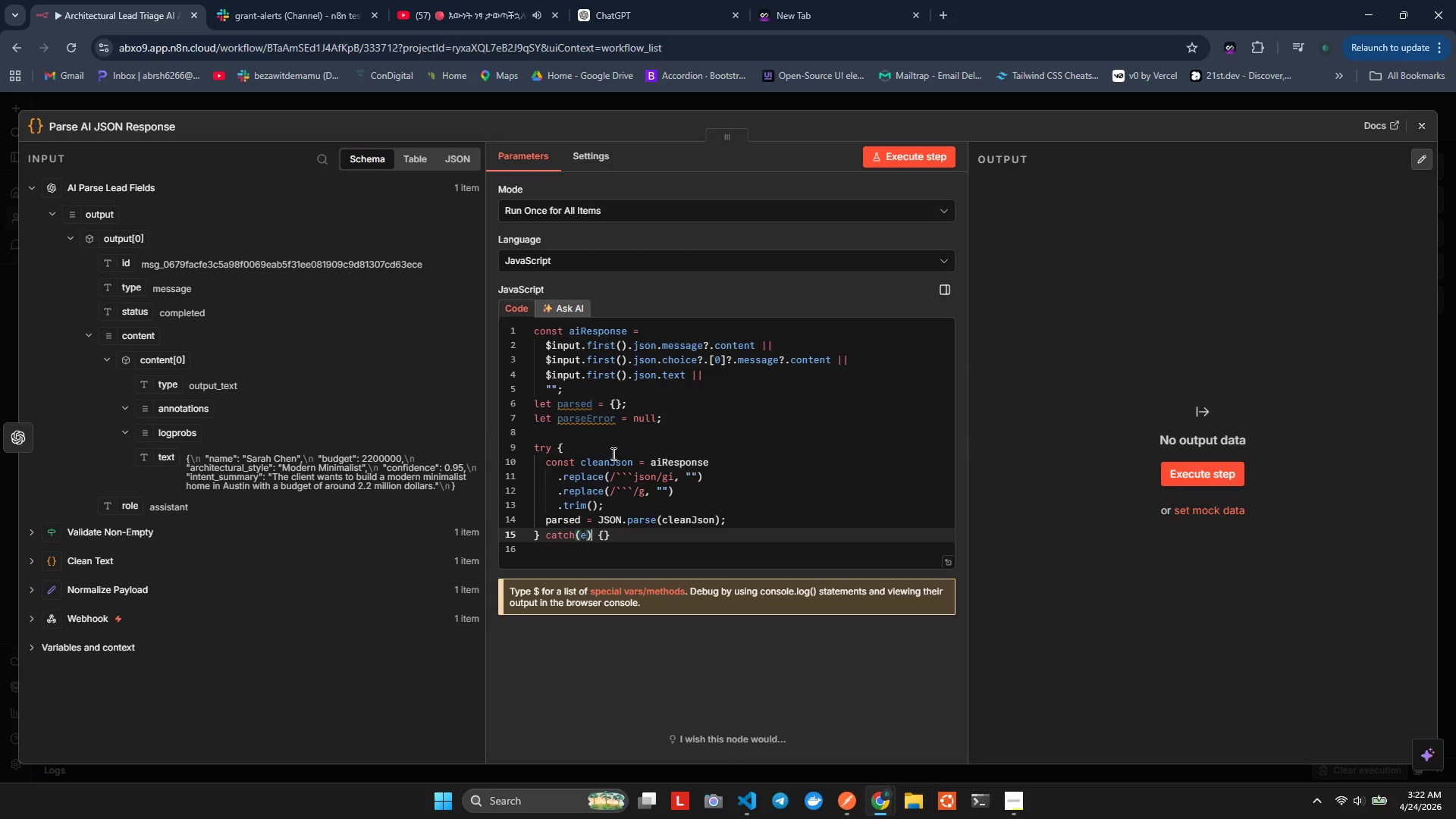 
key(ArrowRight)
 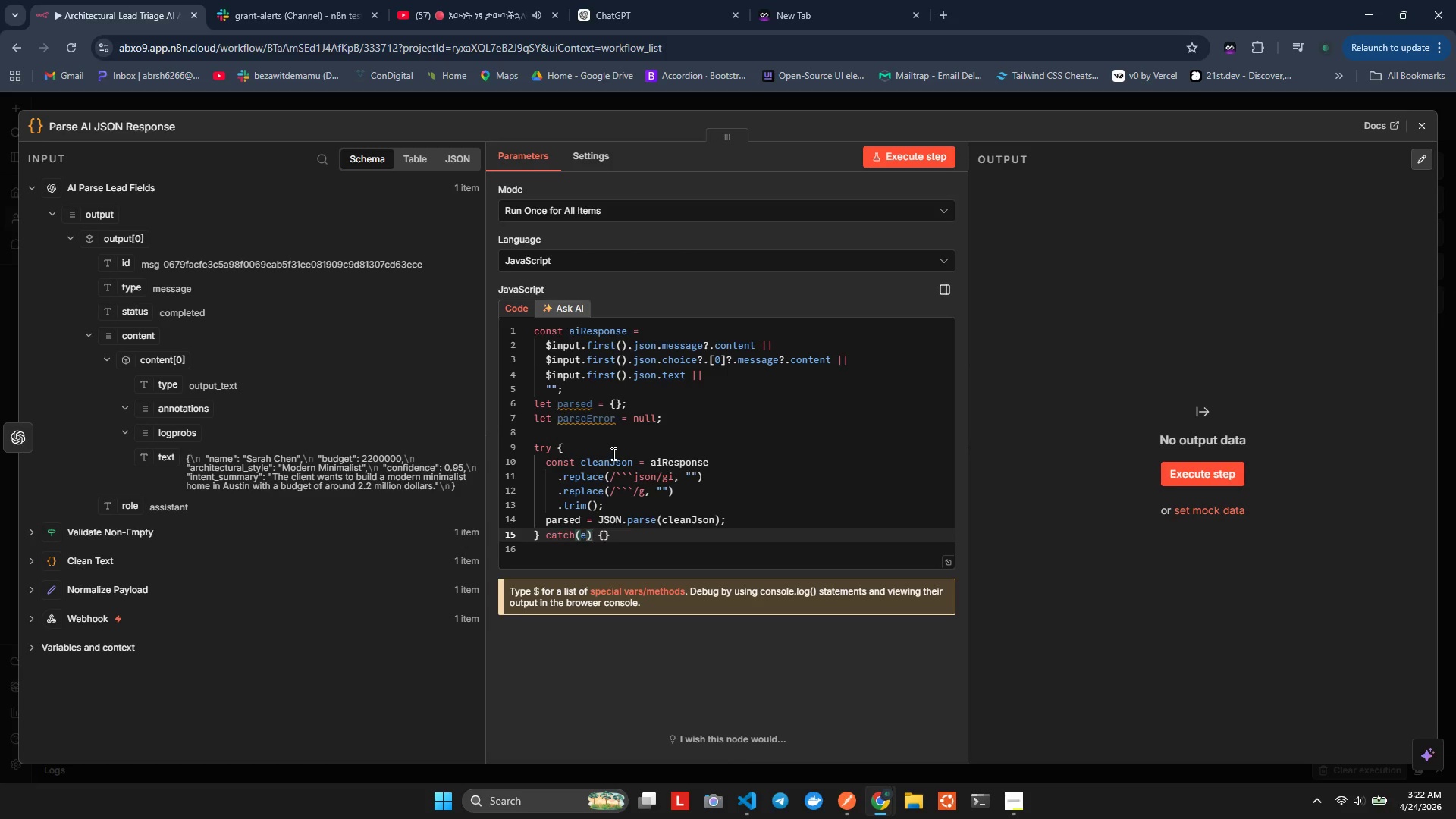 
key(ArrowRight)
 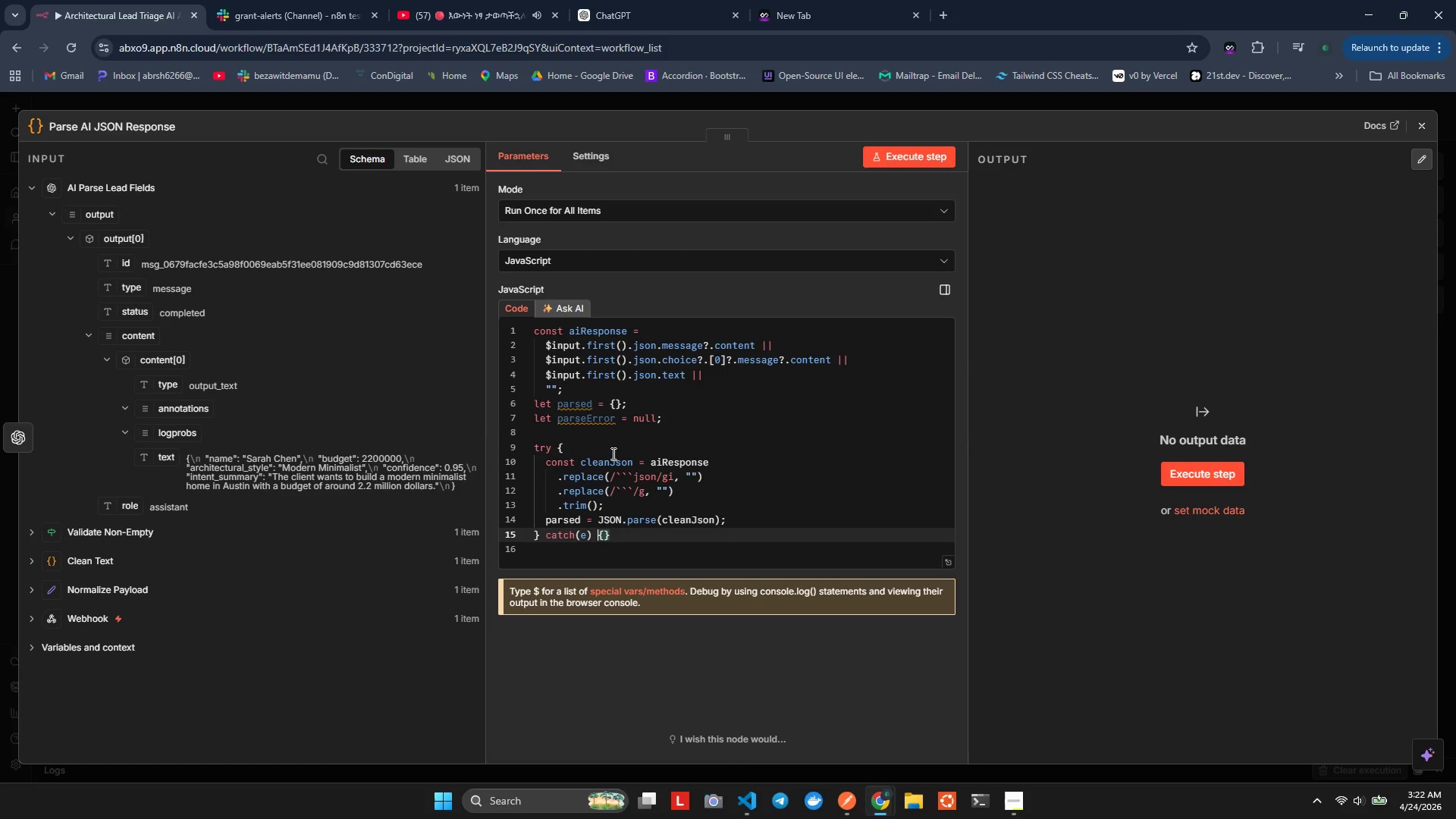 
key(ArrowRight)
 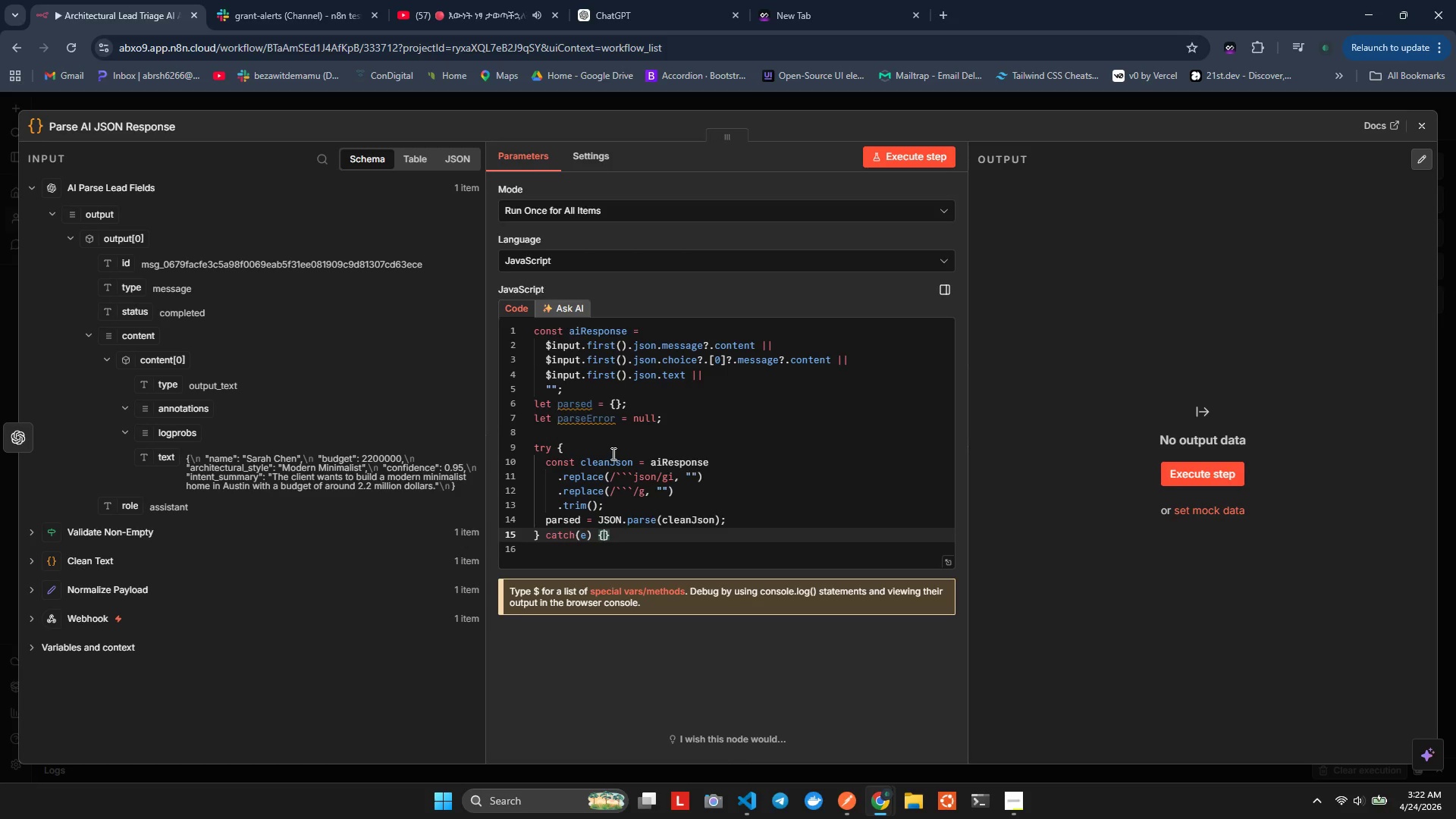 
key(Shift+ShiftLeft)
 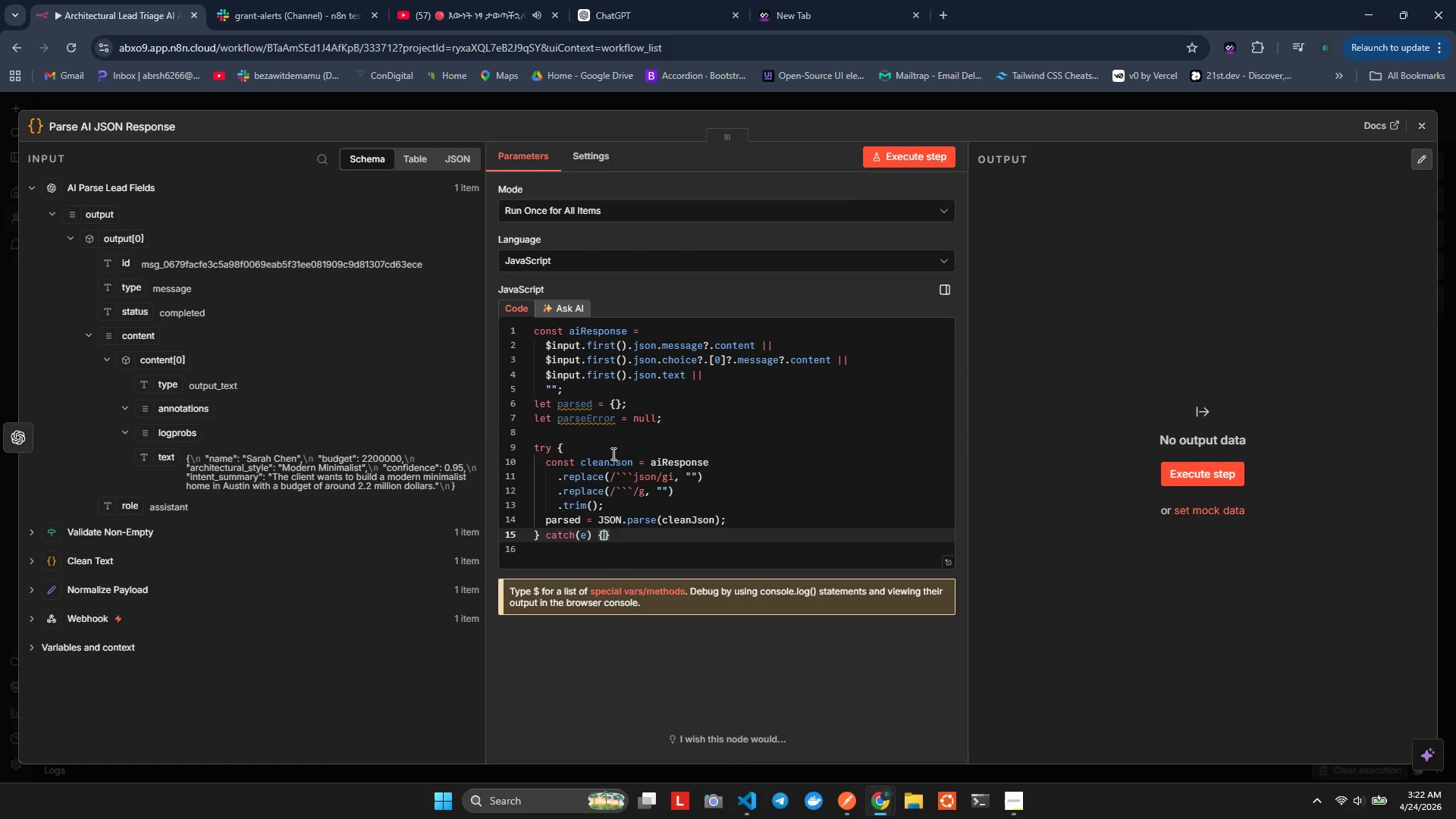 
key(Enter)
 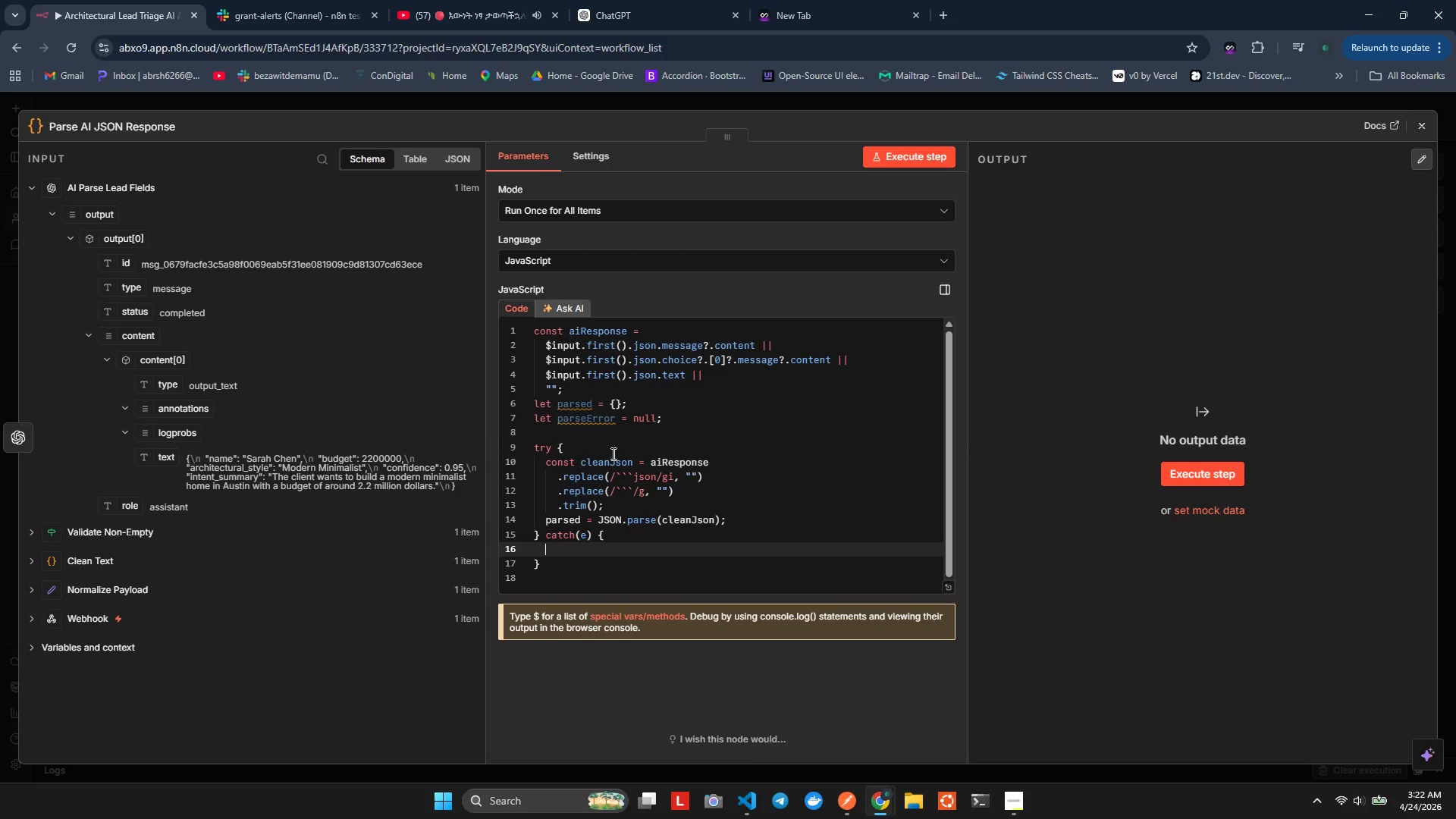 
type(parseErro)
 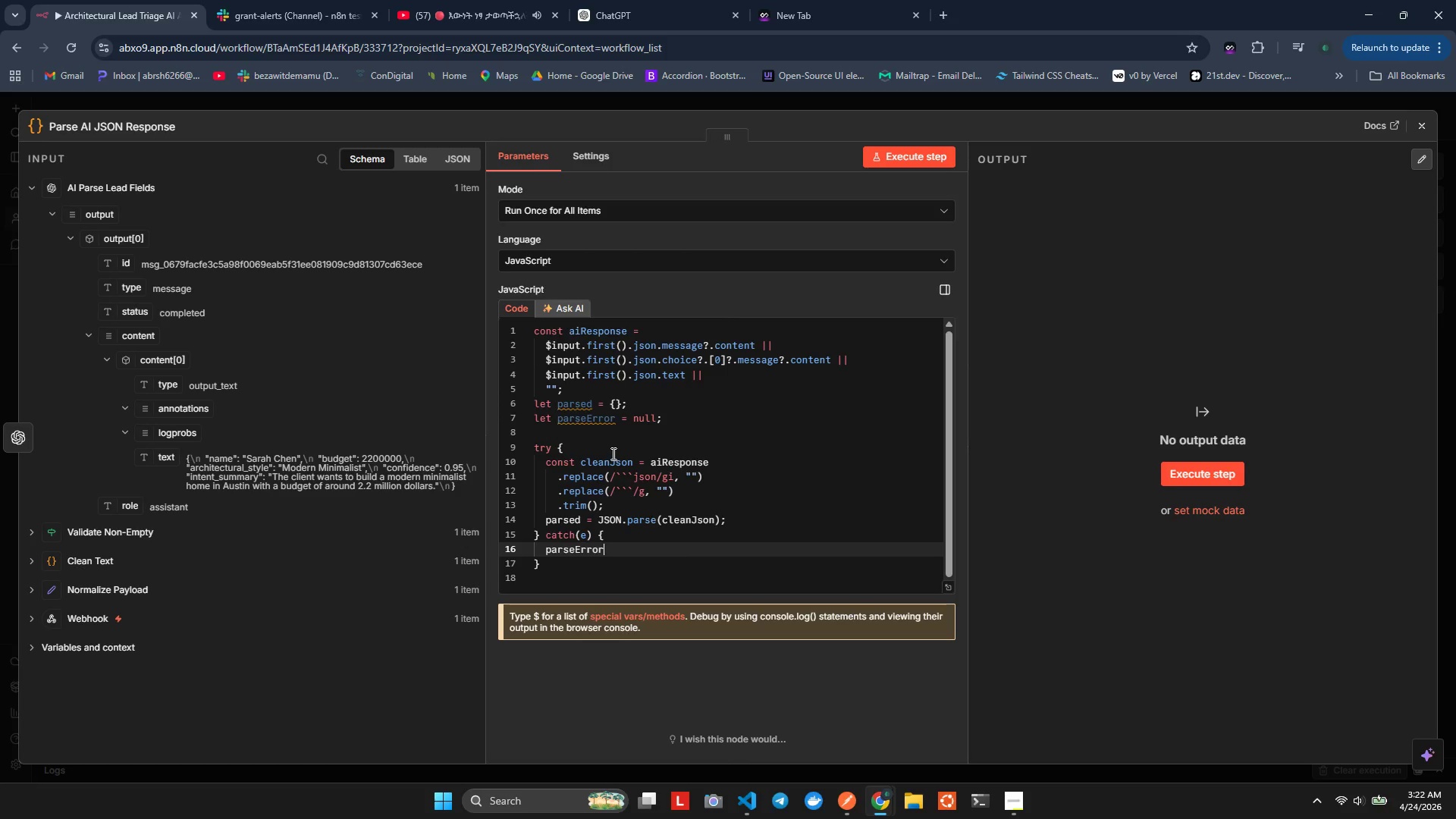 
 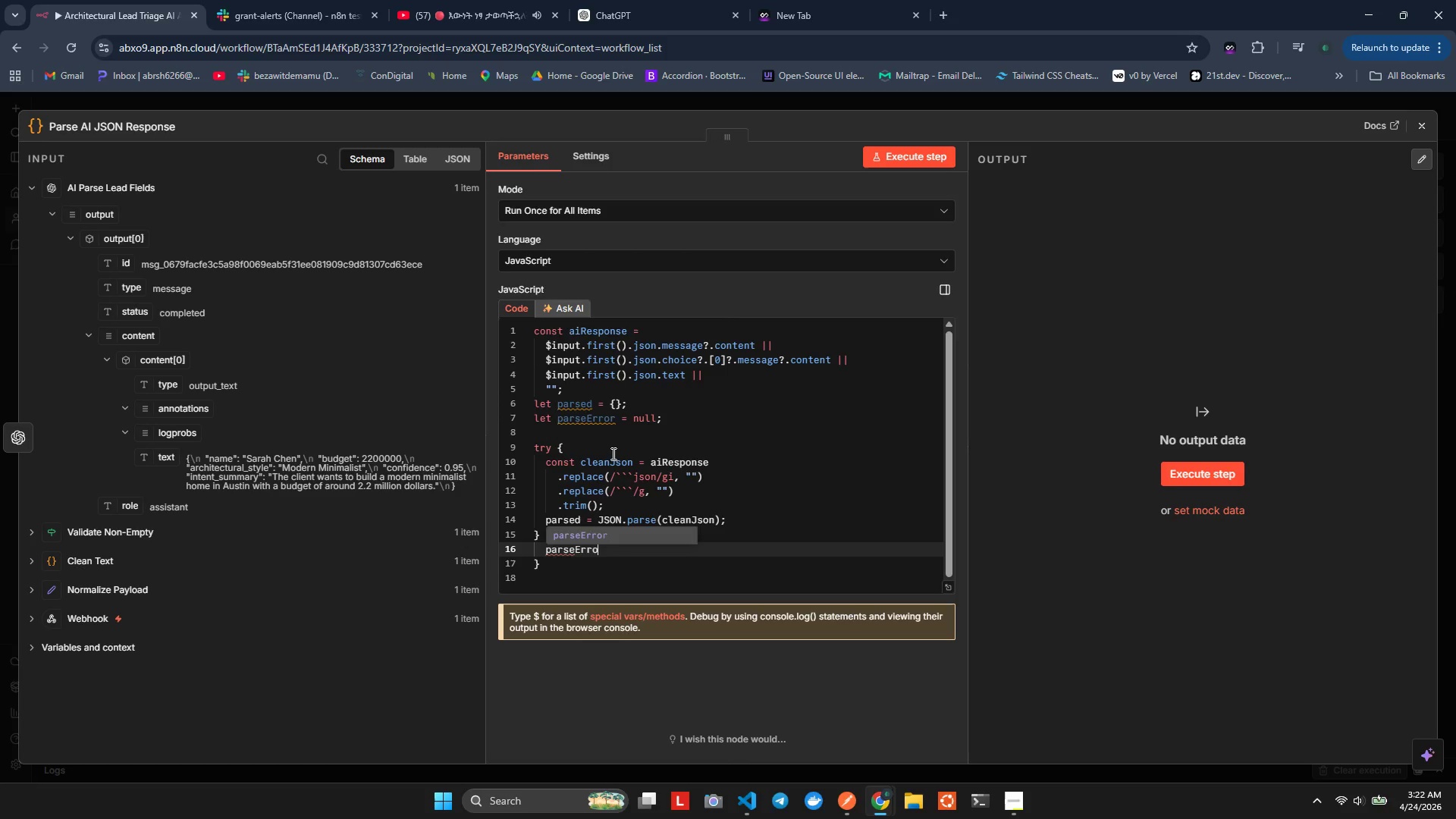 
key(Enter)
 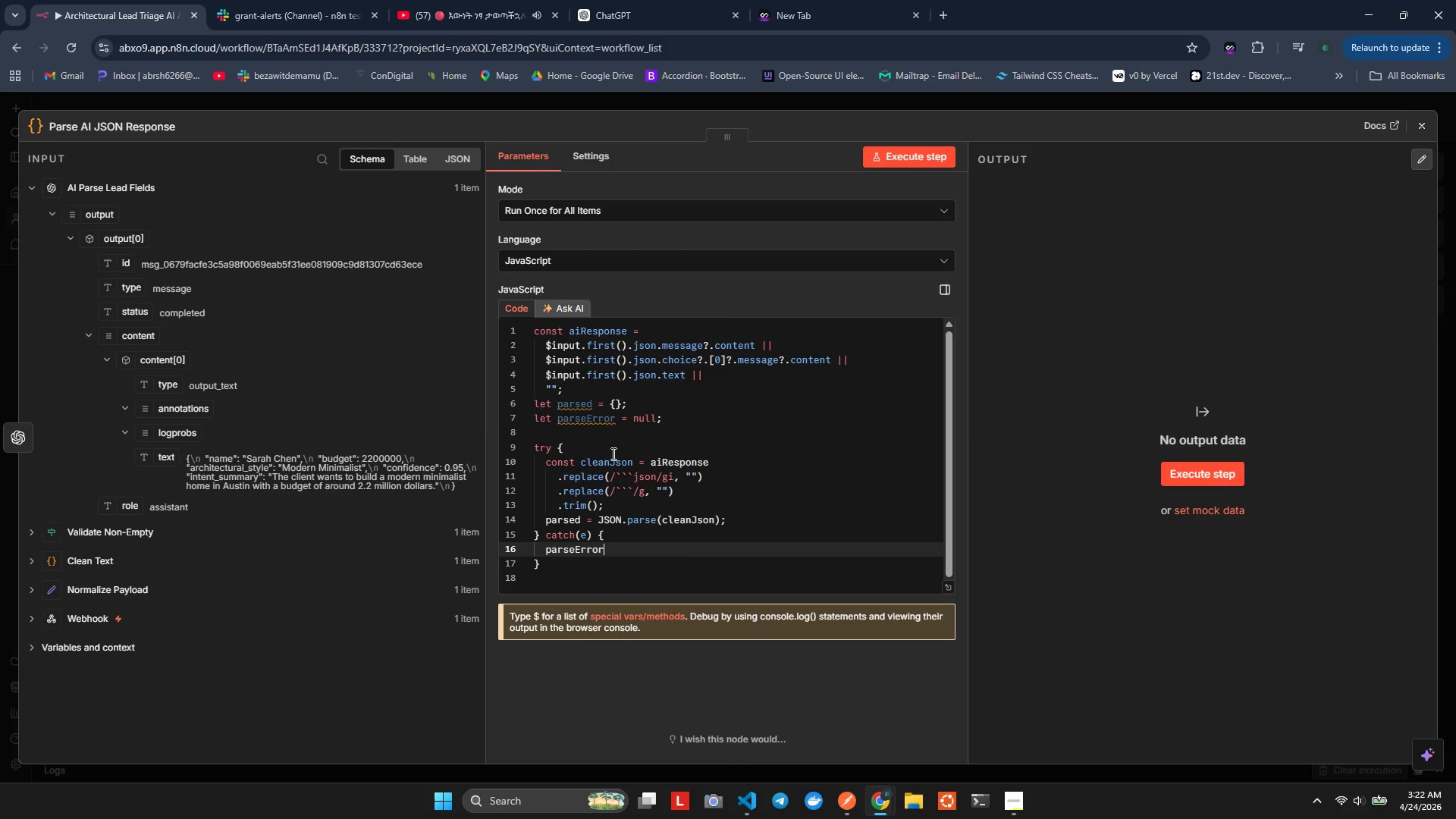 
key(Space)
 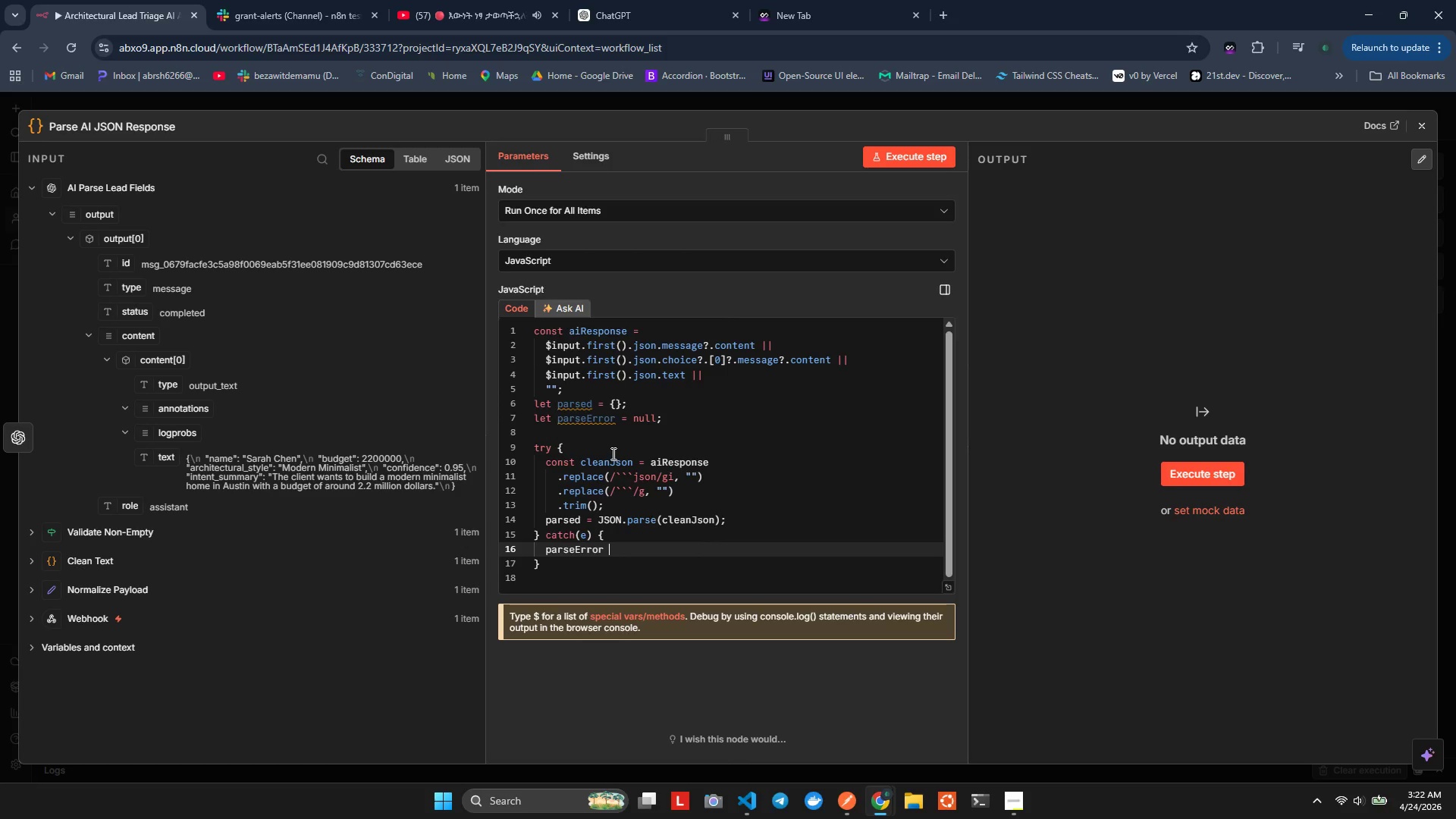 
key(Backspace)
 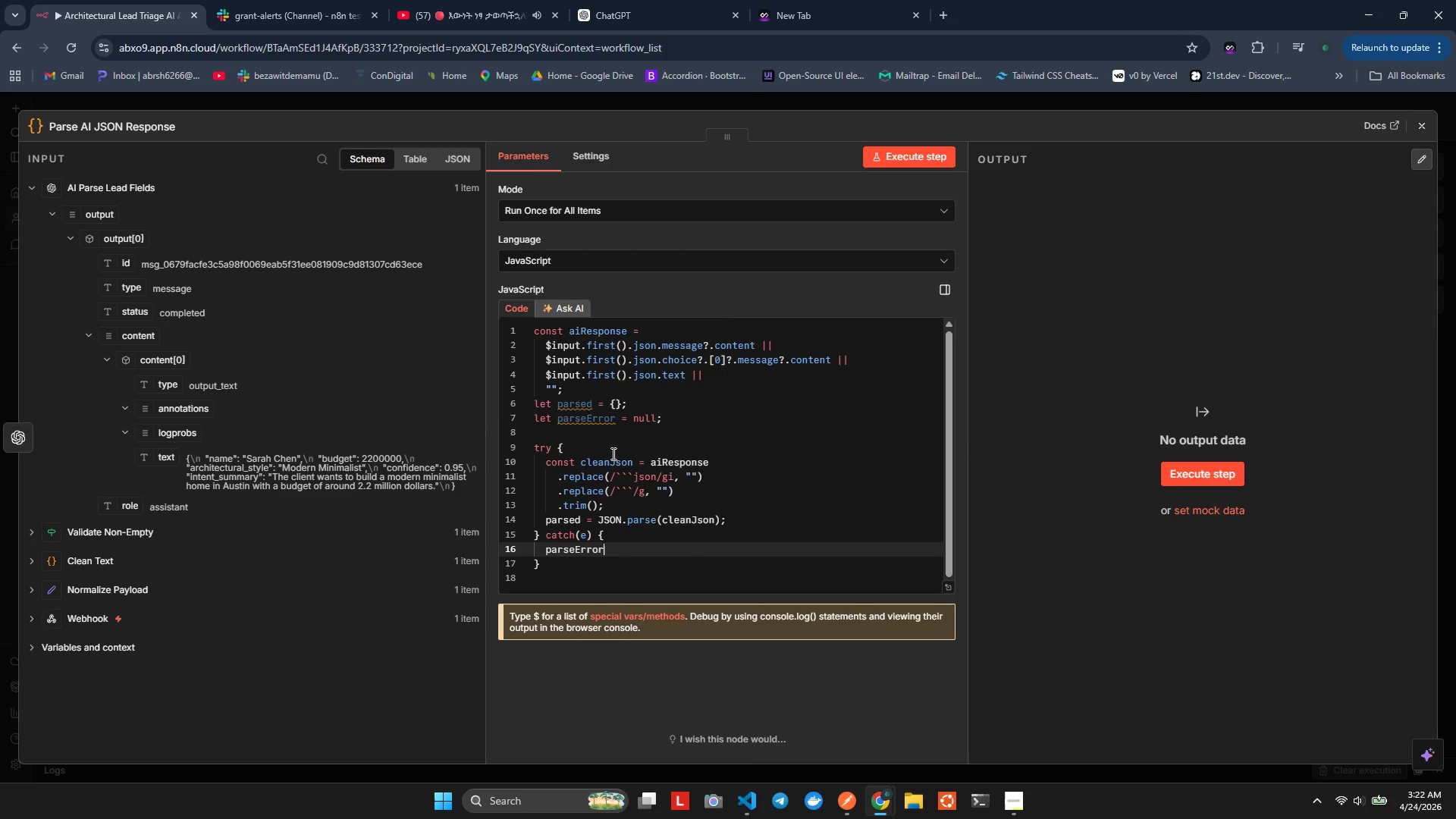 
key(Space)
 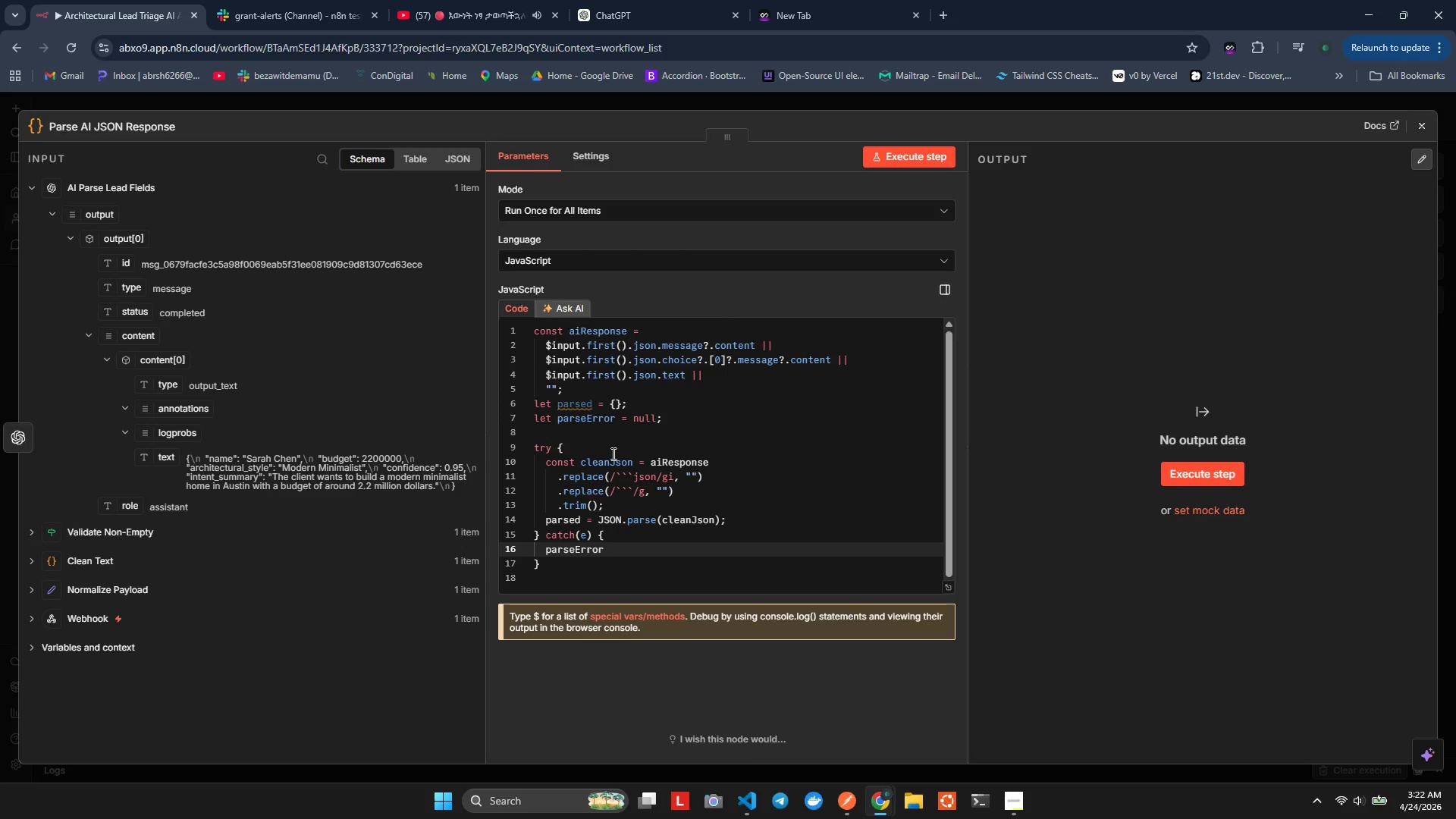 
key(Equal)
 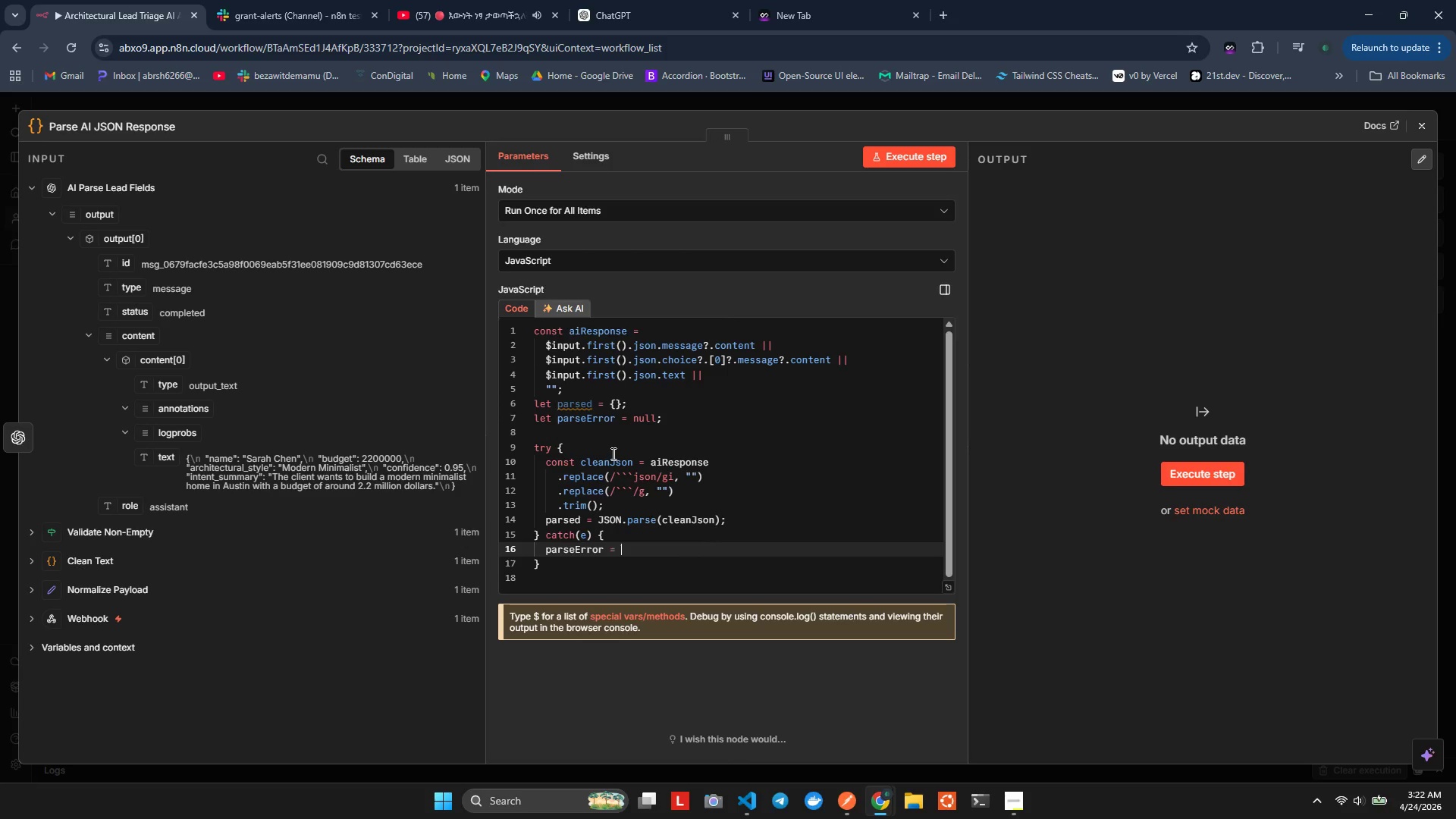 
key(Space)
 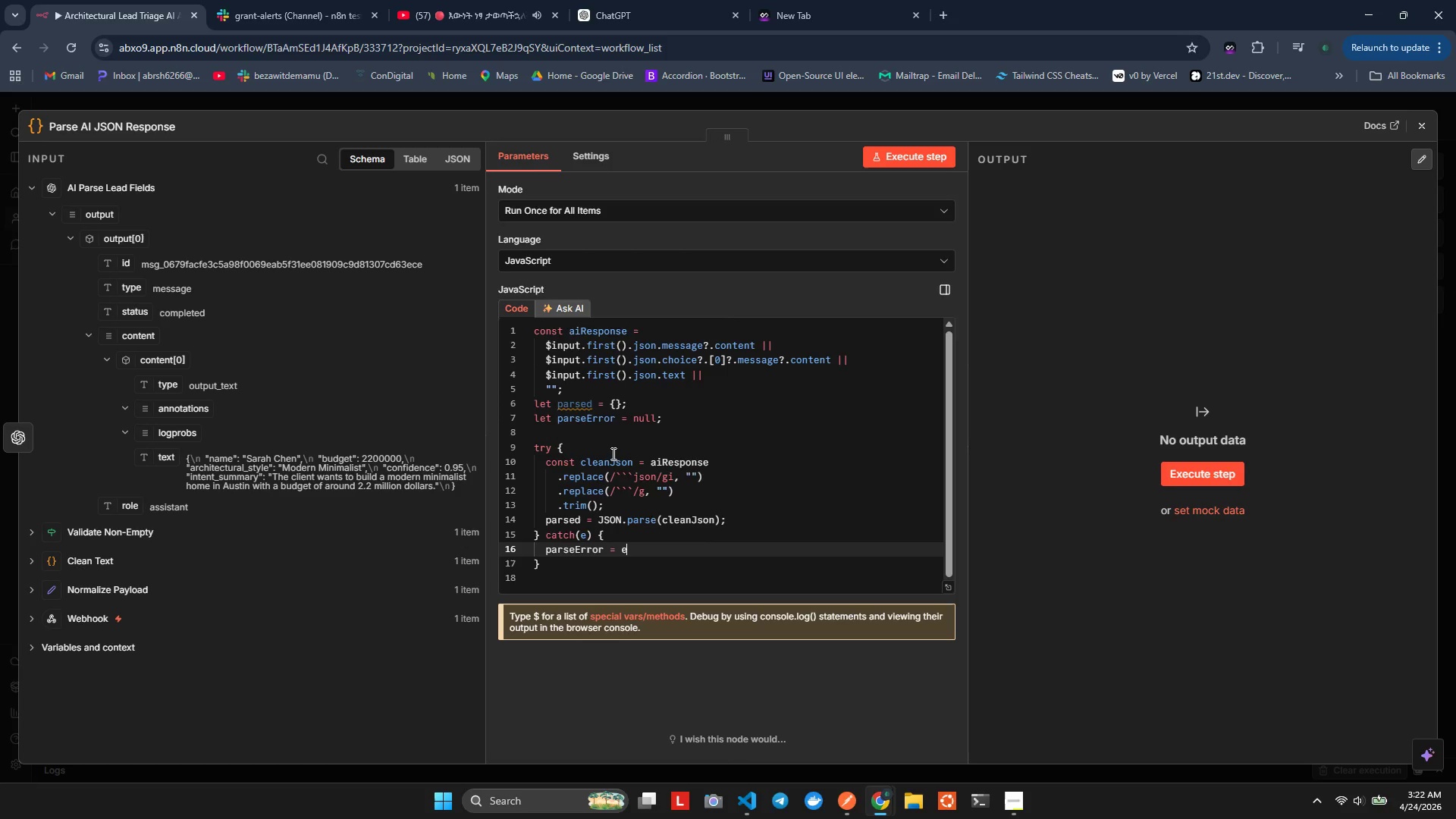 
key(E)
 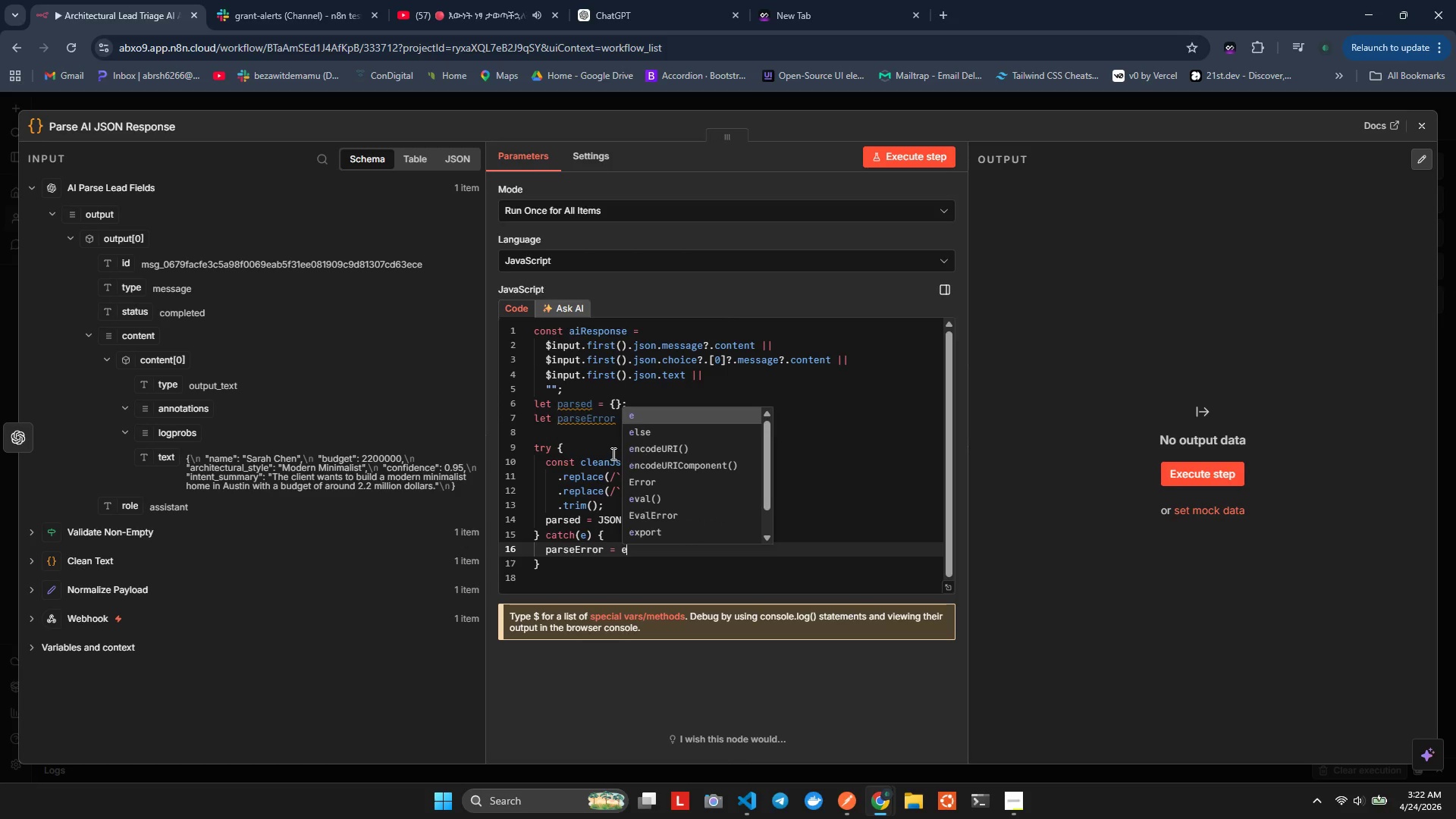 
key(Enter)
 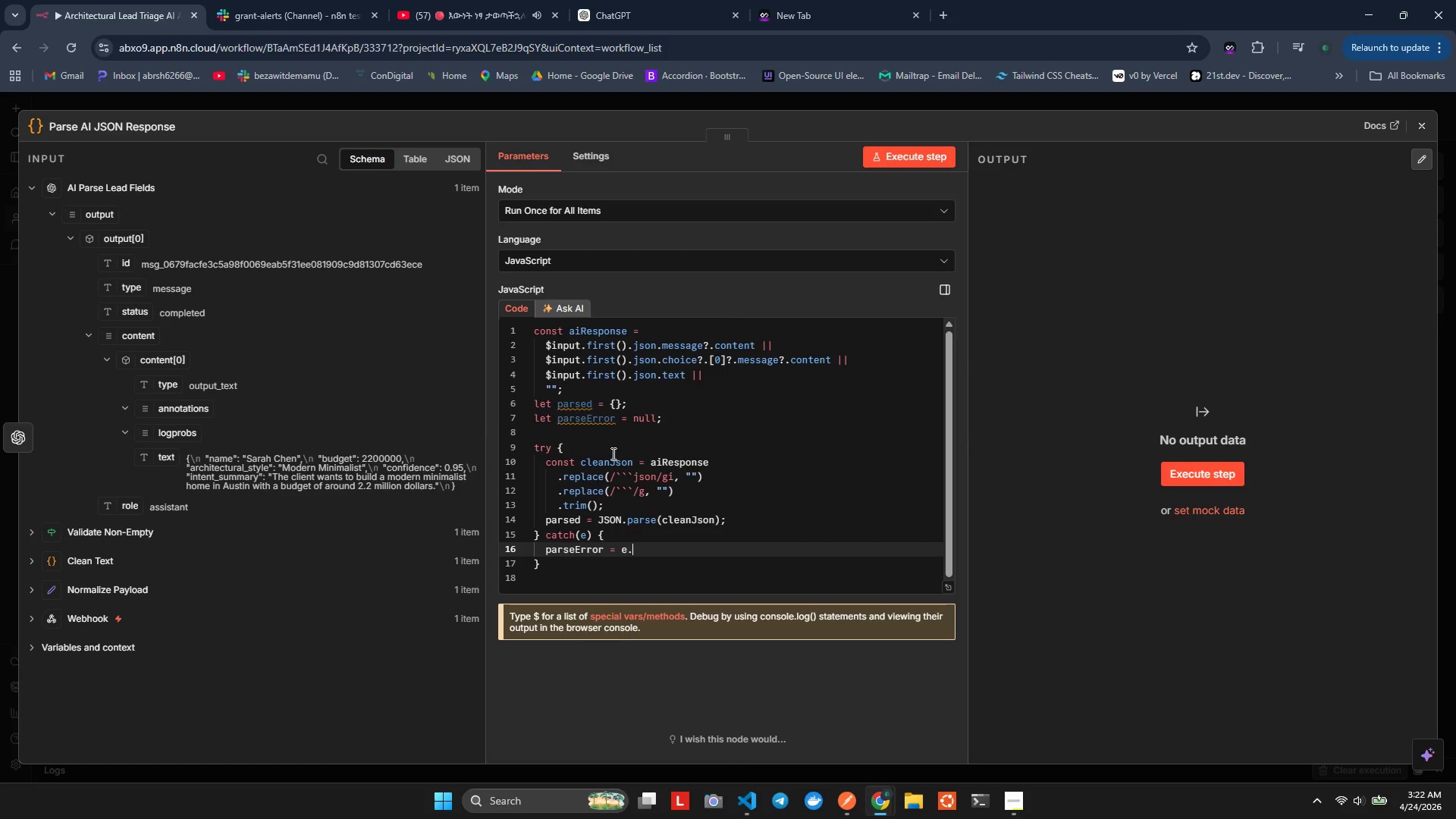 
type(.mes)
key(Backspace)
key(Backspace)
key(Backspace)
 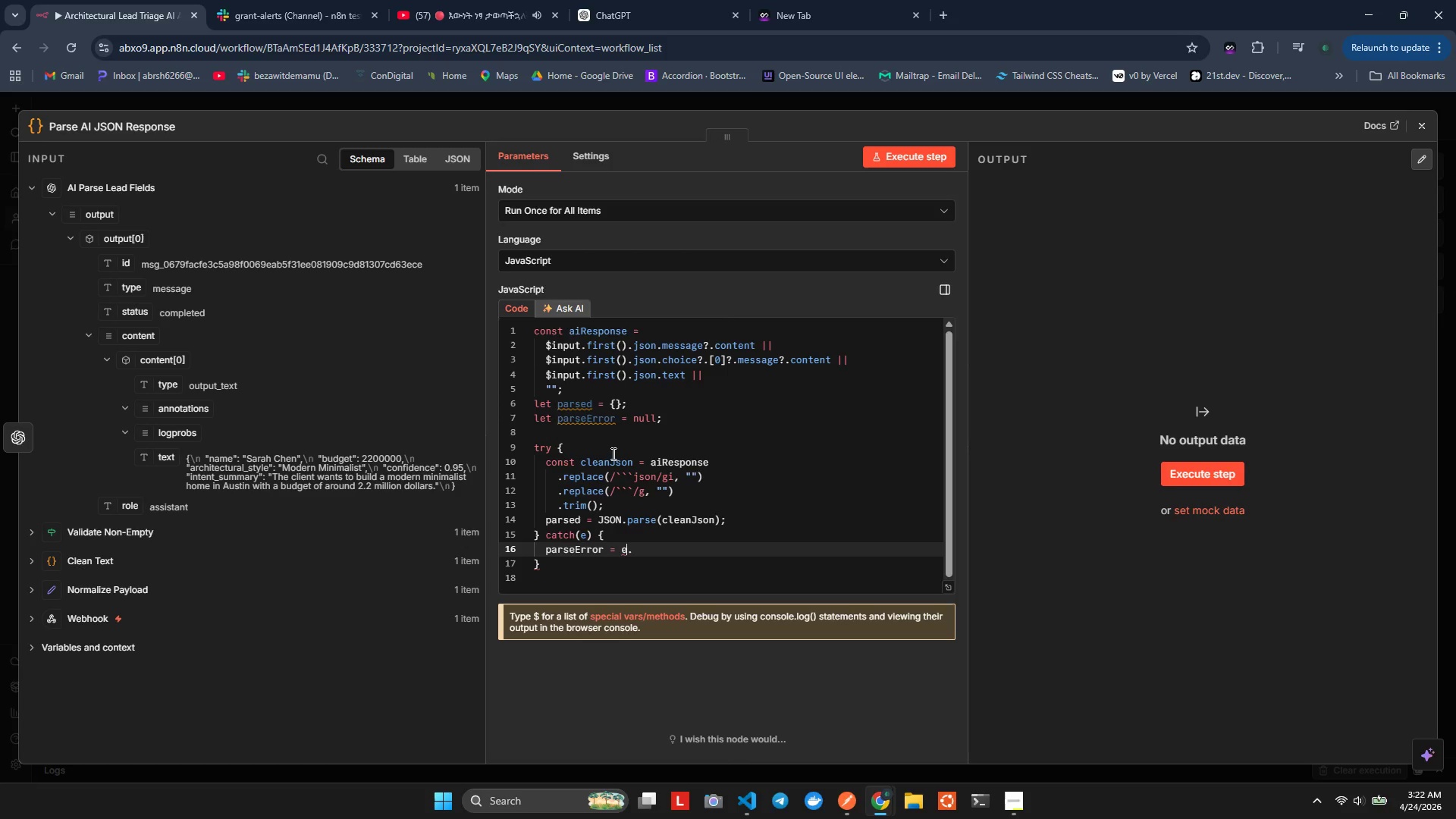 
key(ArrowRight)
 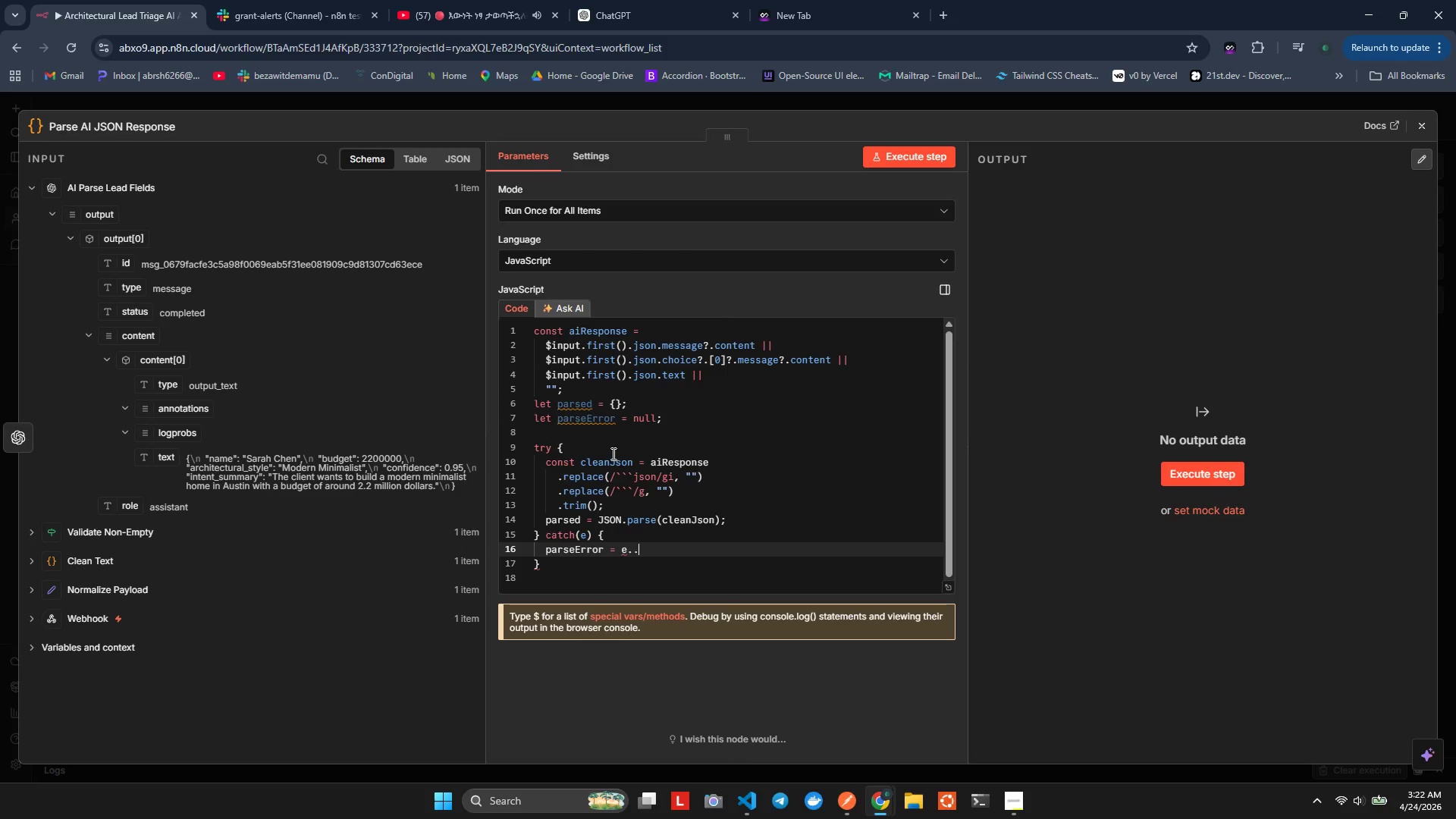 
type(.)
key(Backspace)
type(message)
 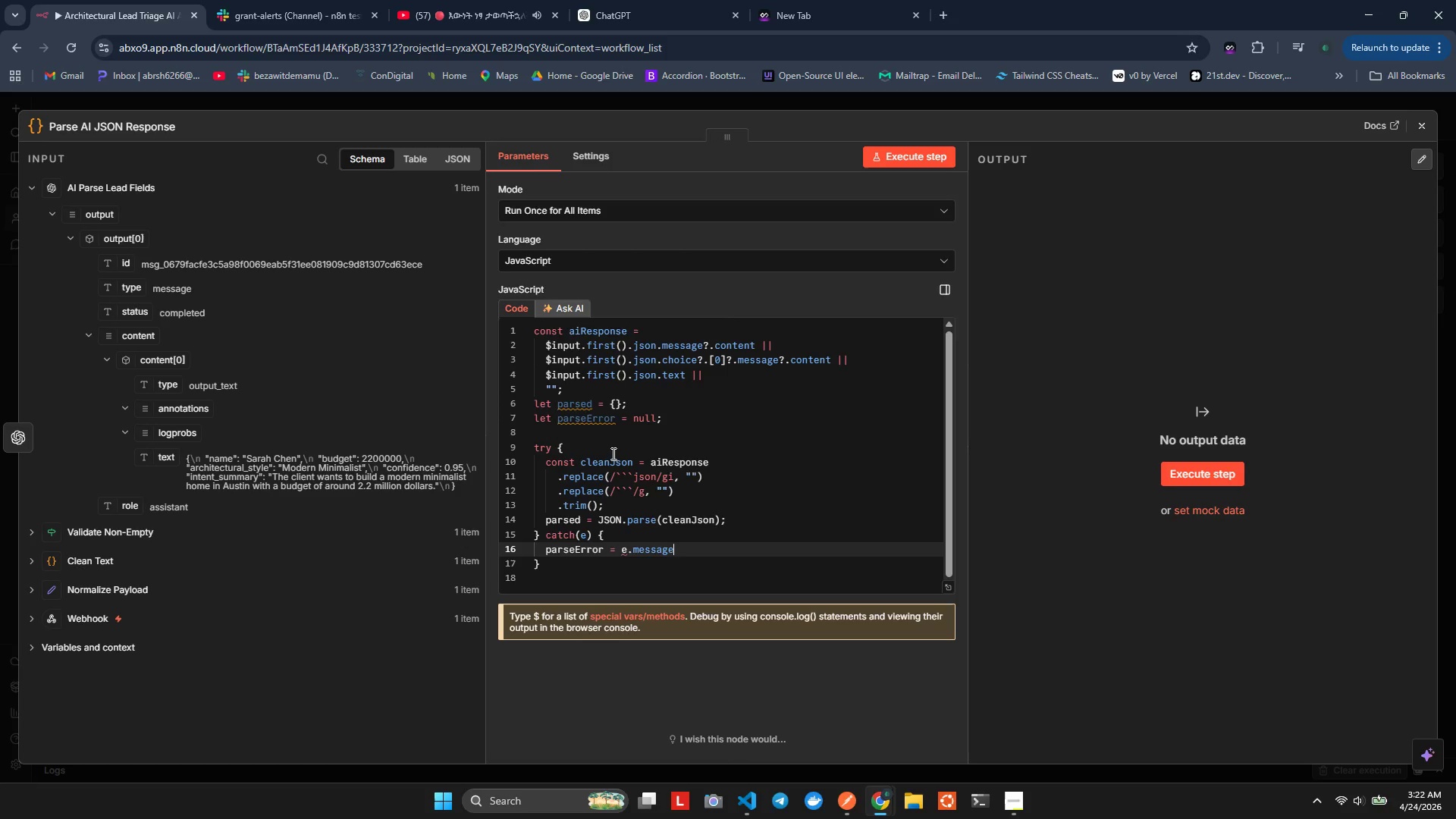 
key(Semicolon)
 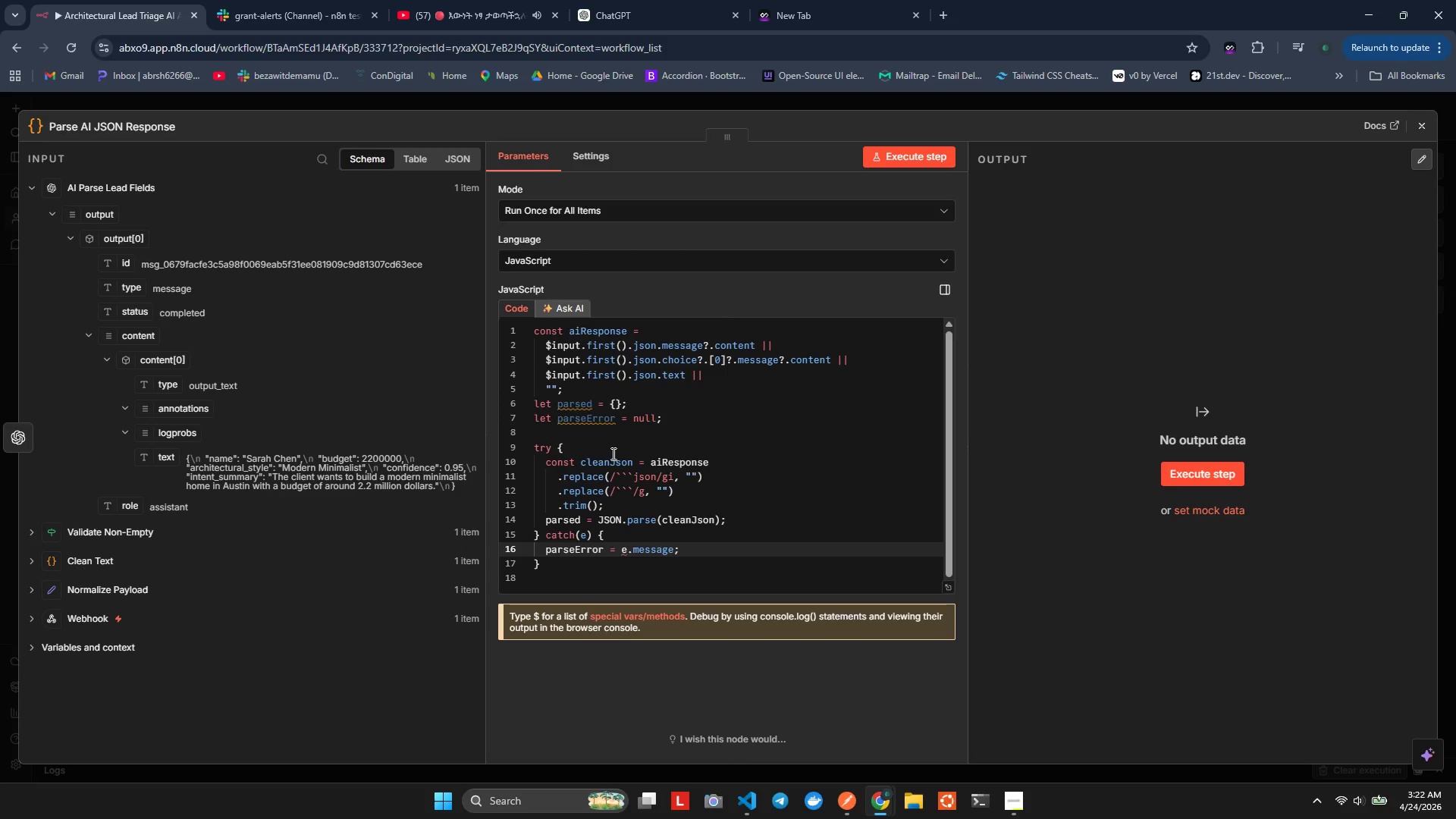 
key(Enter)
 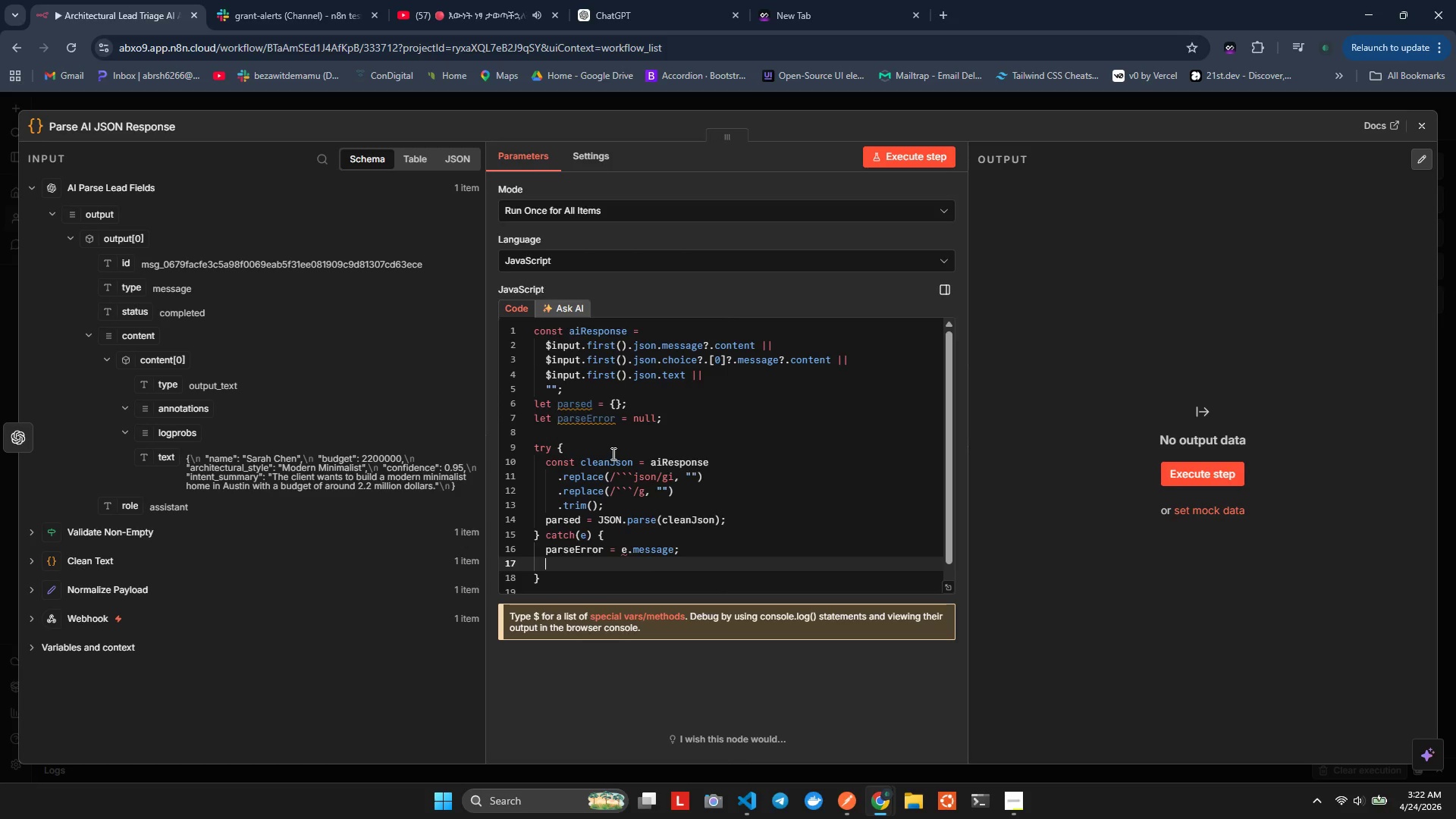 
key(Enter)
 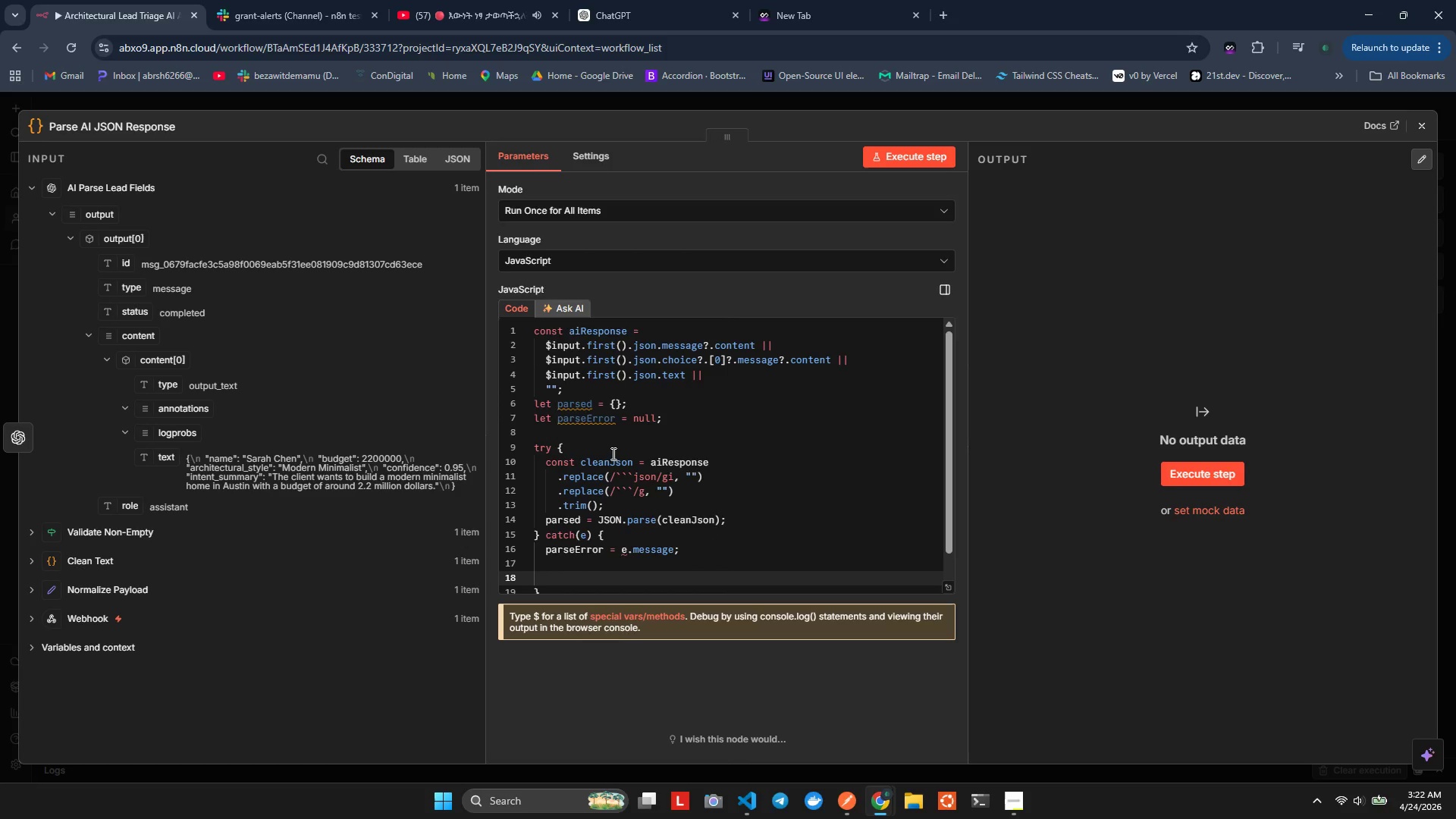 
key(Control+Z)
 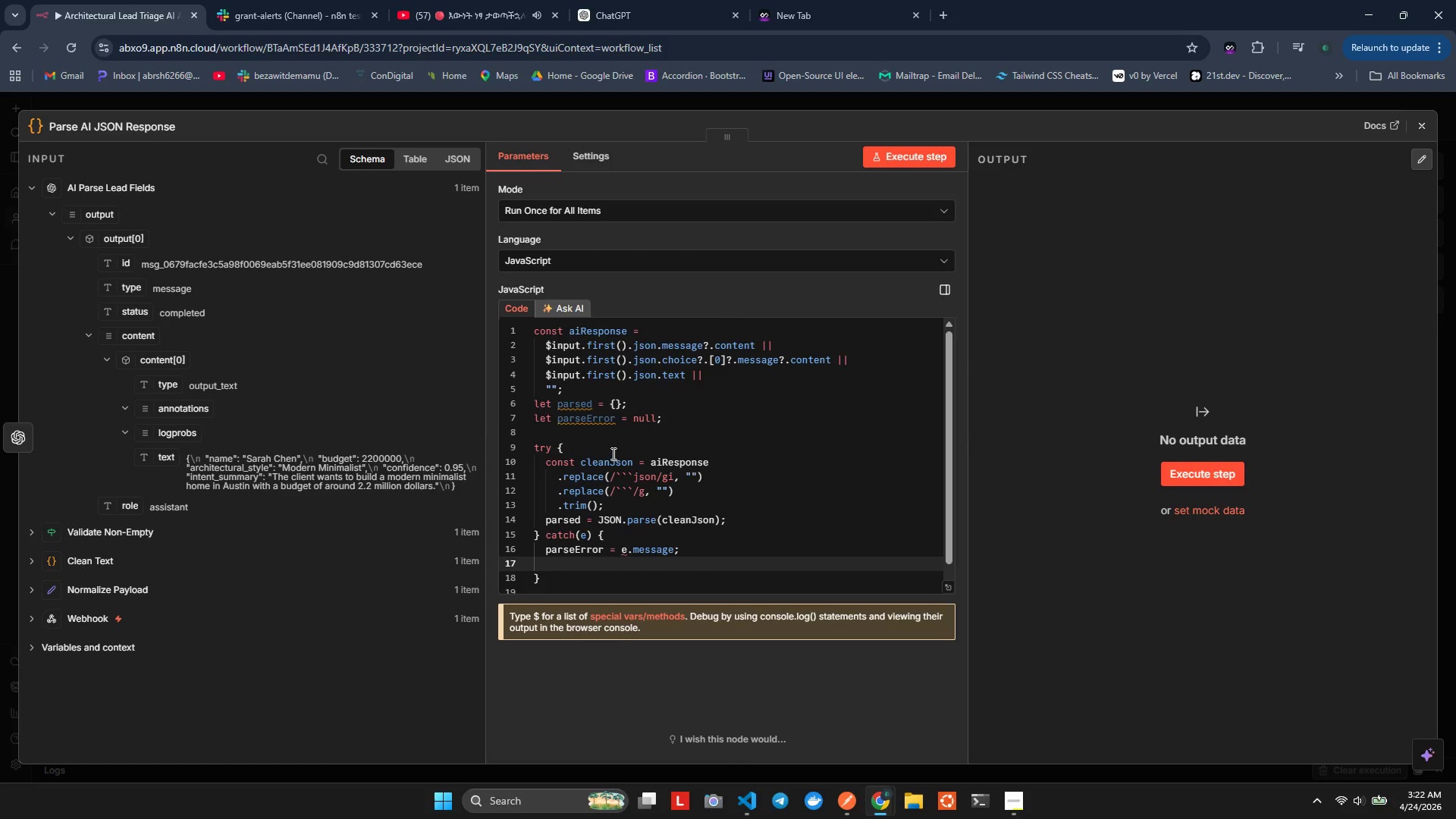 
type(parsed )
key(Backspace)
type( {)
key(Backspace)
type(= {)
 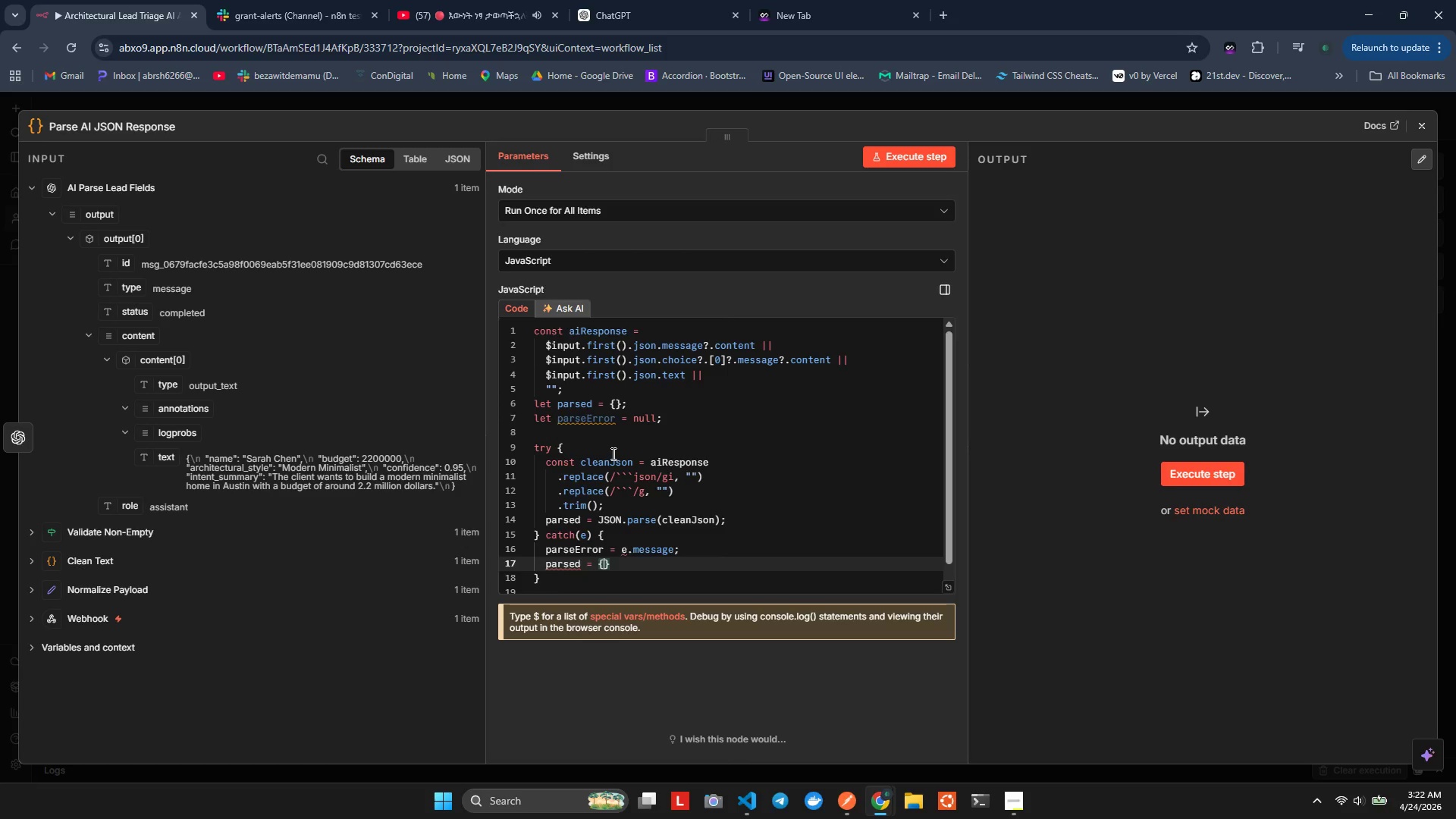 
key(Enter)
 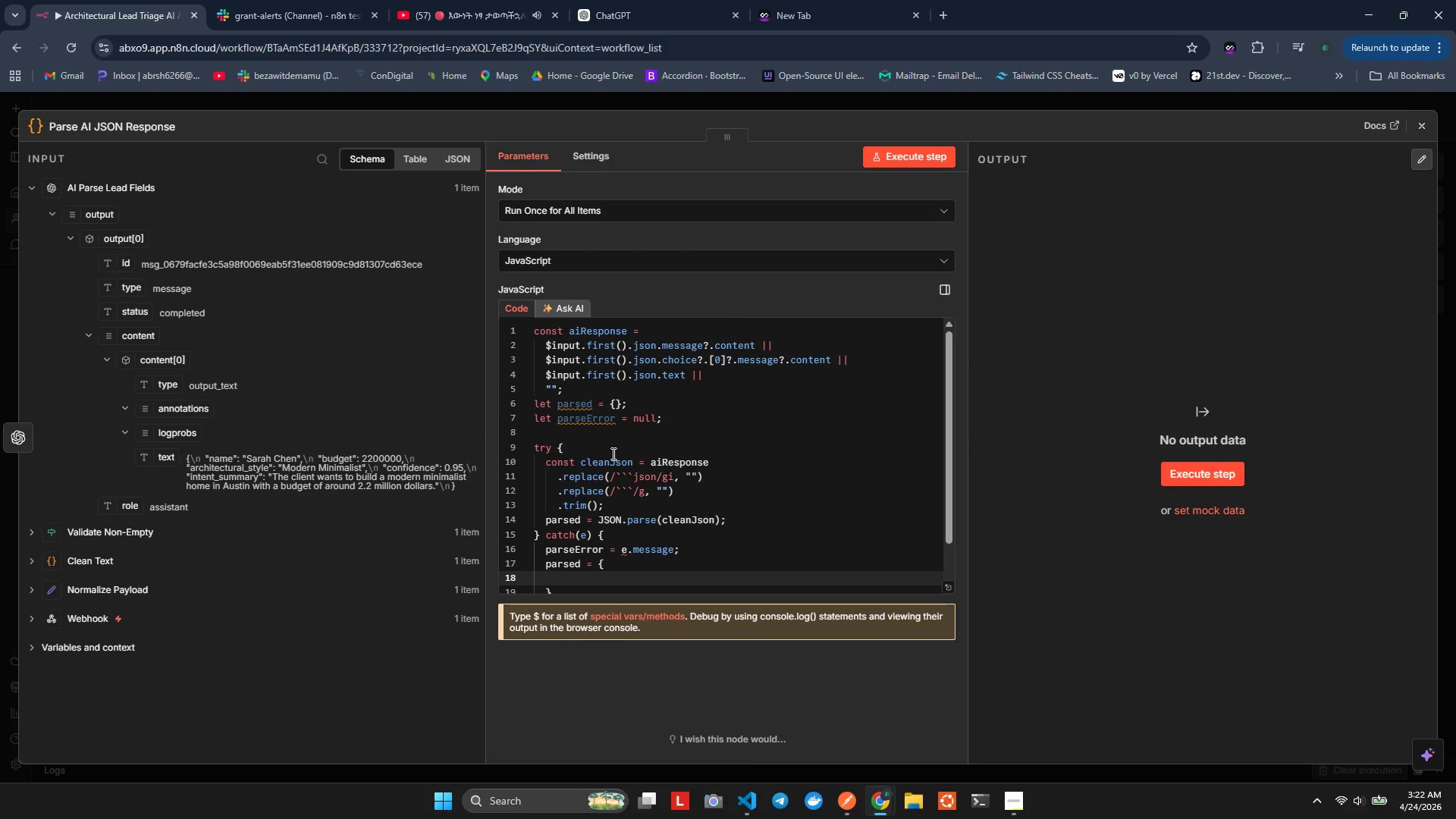 
type(m)
key(Backspace)
type(name: nuu)
key(Backspace)
type(ll;)
 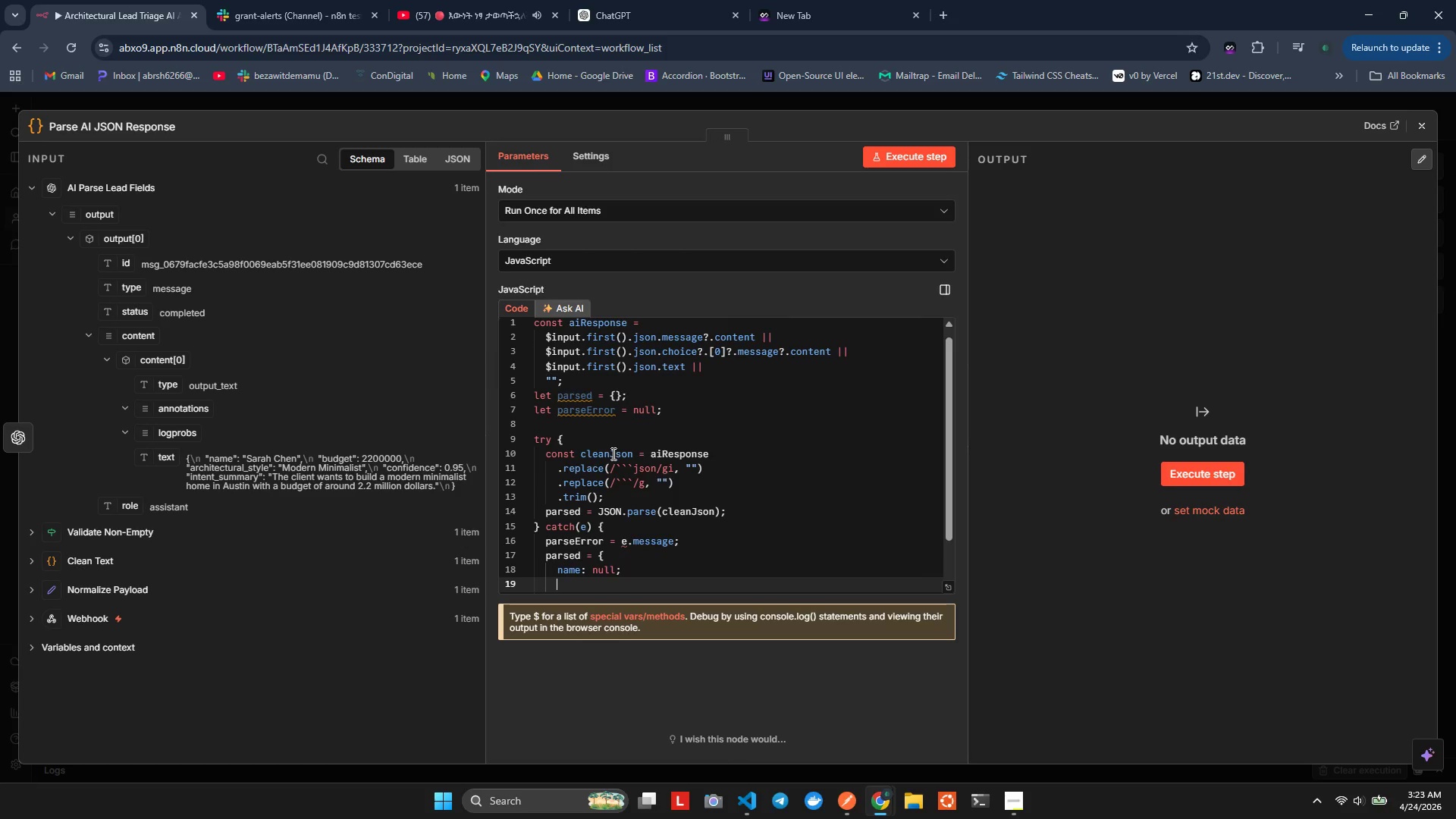 
 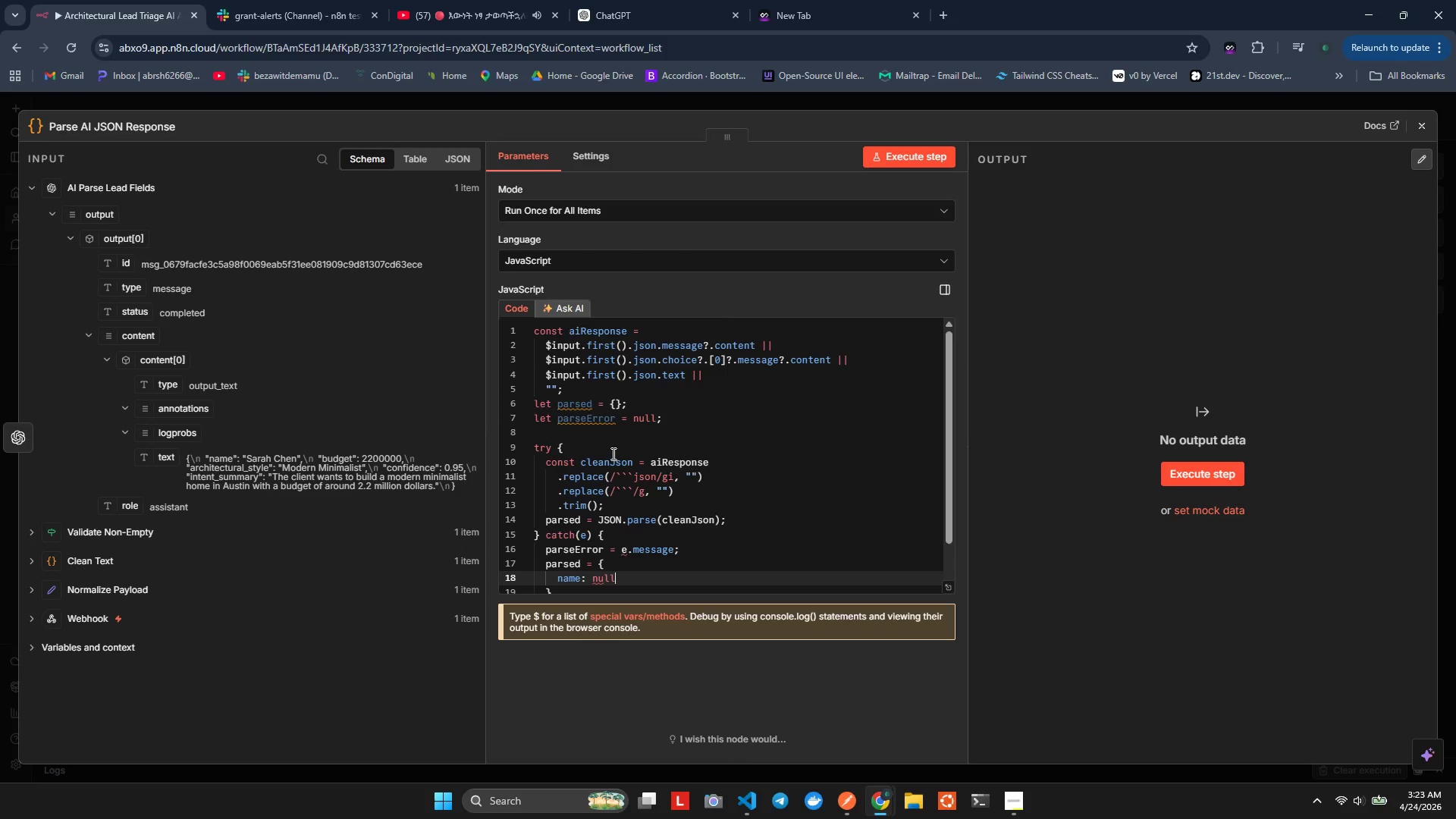 
key(Enter)
 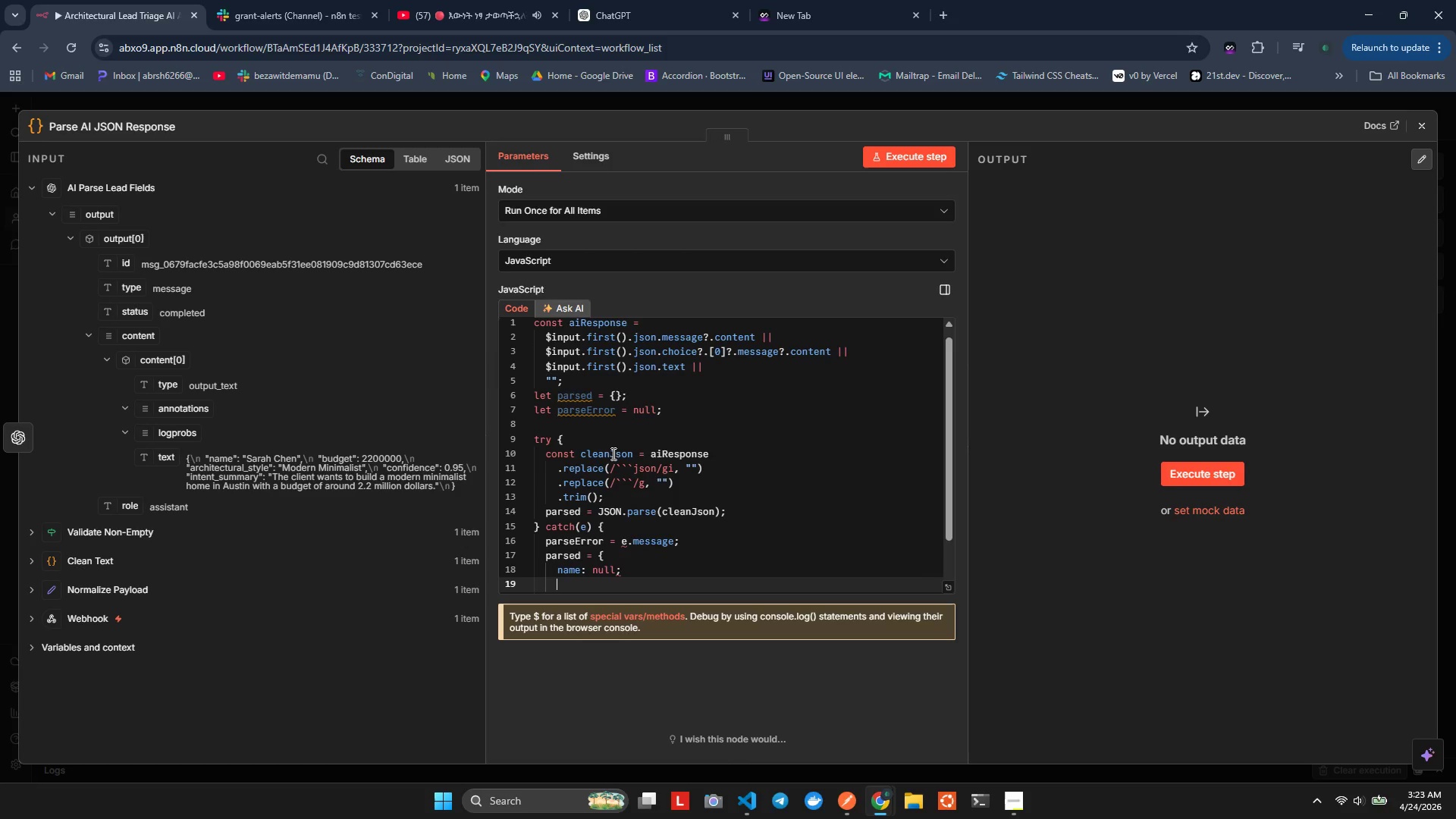 
key(Control+Z)
 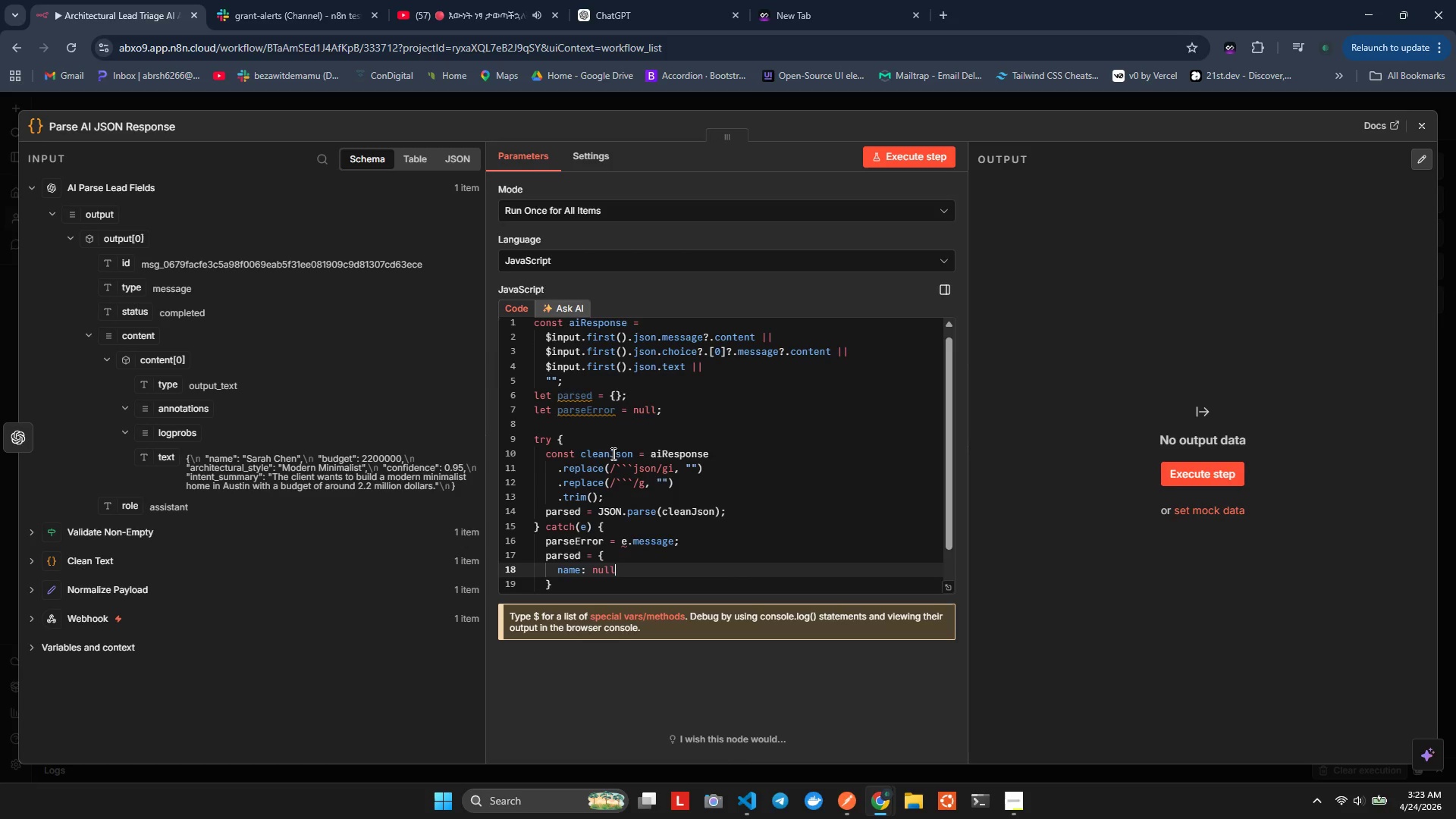 
key(Control+Z)
 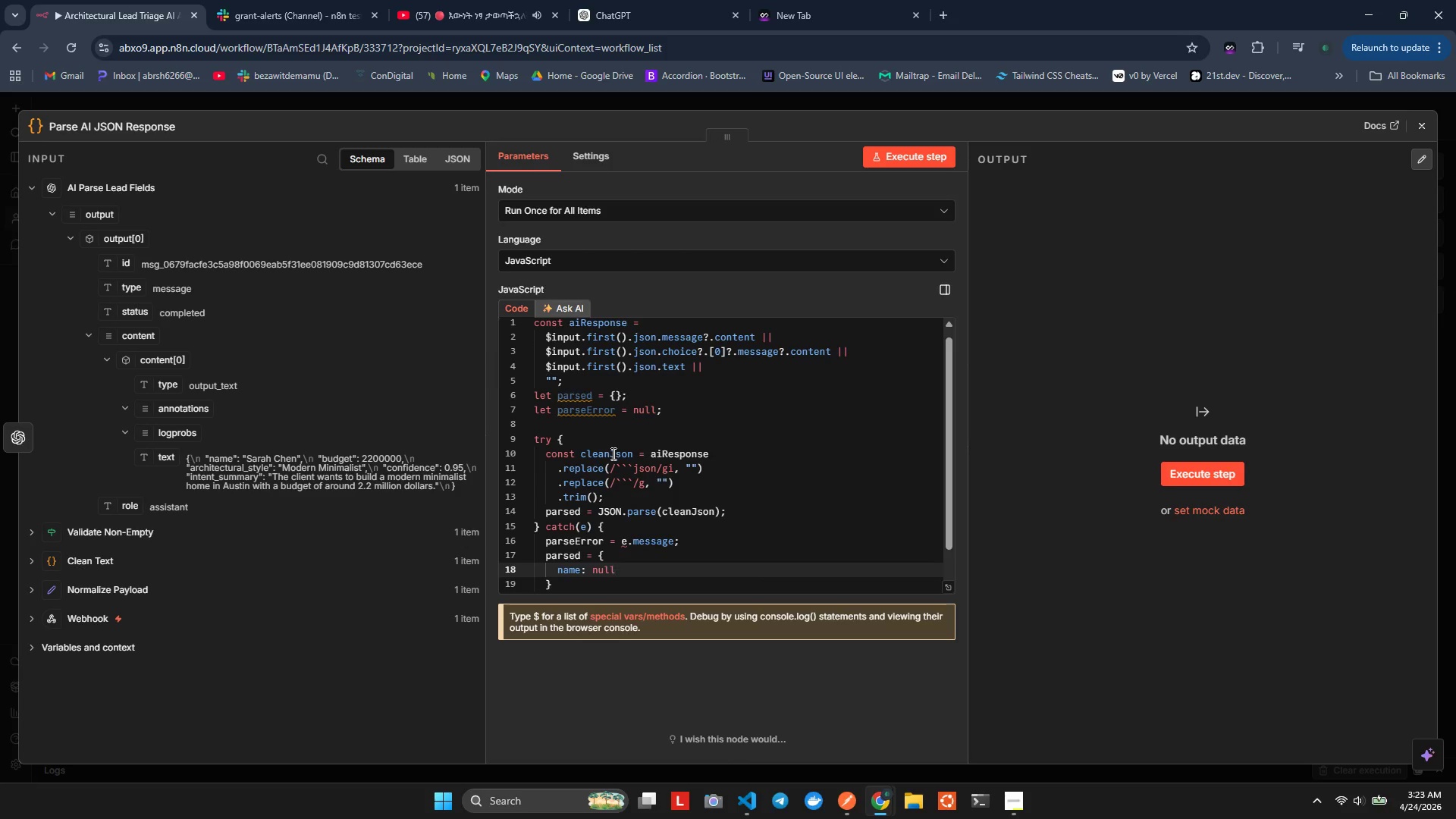 
key(Comma)
 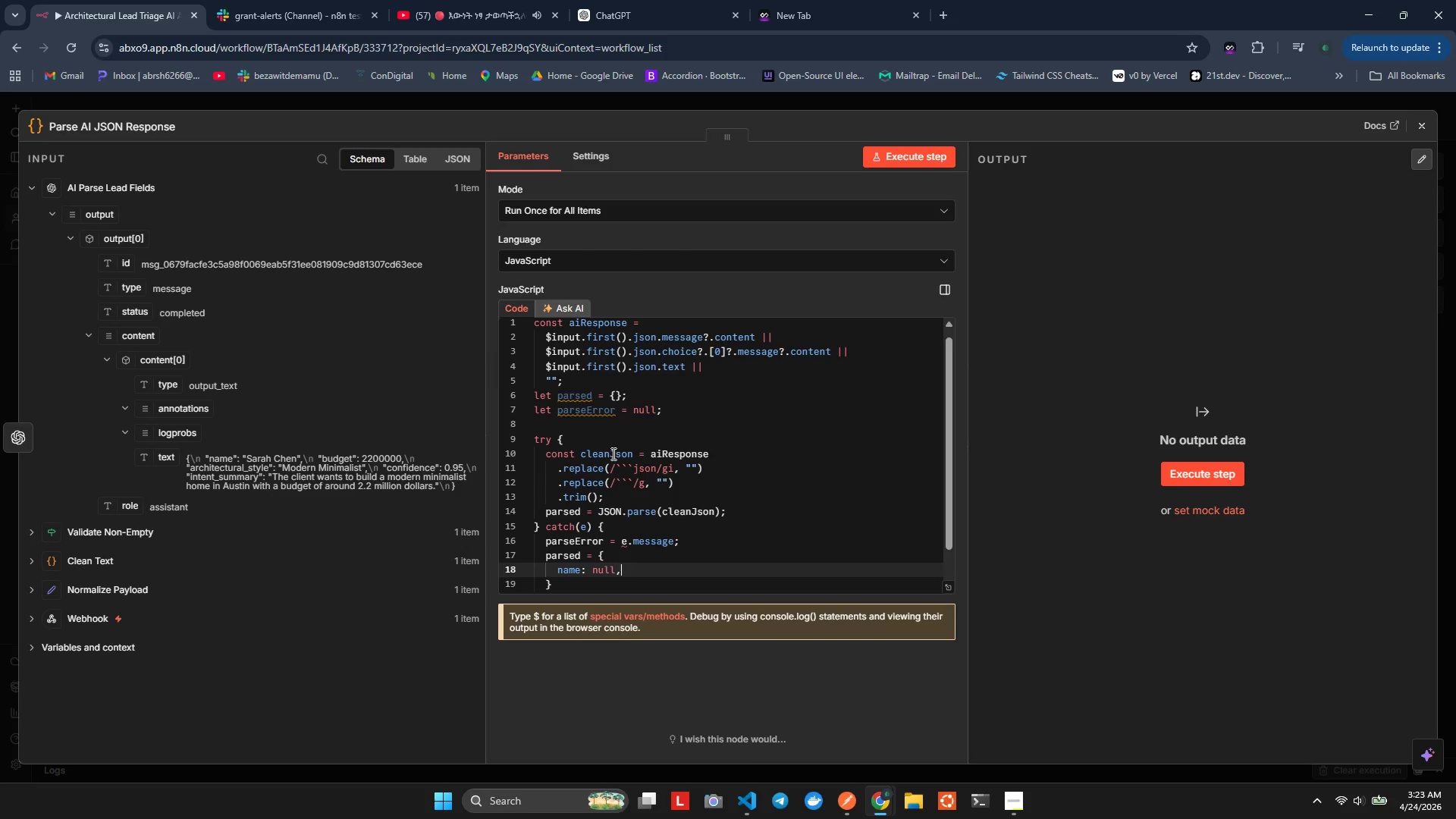 
key(Enter)
 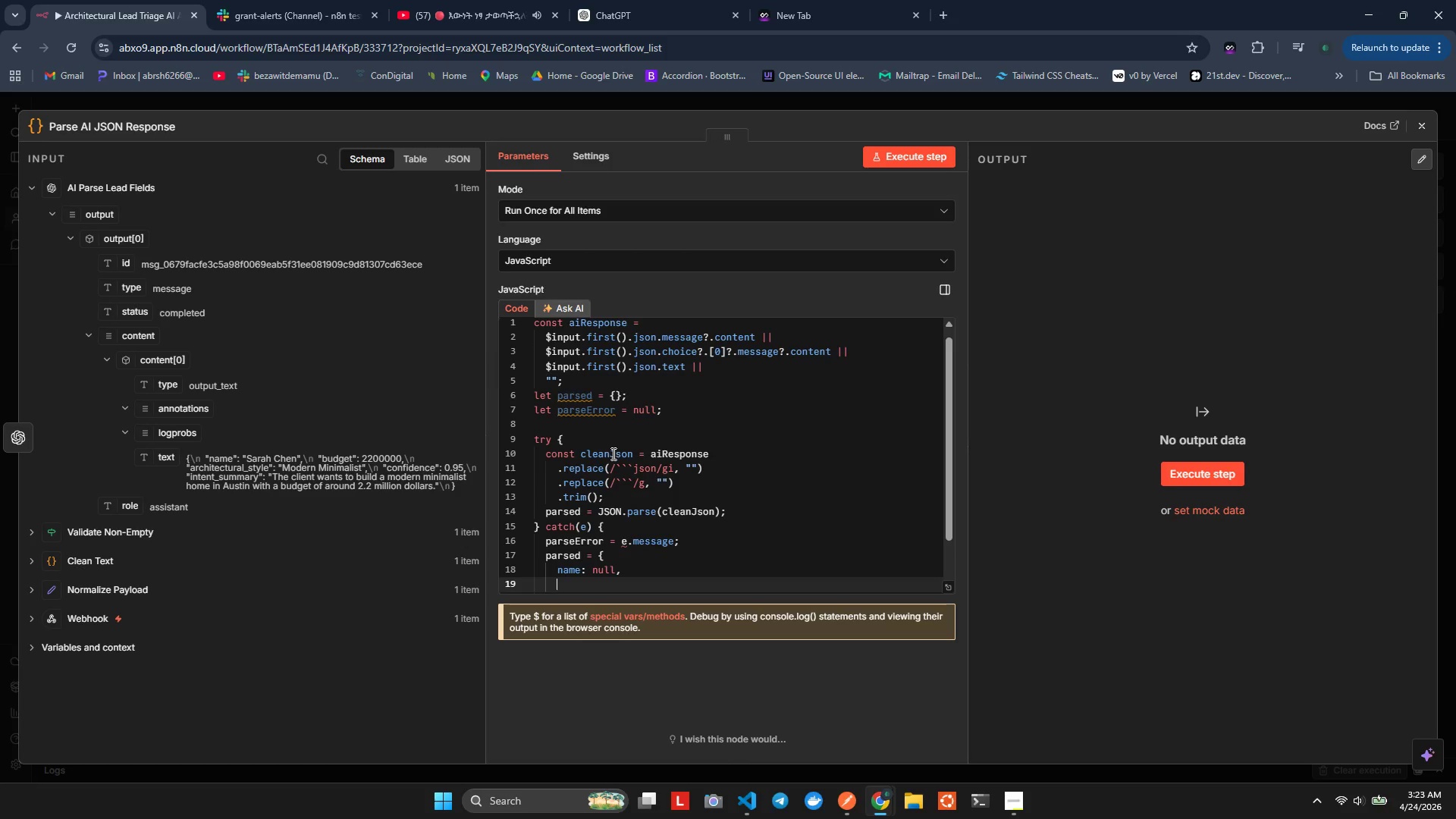 
type(budget: null,)
 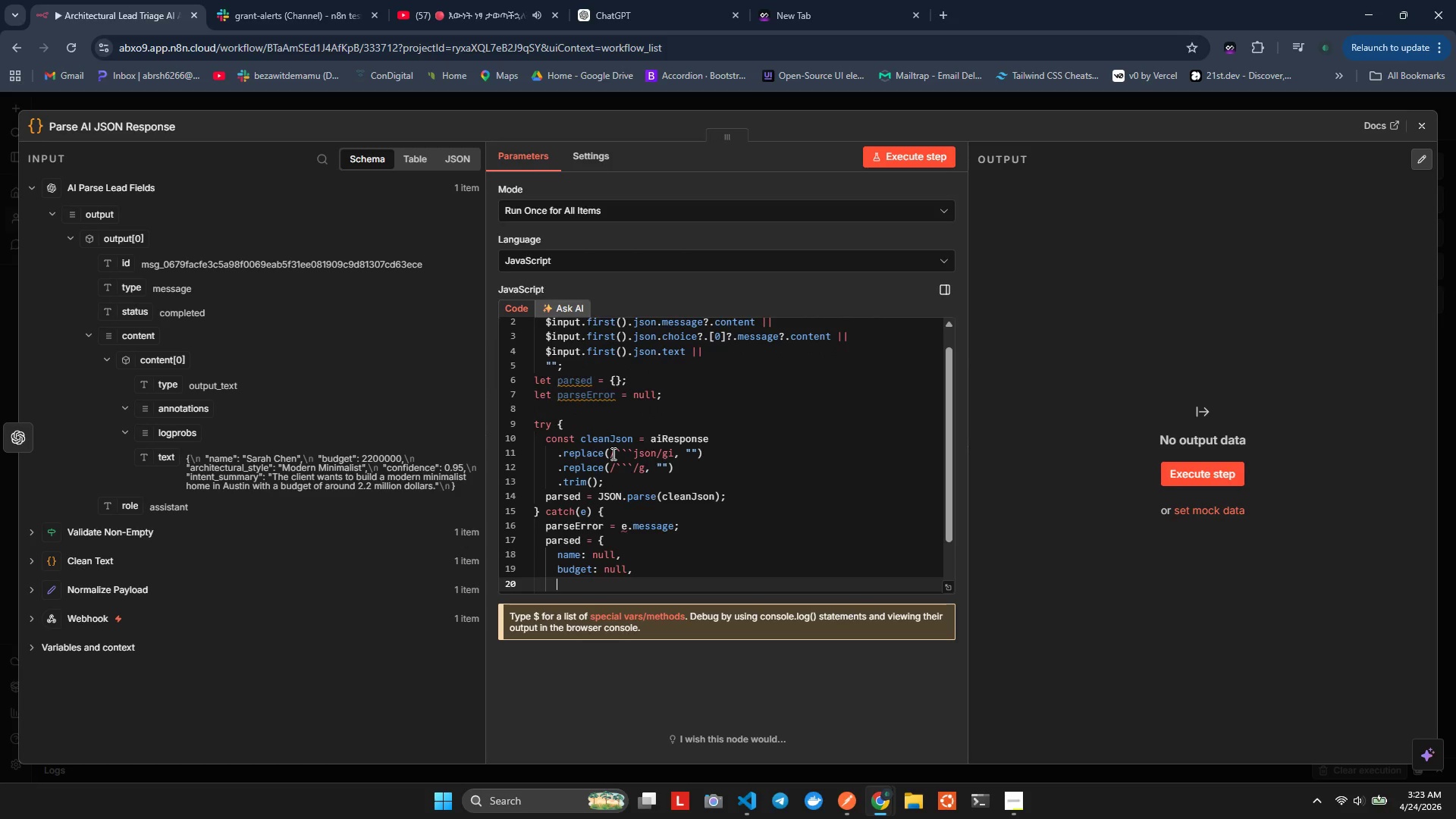 
 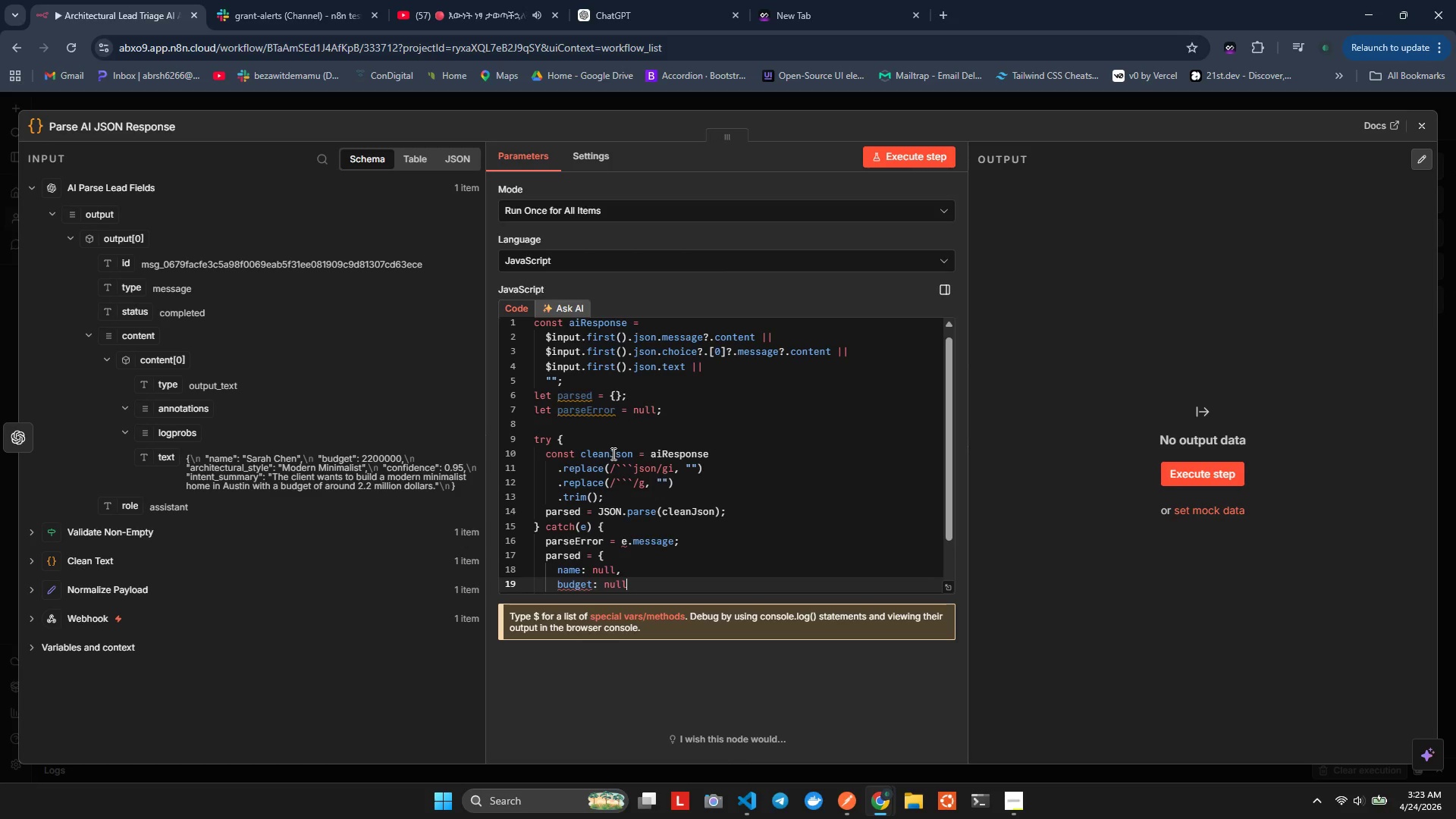 
key(Enter)
 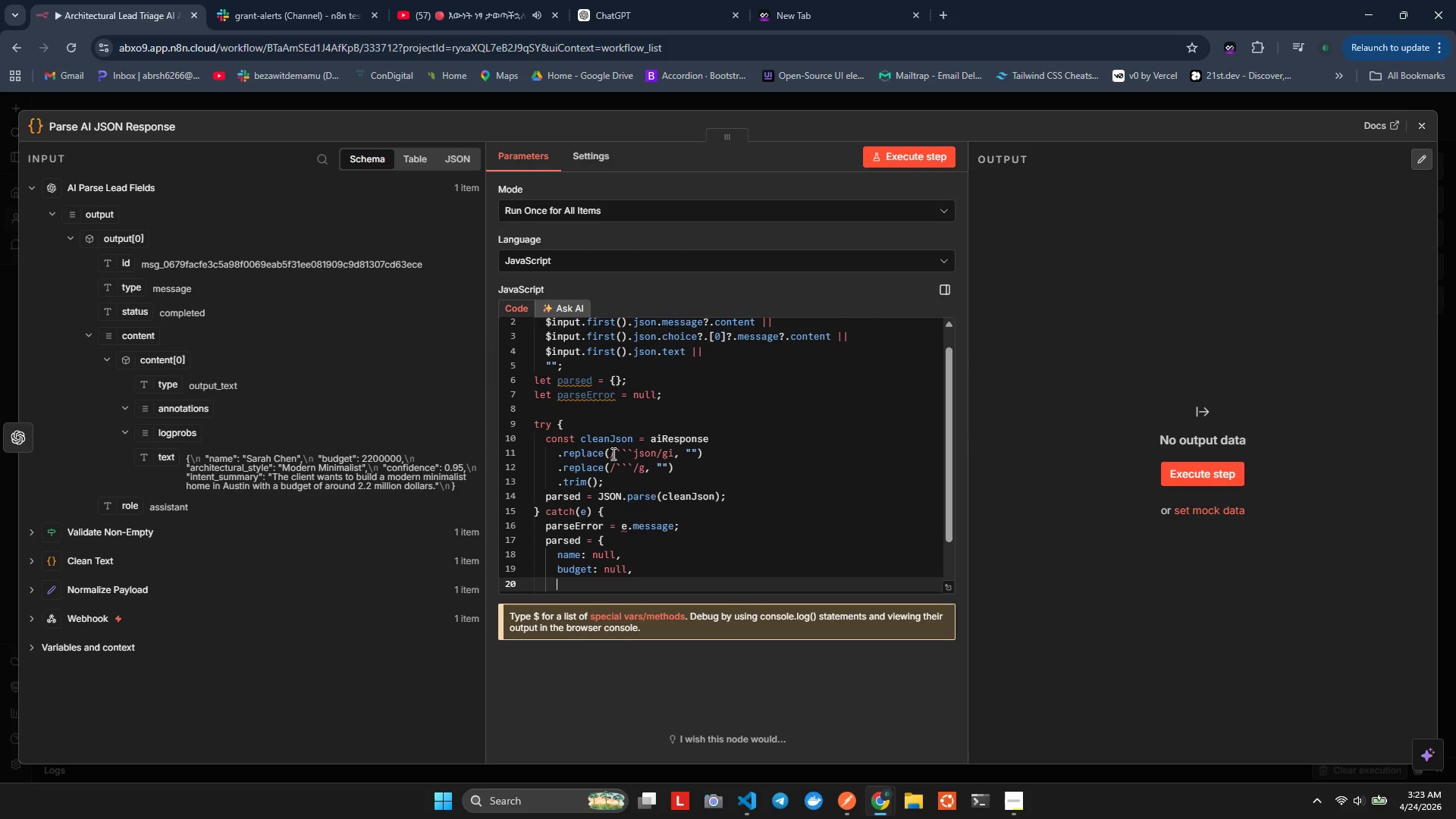 
type(architectural )
key(Backspace)
key(Backspace)
type(;)
key(Backspace)
type(l_st)
 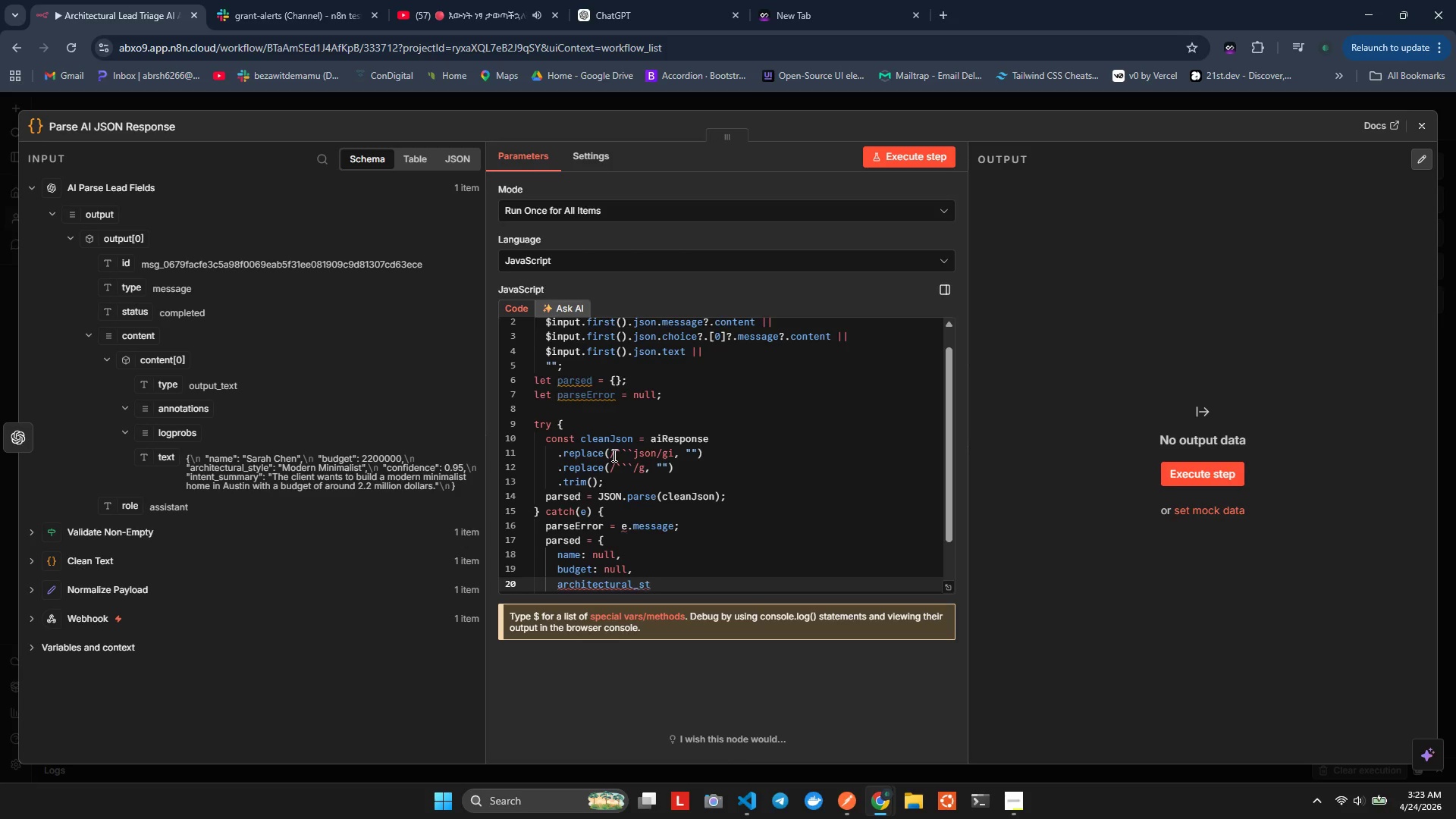 
type(yle: null,)
 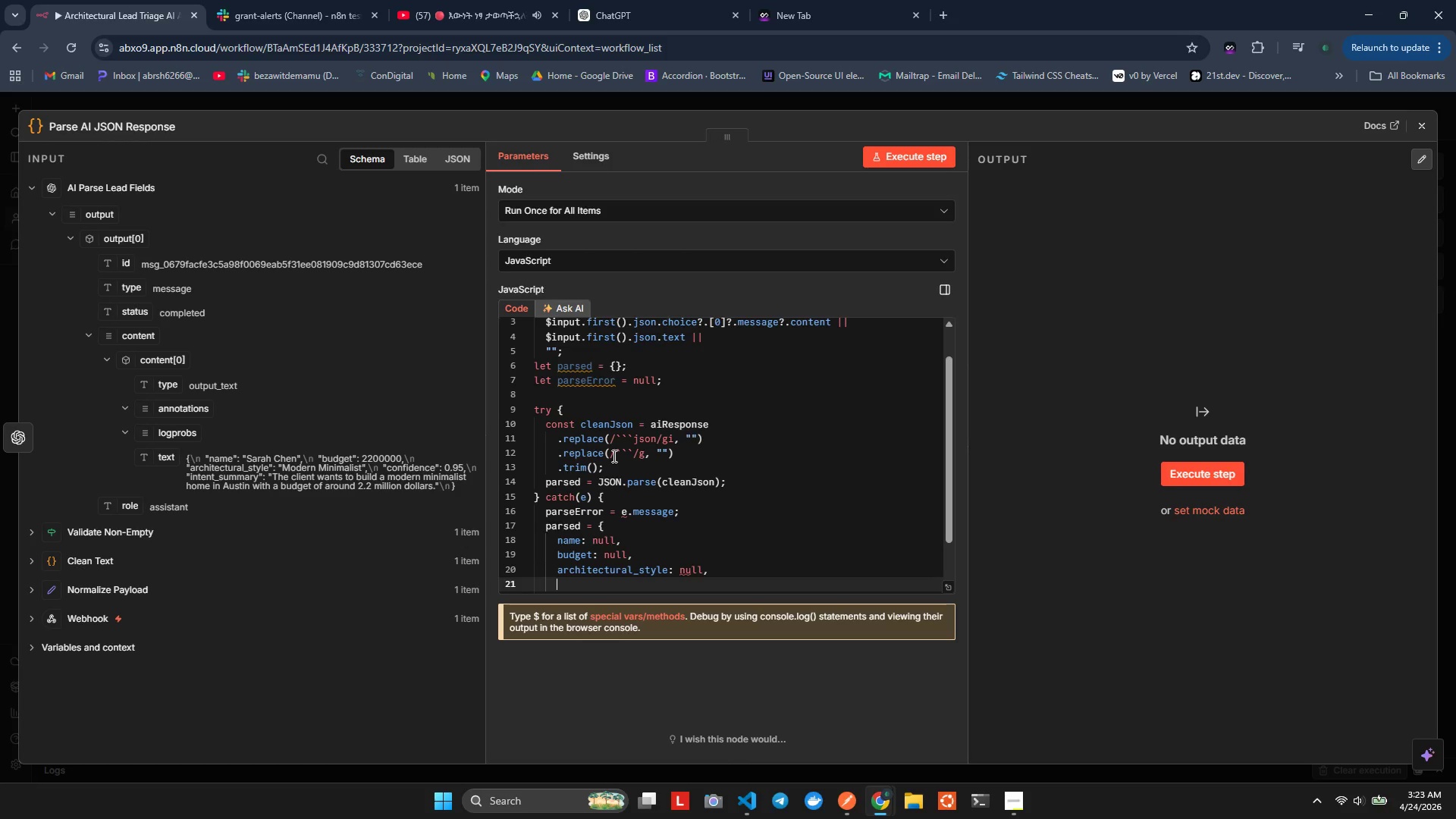 
 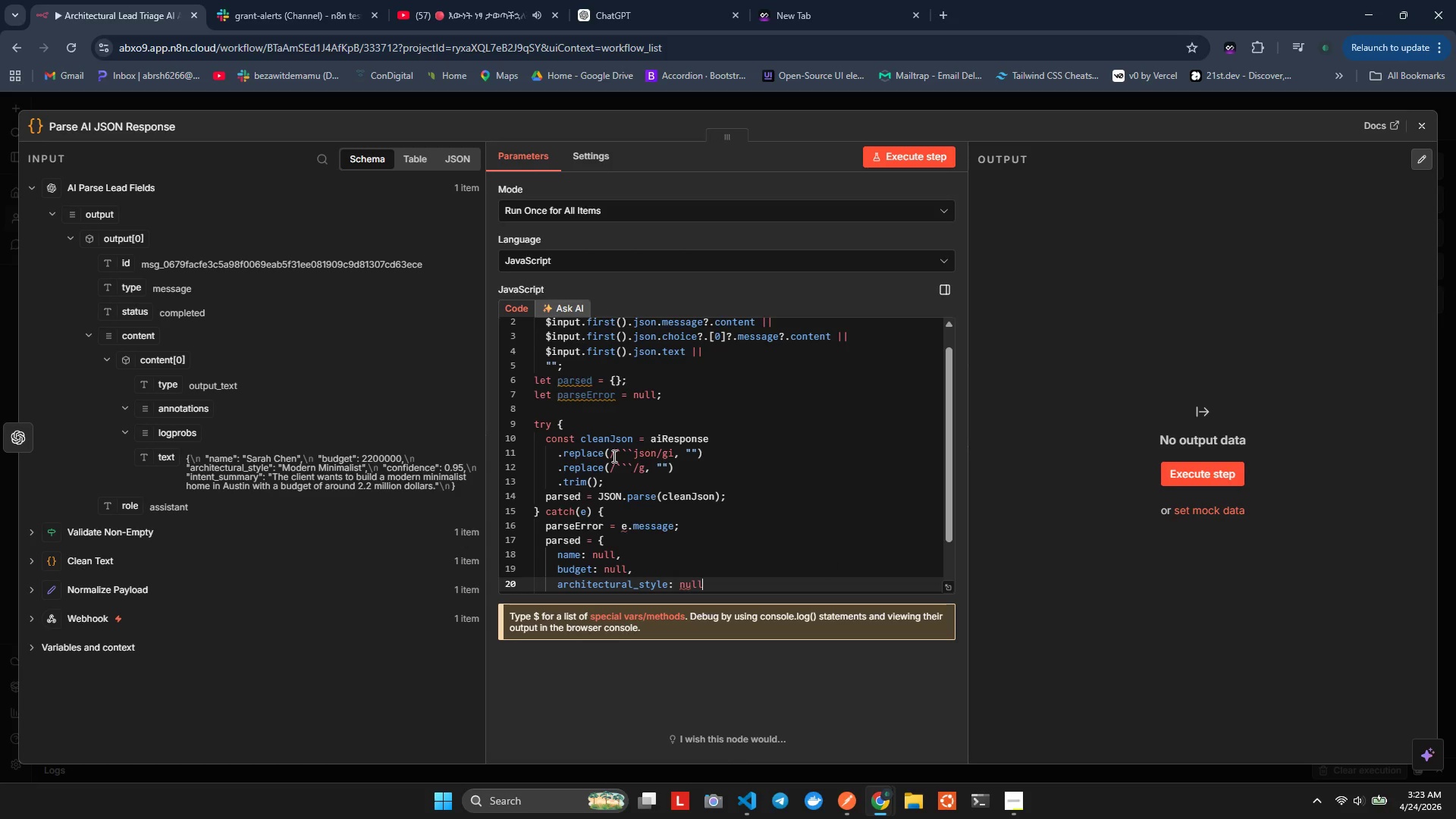 
key(Enter)
 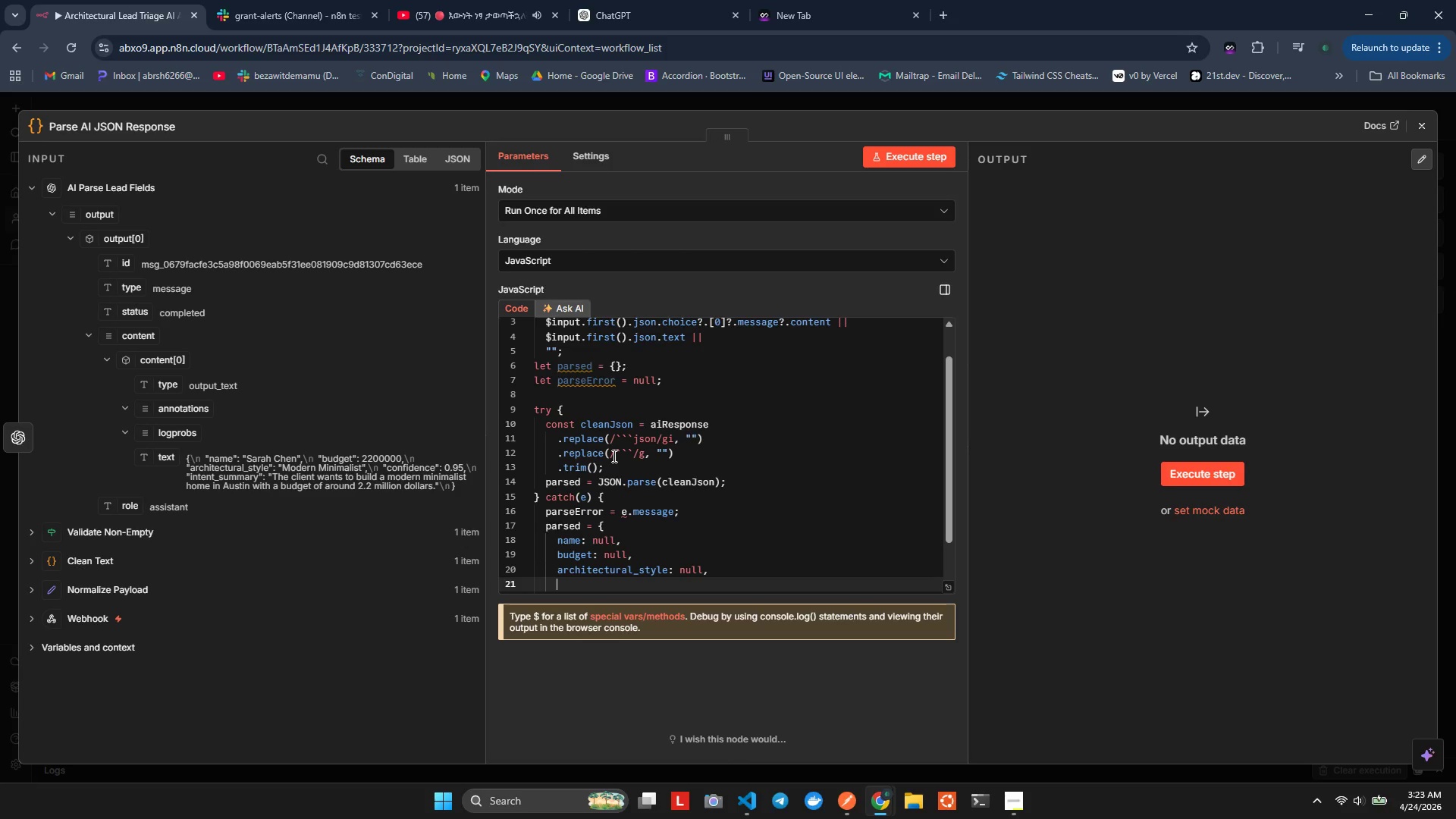 
type(confidence: -)
key(Backspace)
type(0,)
 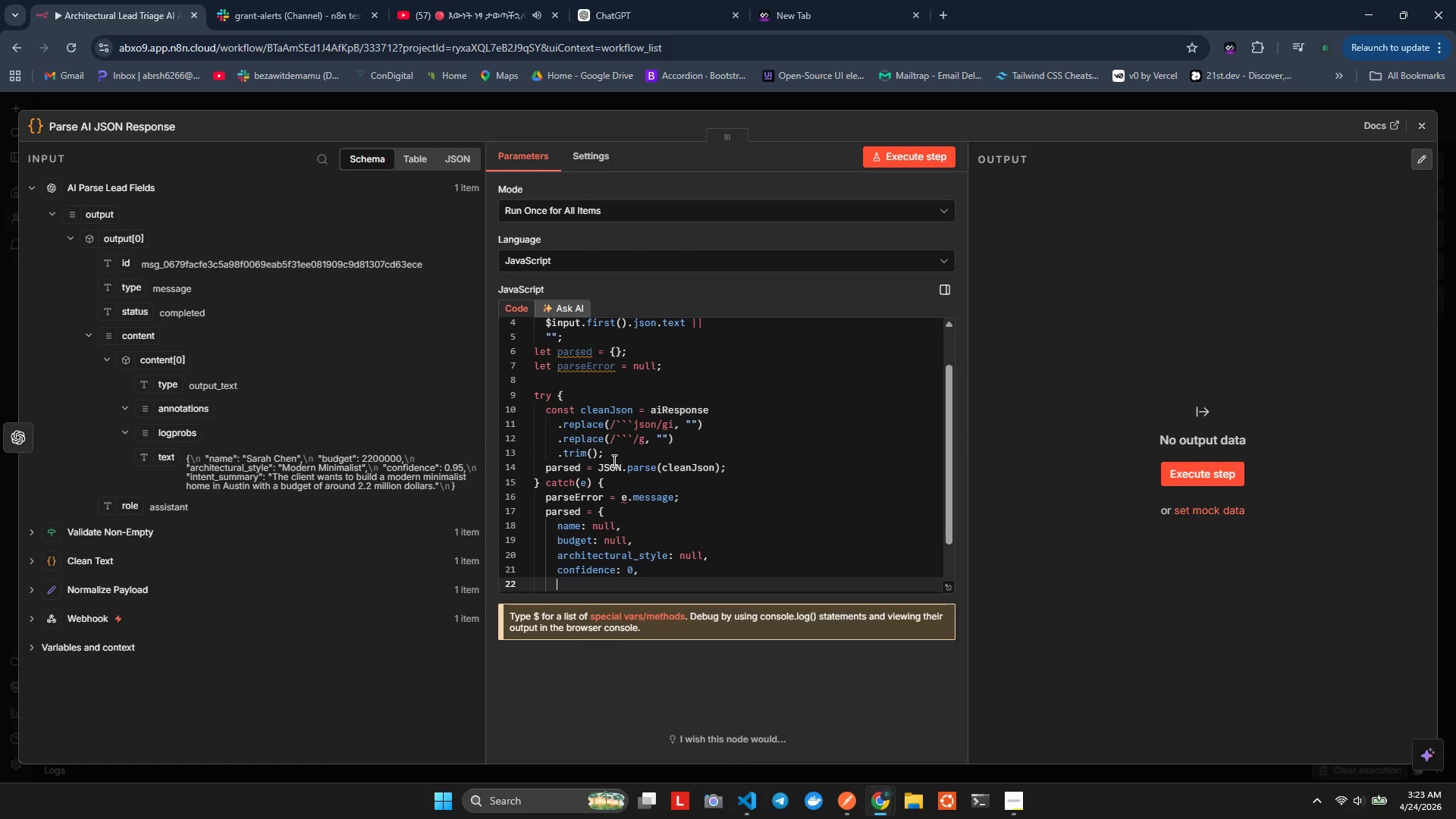 
 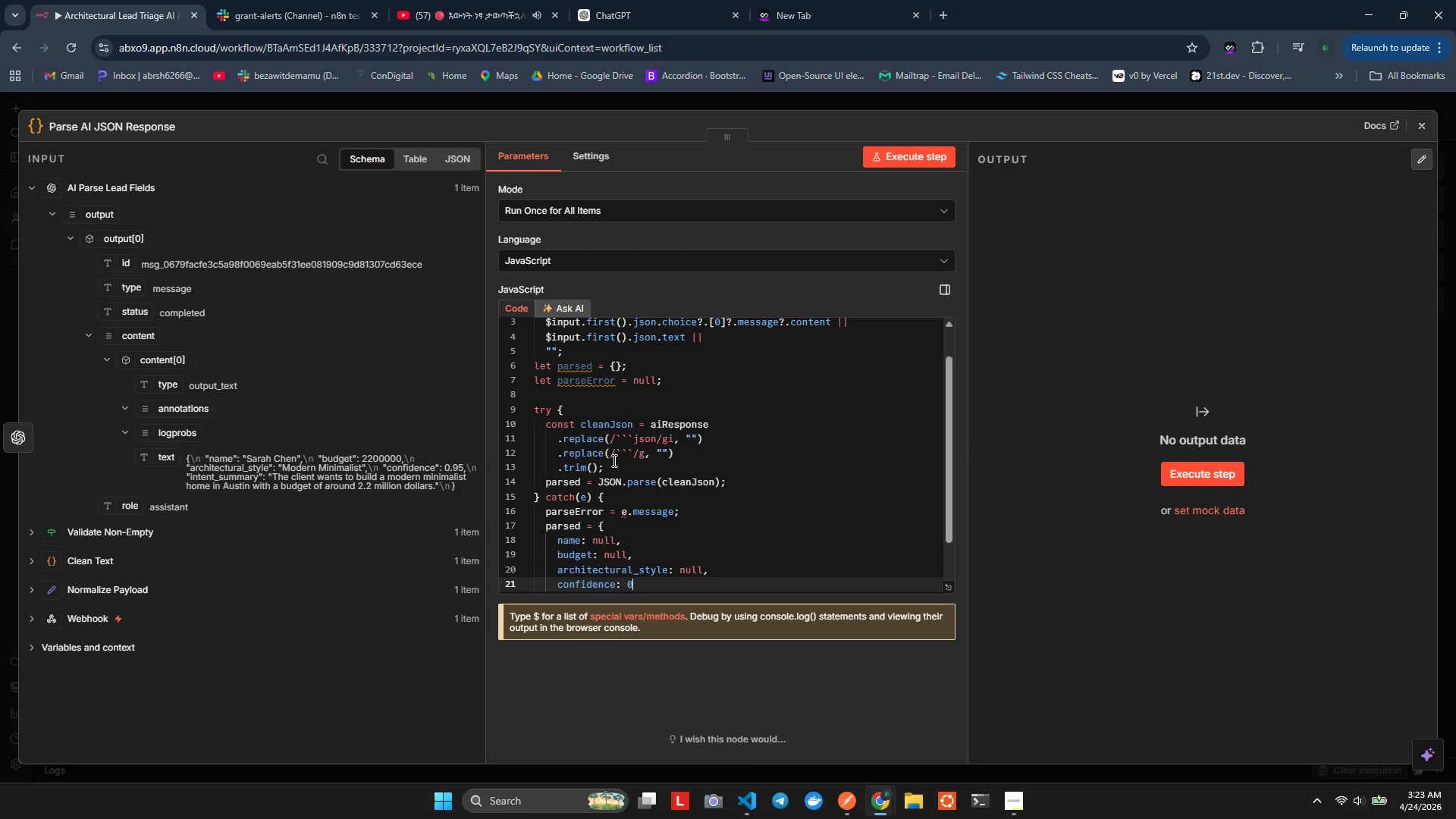 
key(Enter)
 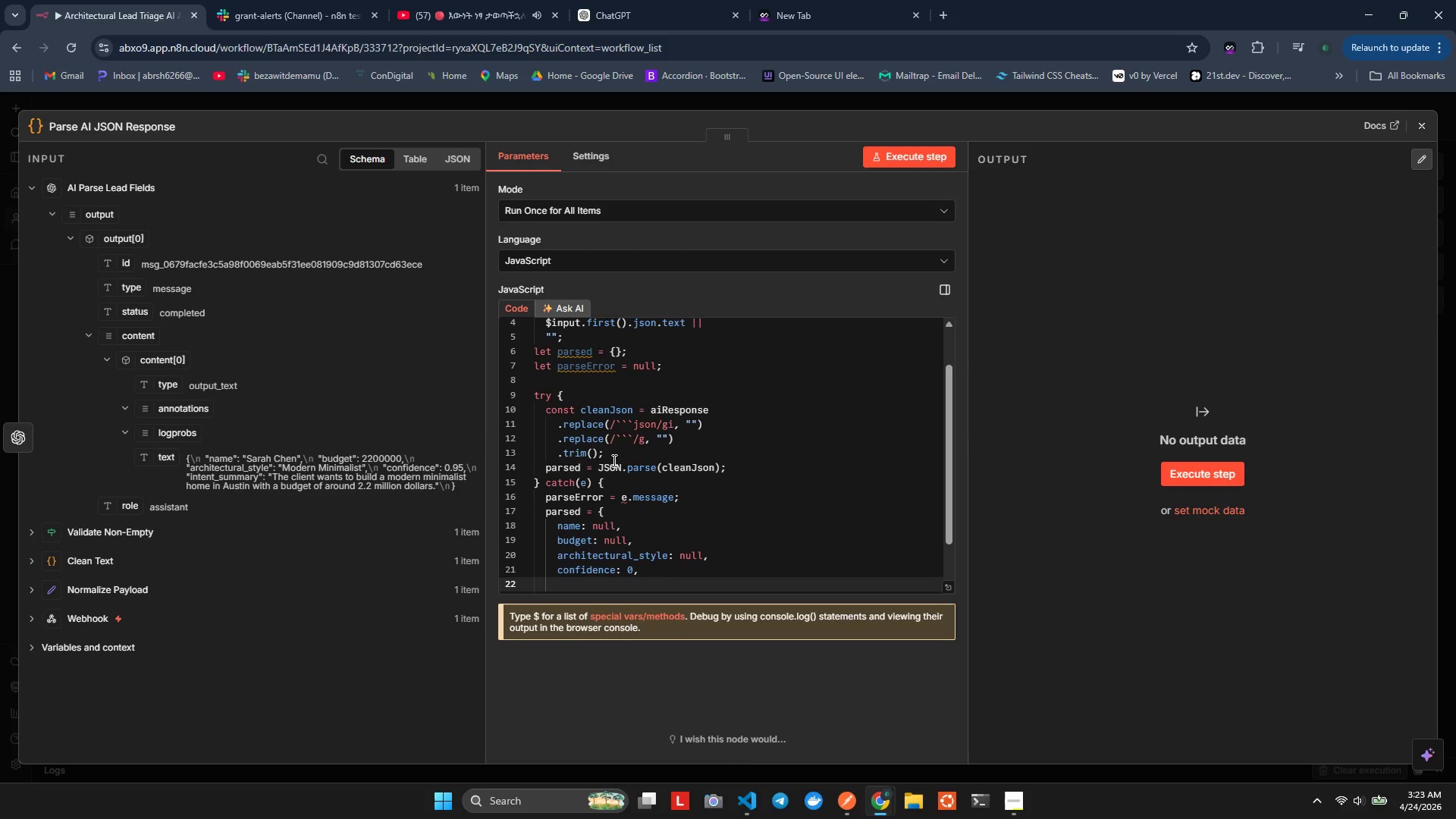 
type(intent))
key(Backspace)
type(_summary: n)
 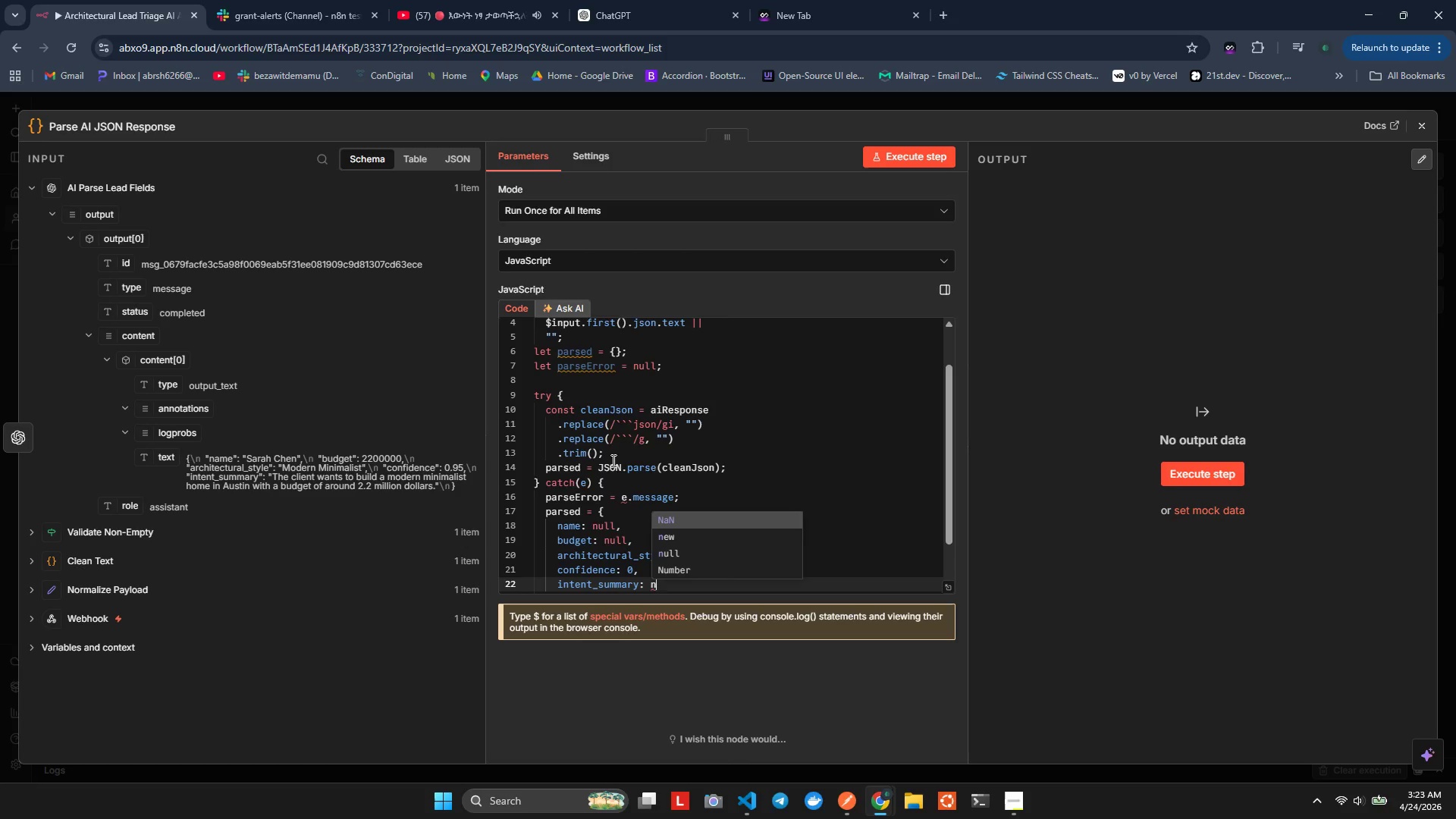 
key(Enter)
 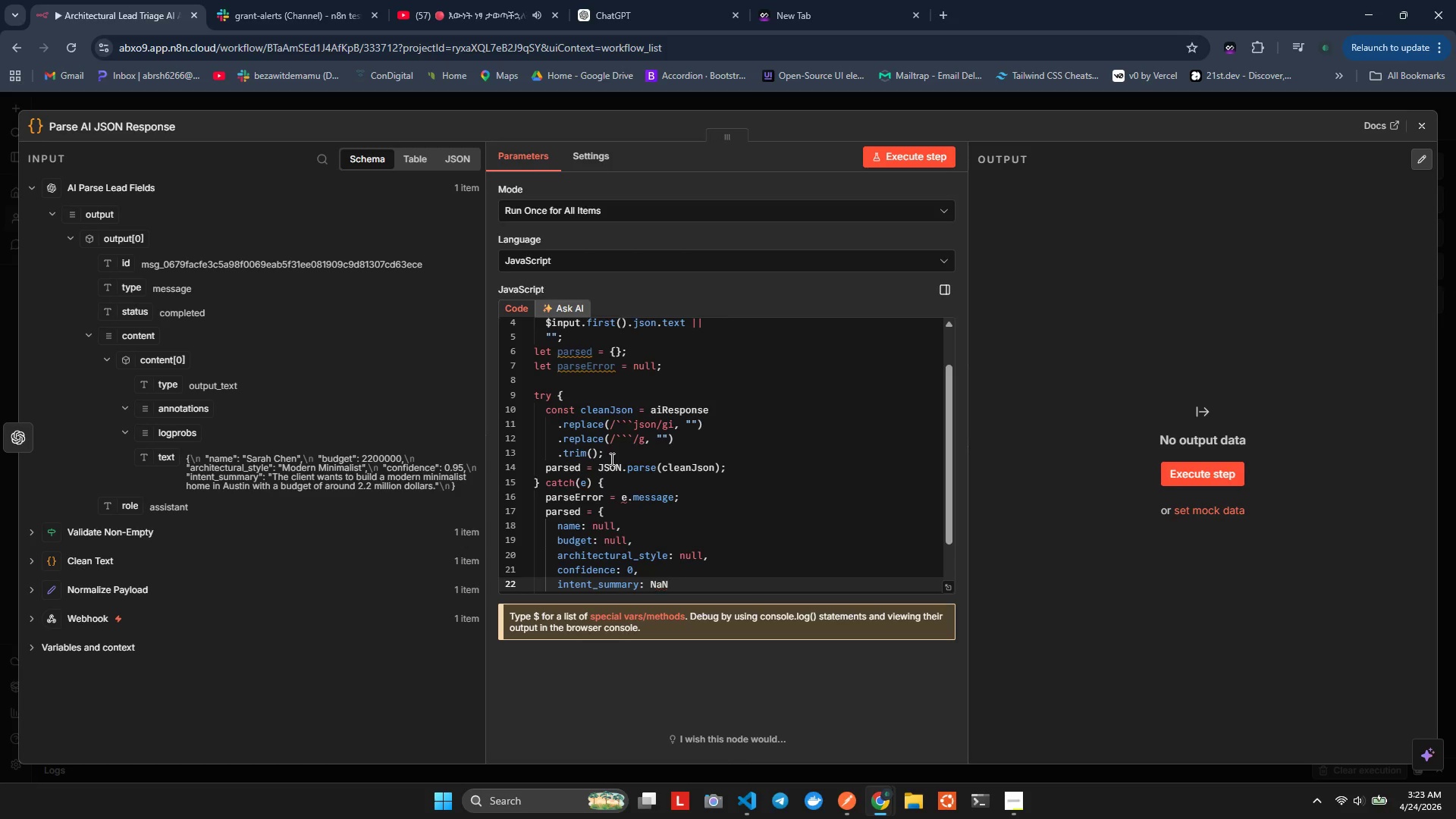 
key(Backspace)
key(Backspace)
key(Backspace)
type(null)
 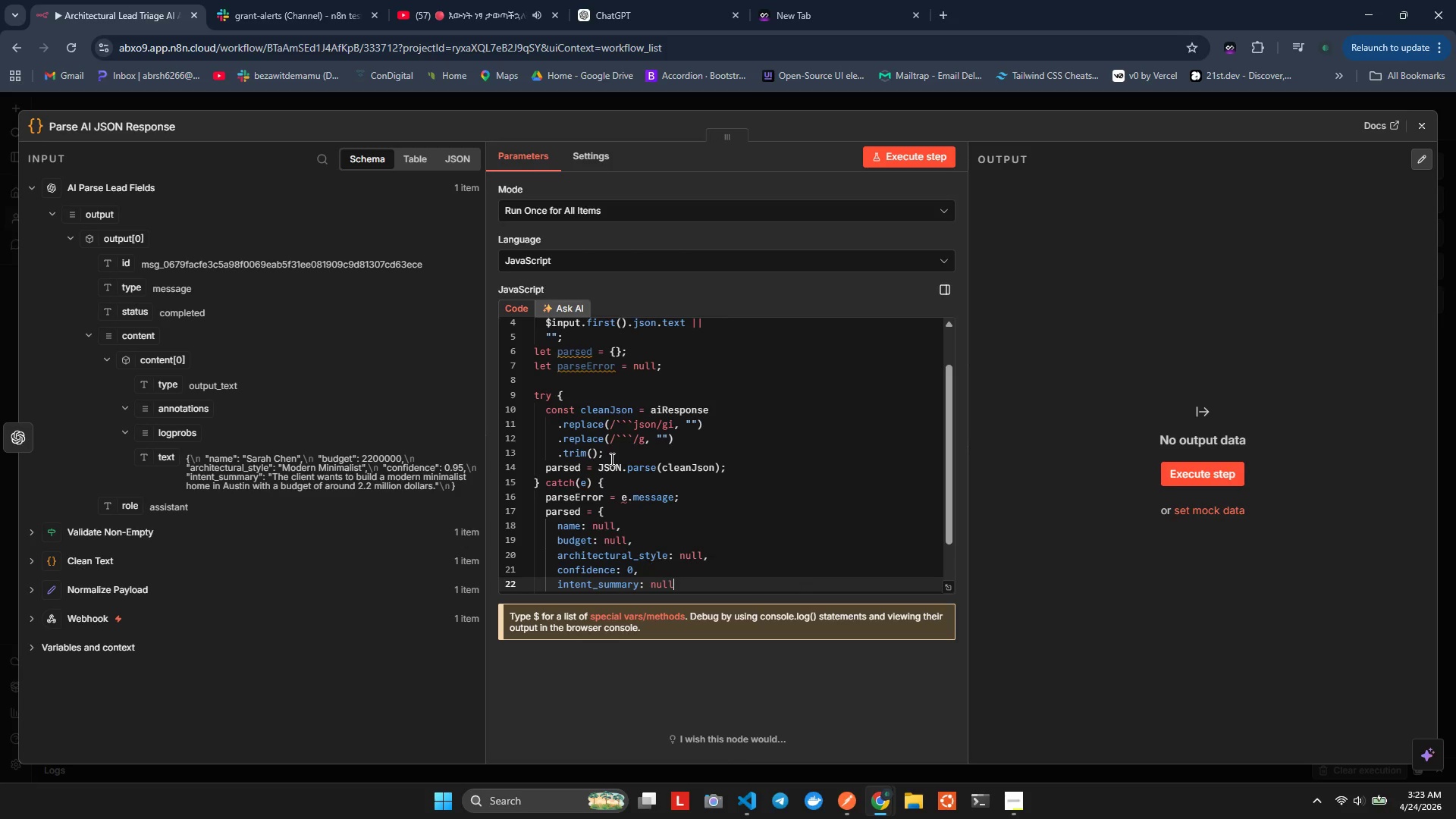 
key(Enter)
 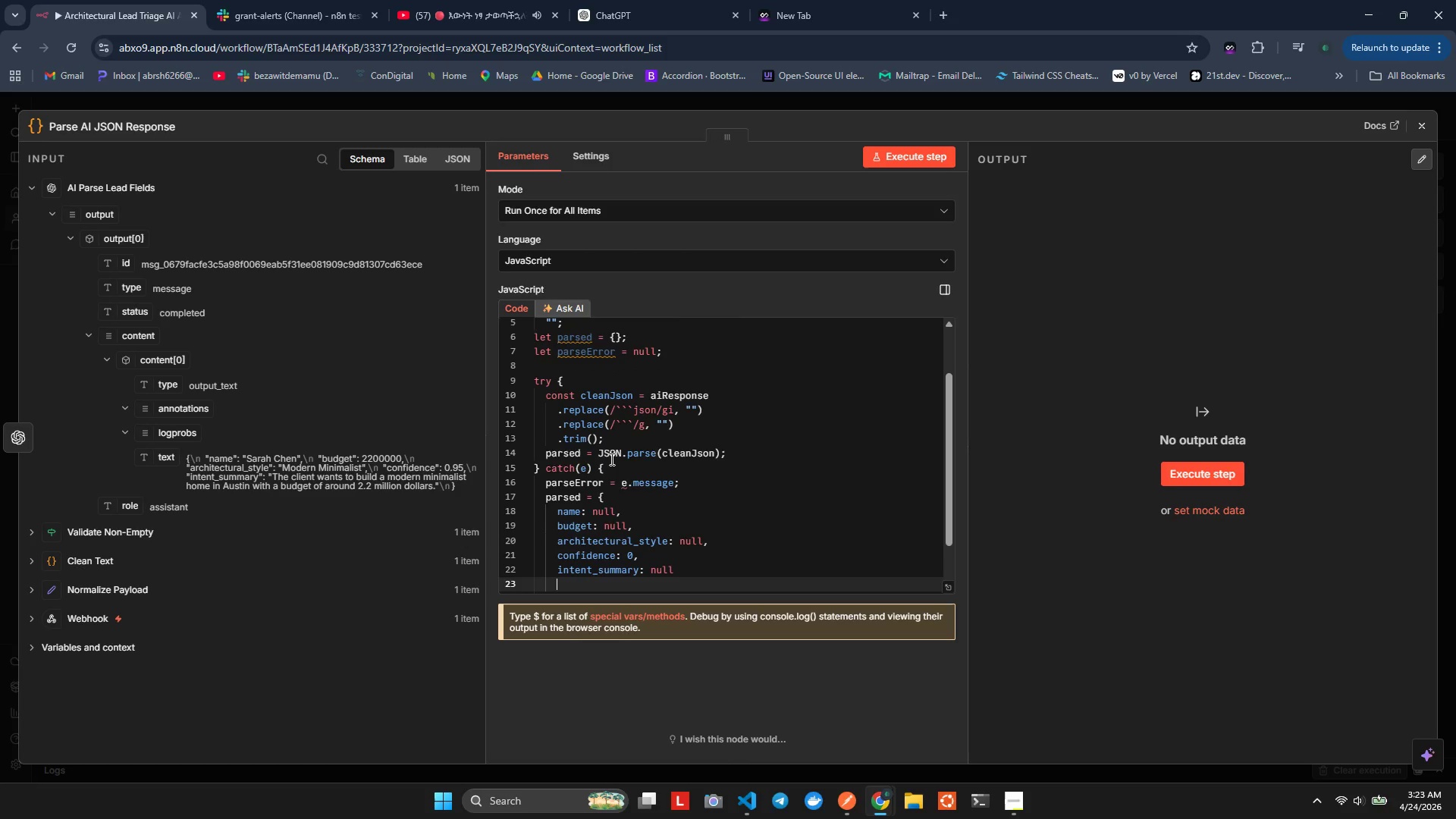 
key(Alt+Shift+F)
 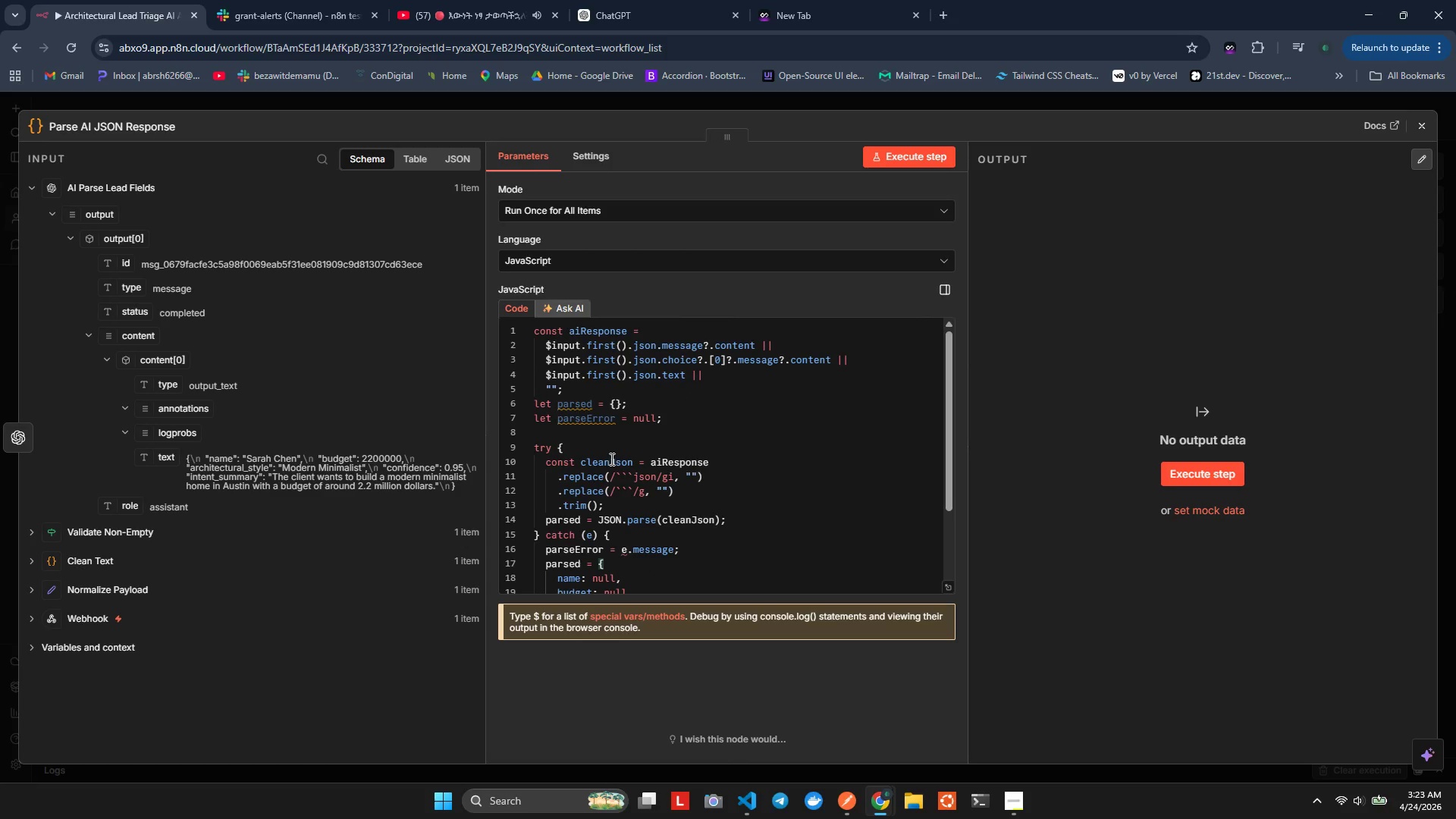 
key(ArrowRight)
 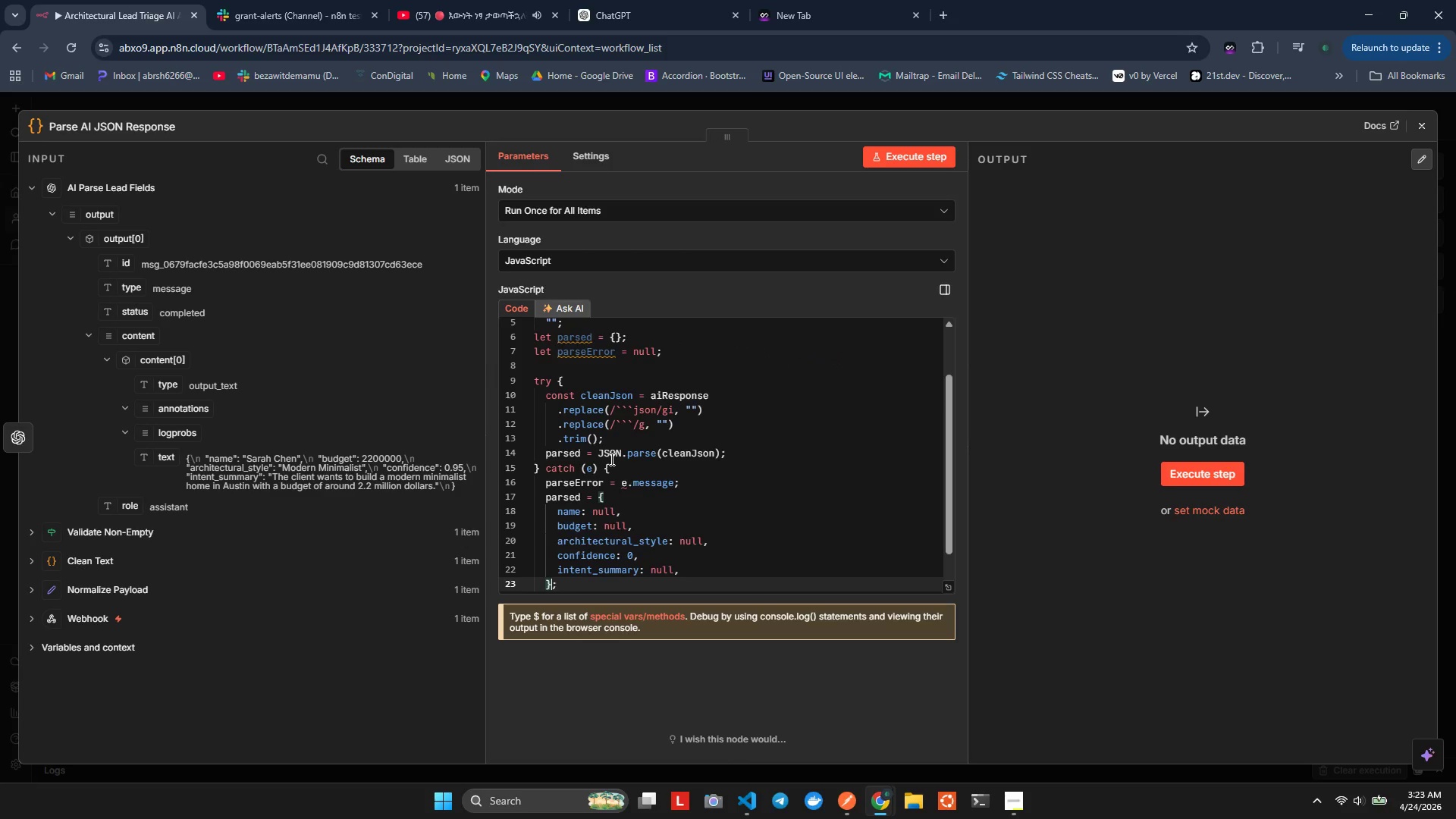 
key(ArrowDown)
 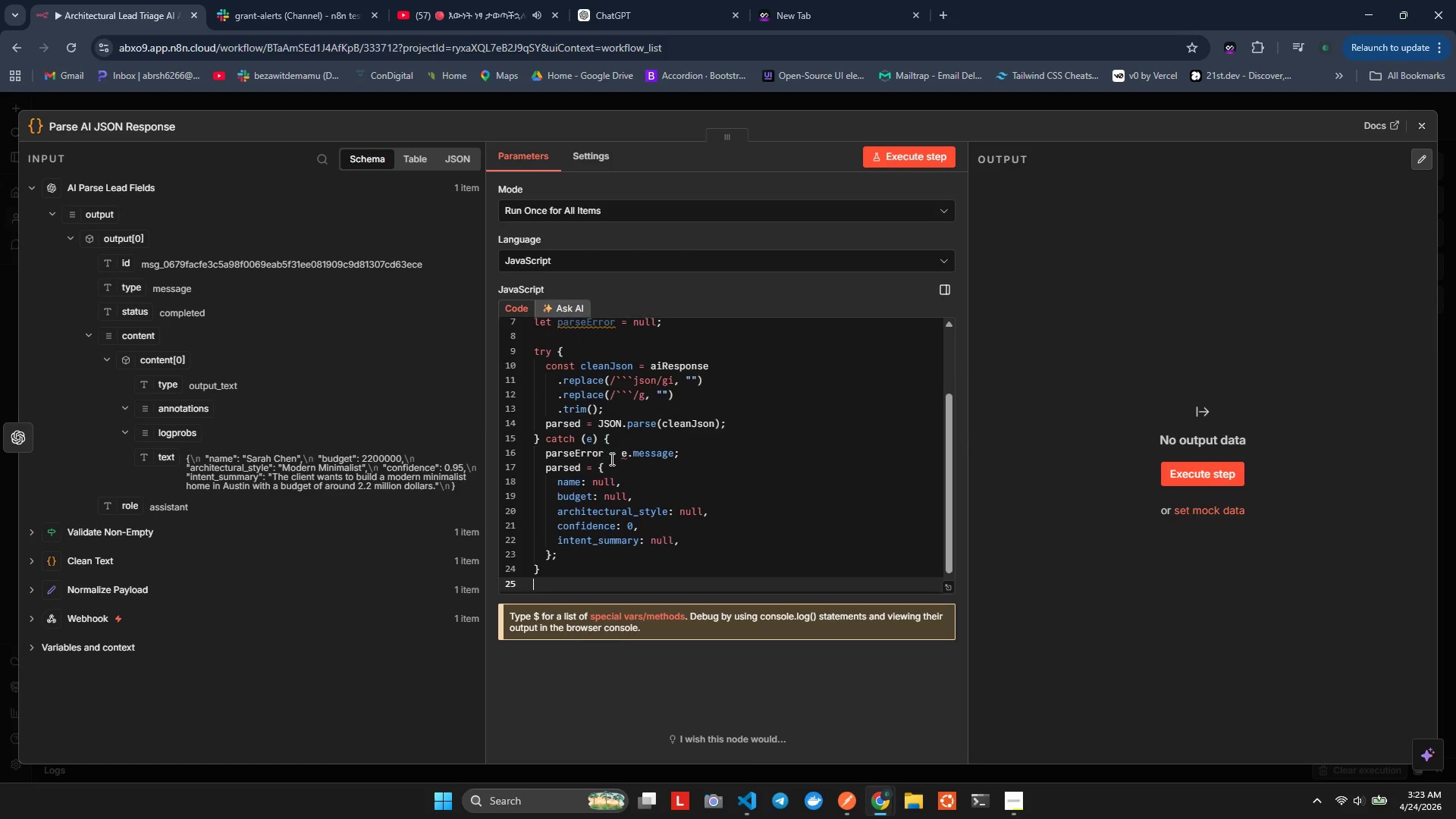 
key(ArrowDown)
 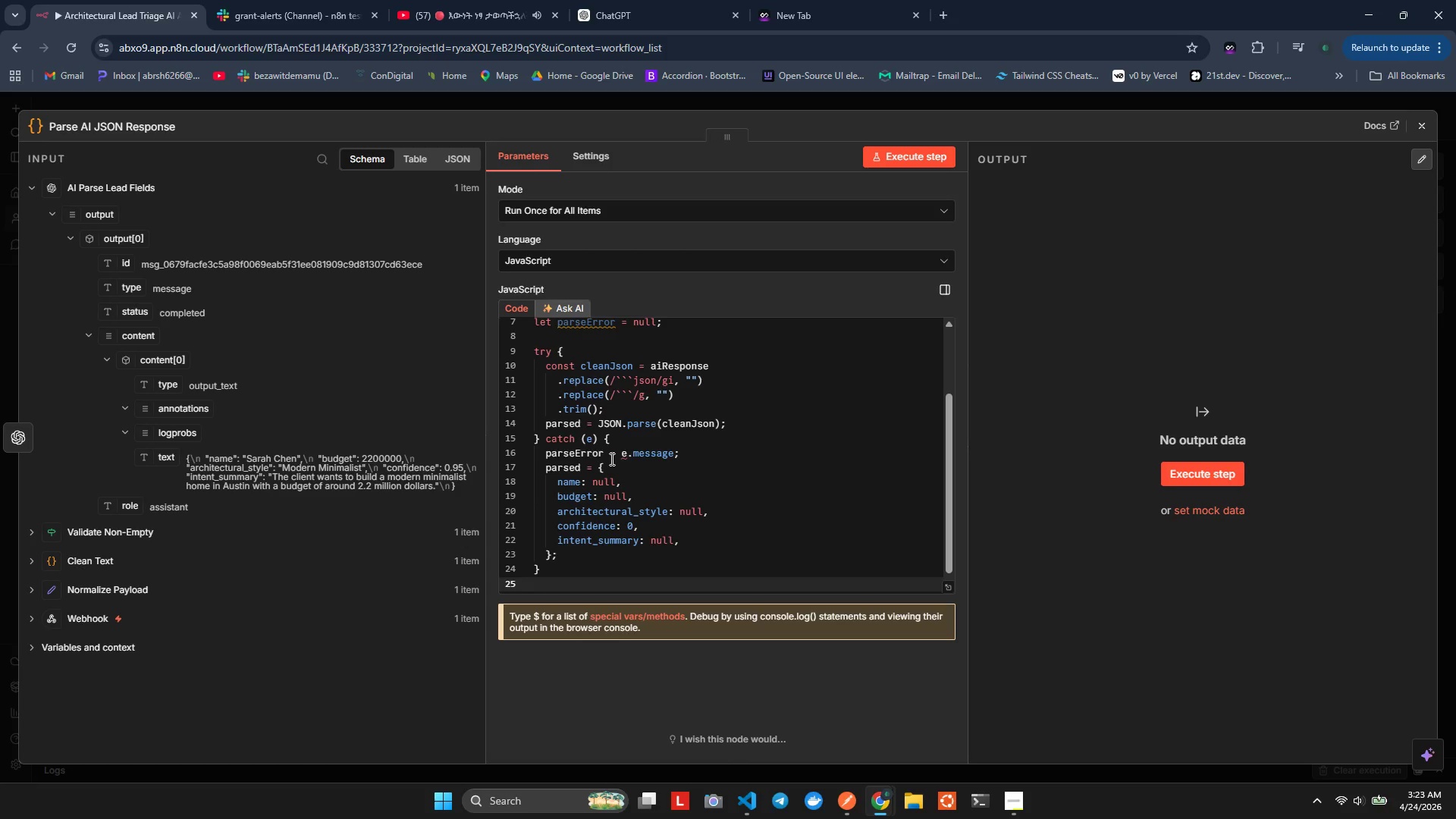 
key(ArrowDown)
 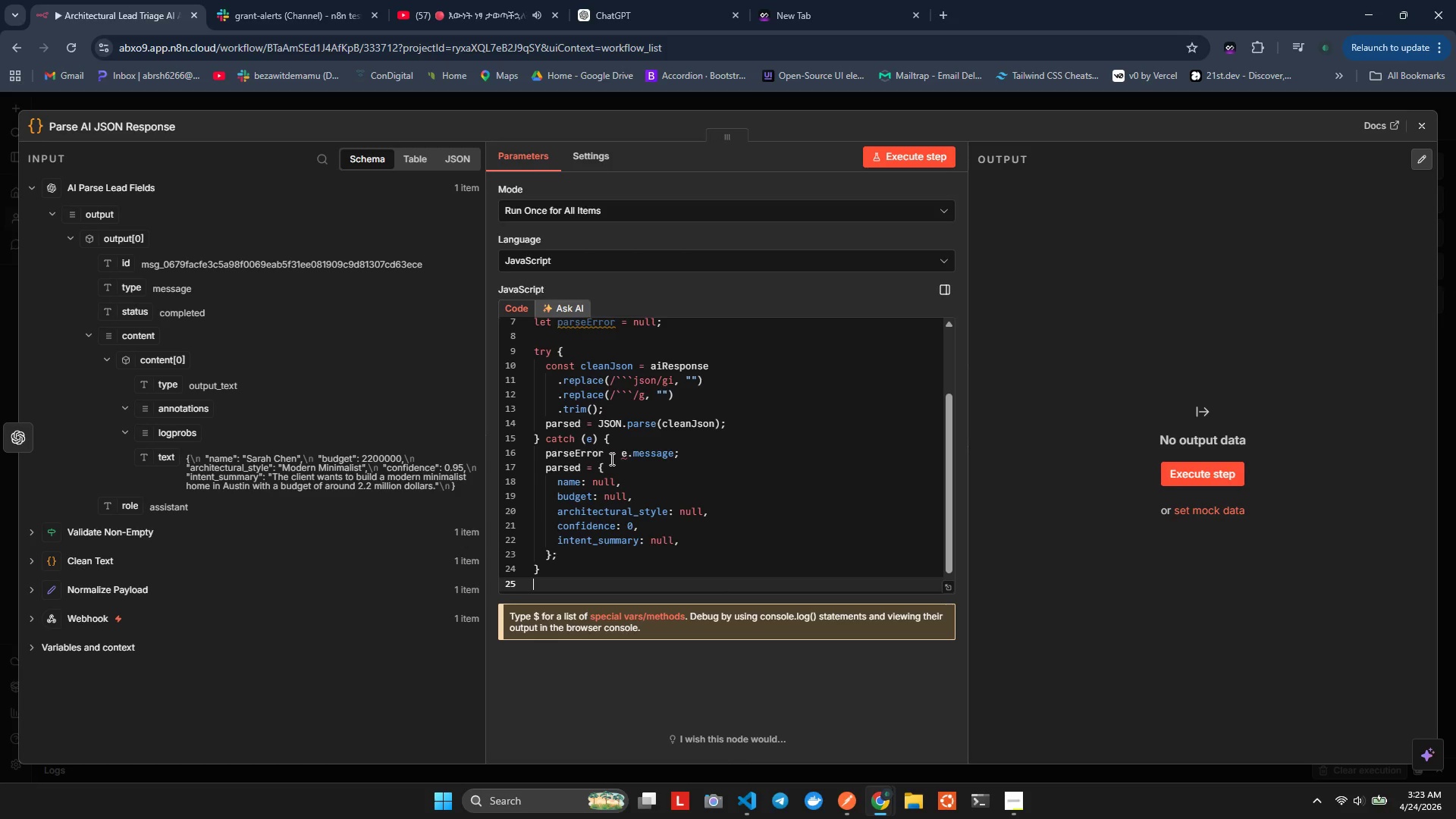 
key(ArrowUp)
 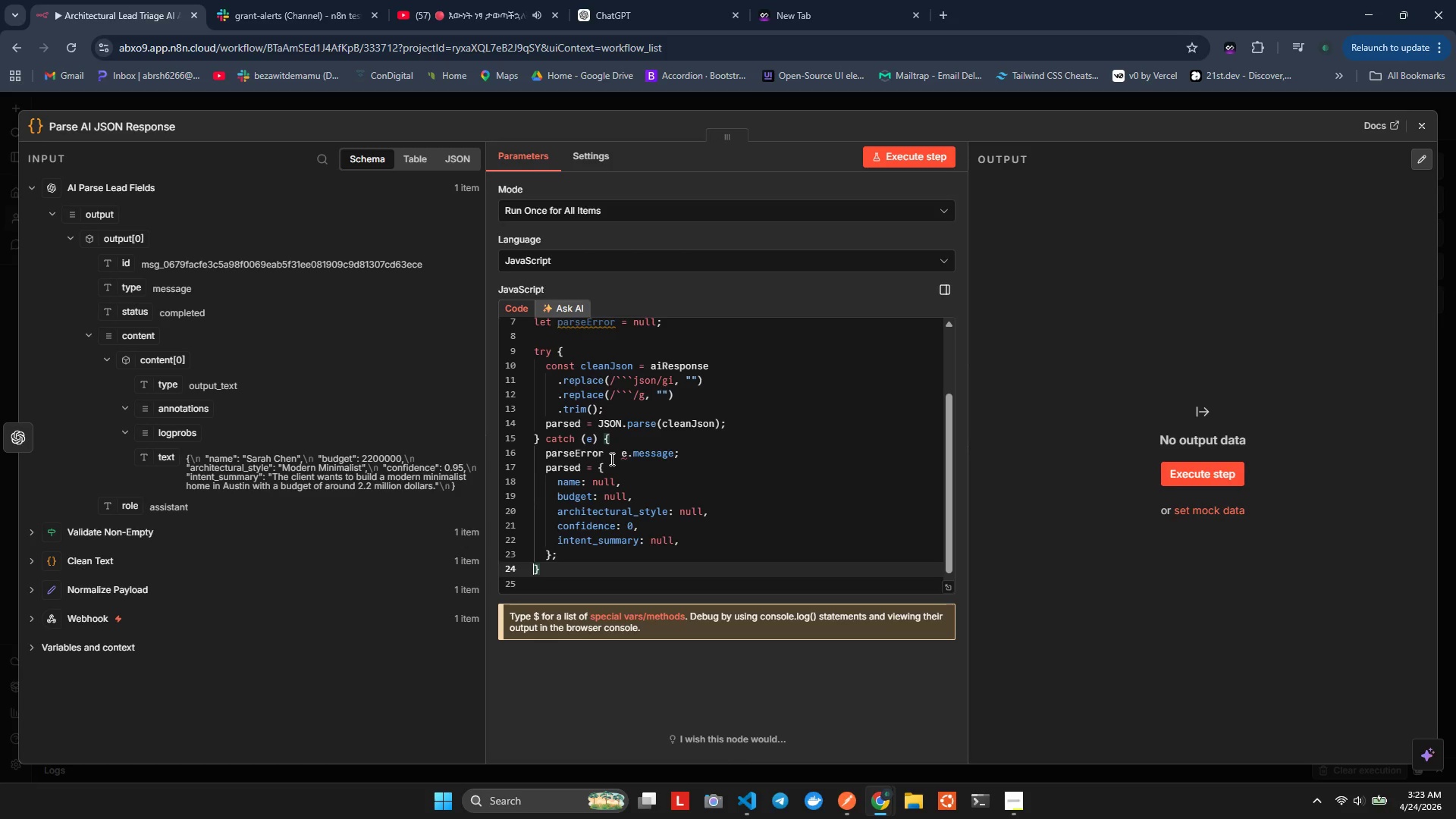 
key(ArrowDown)
 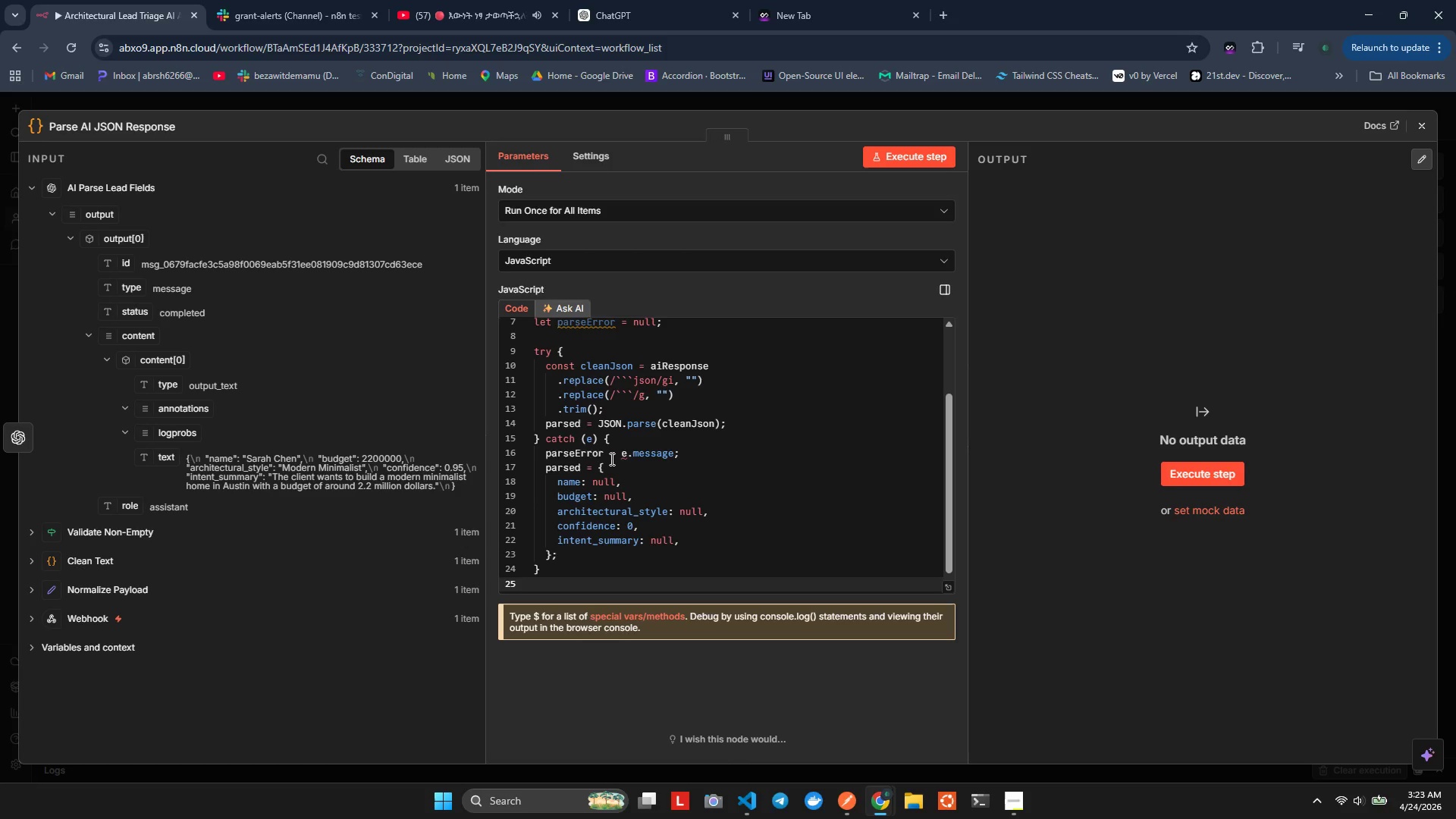 
key(Enter)
 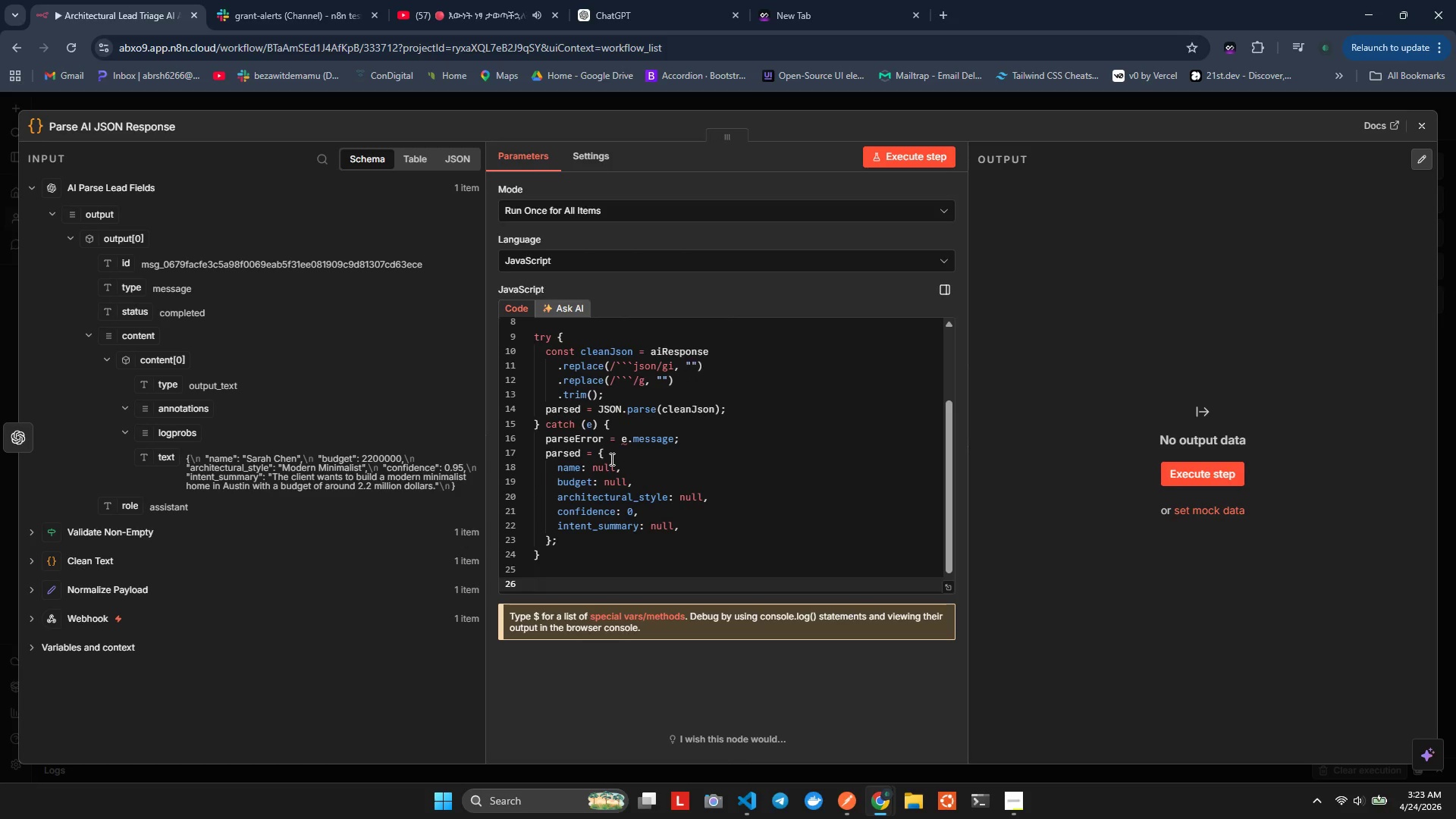 
type(retjr)
key(Backspace)
key(Backspace)
key(Backspace)
type(rn [)
 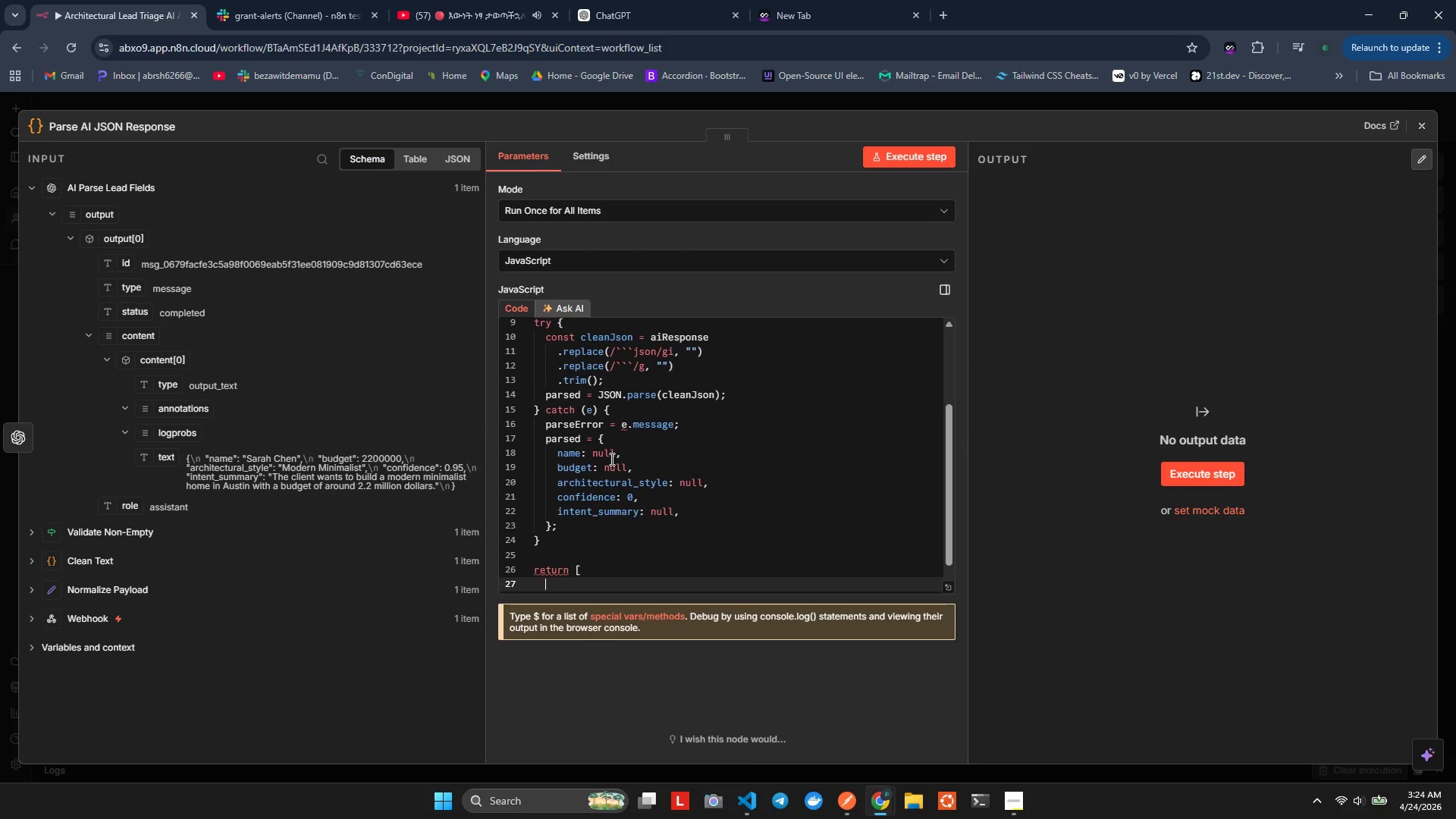 
hold_key(key=U, duration=0.34)
 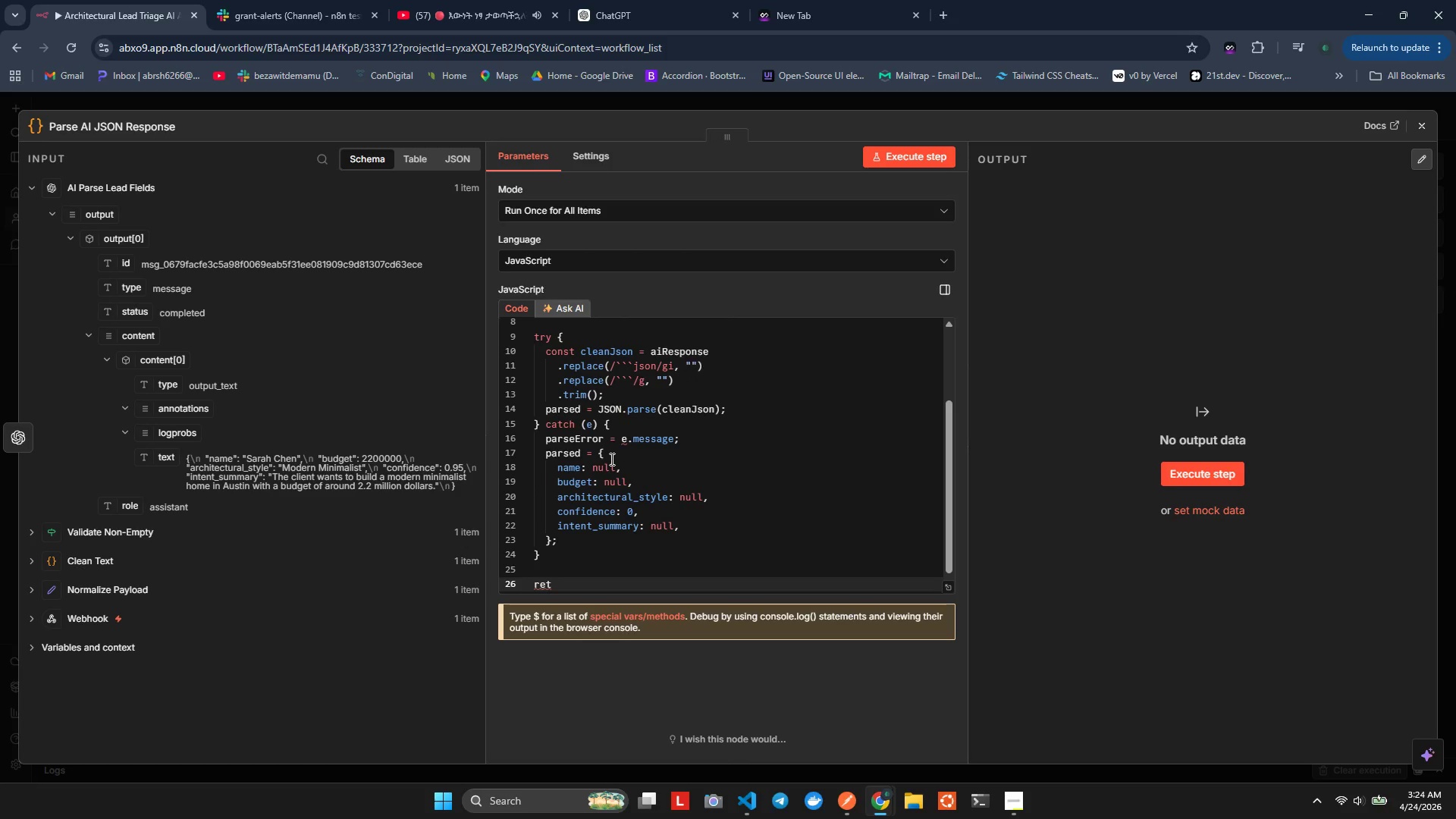 
hold_key(key=U, duration=0.42)
 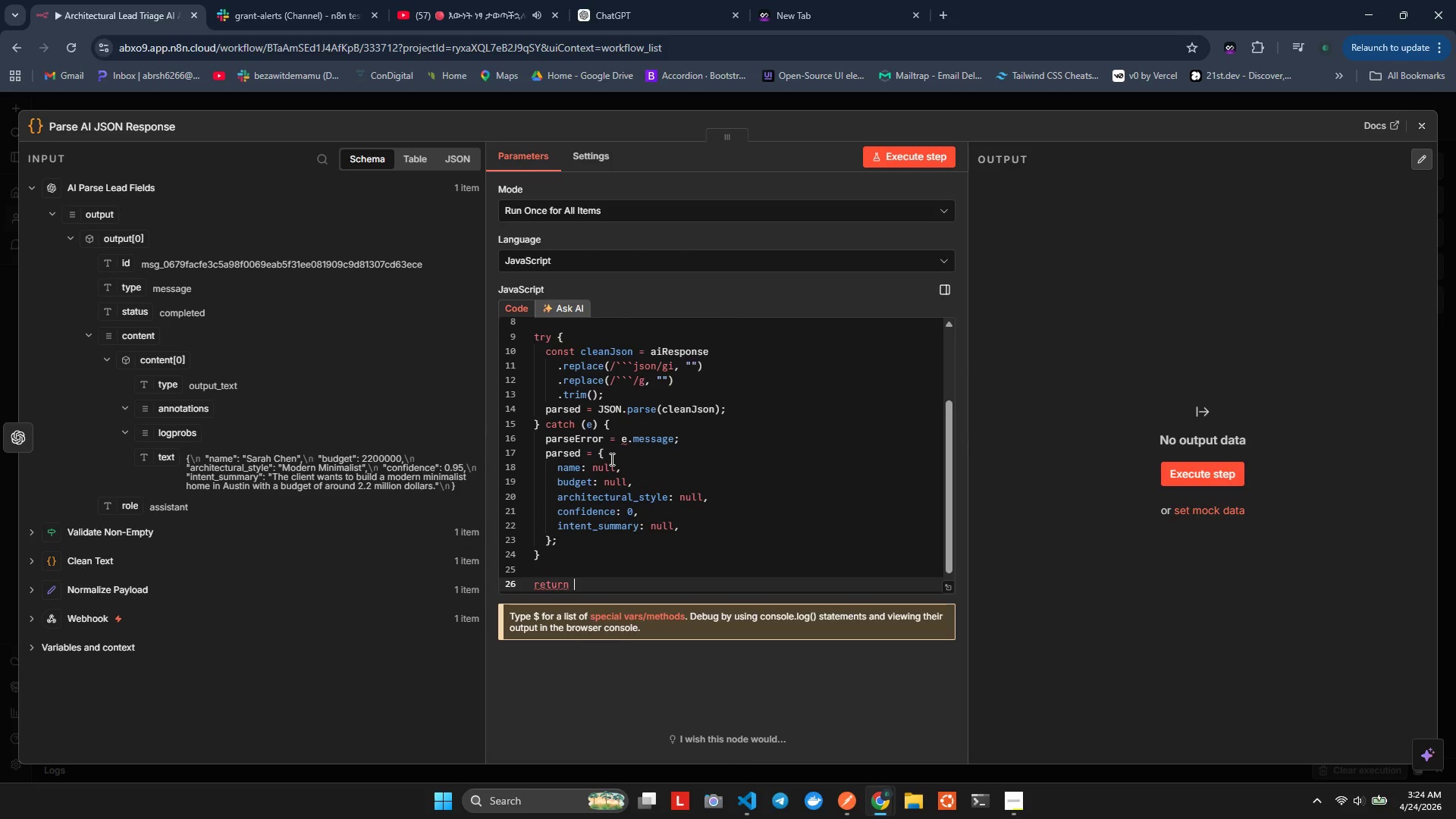 
key(Enter)
 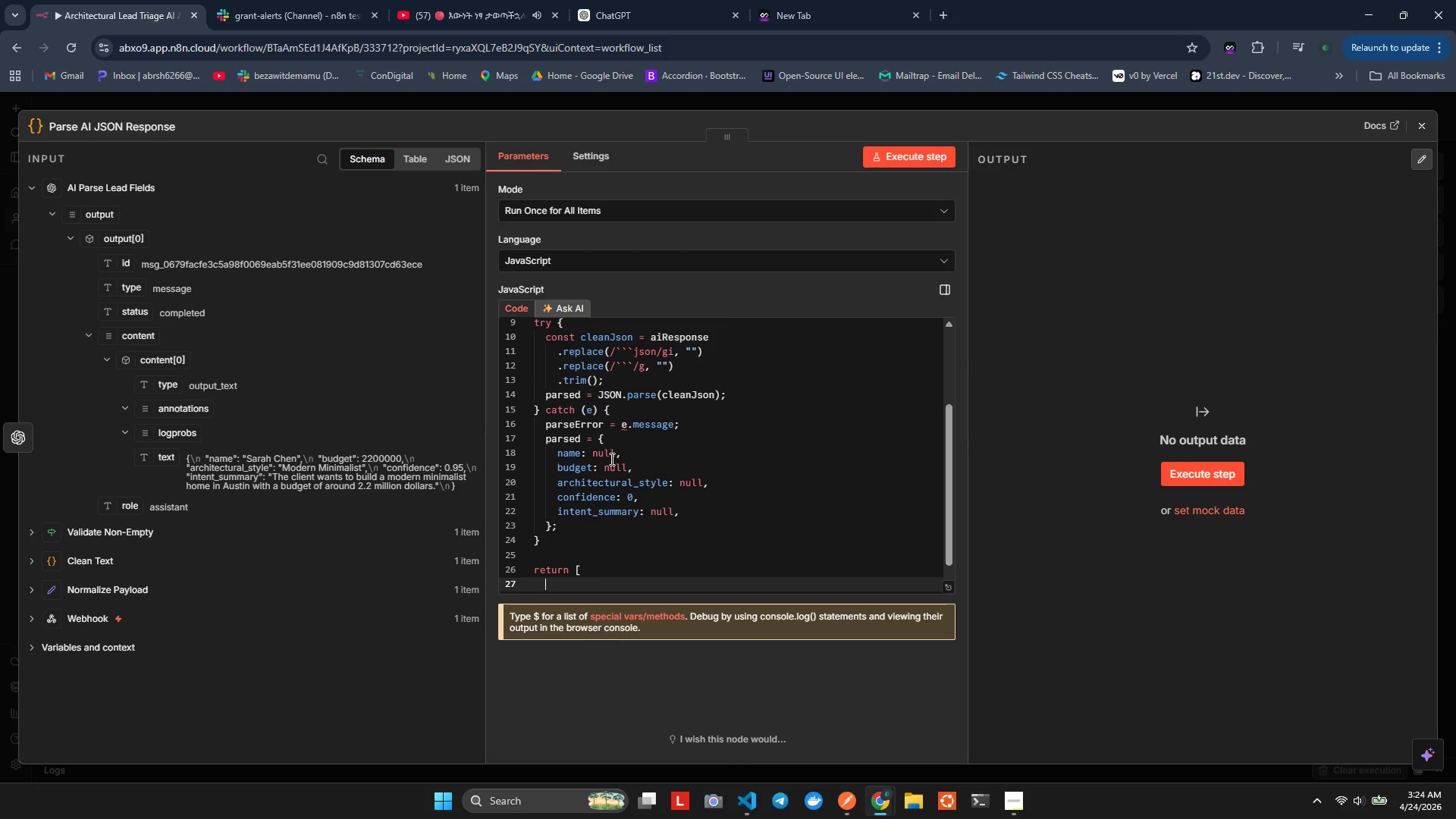 
key(Shift+BracketLeft)
 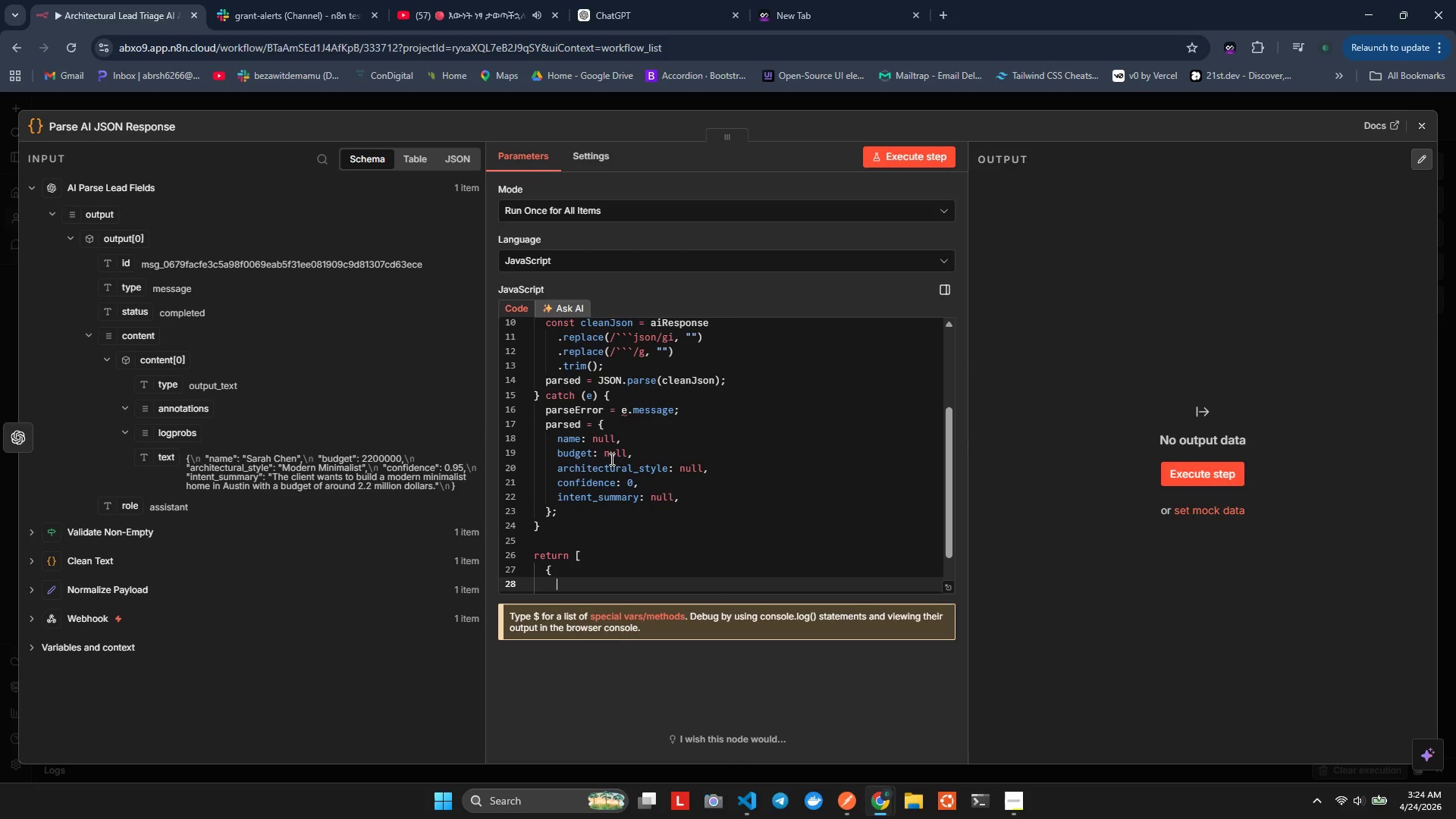 
key(Enter)
 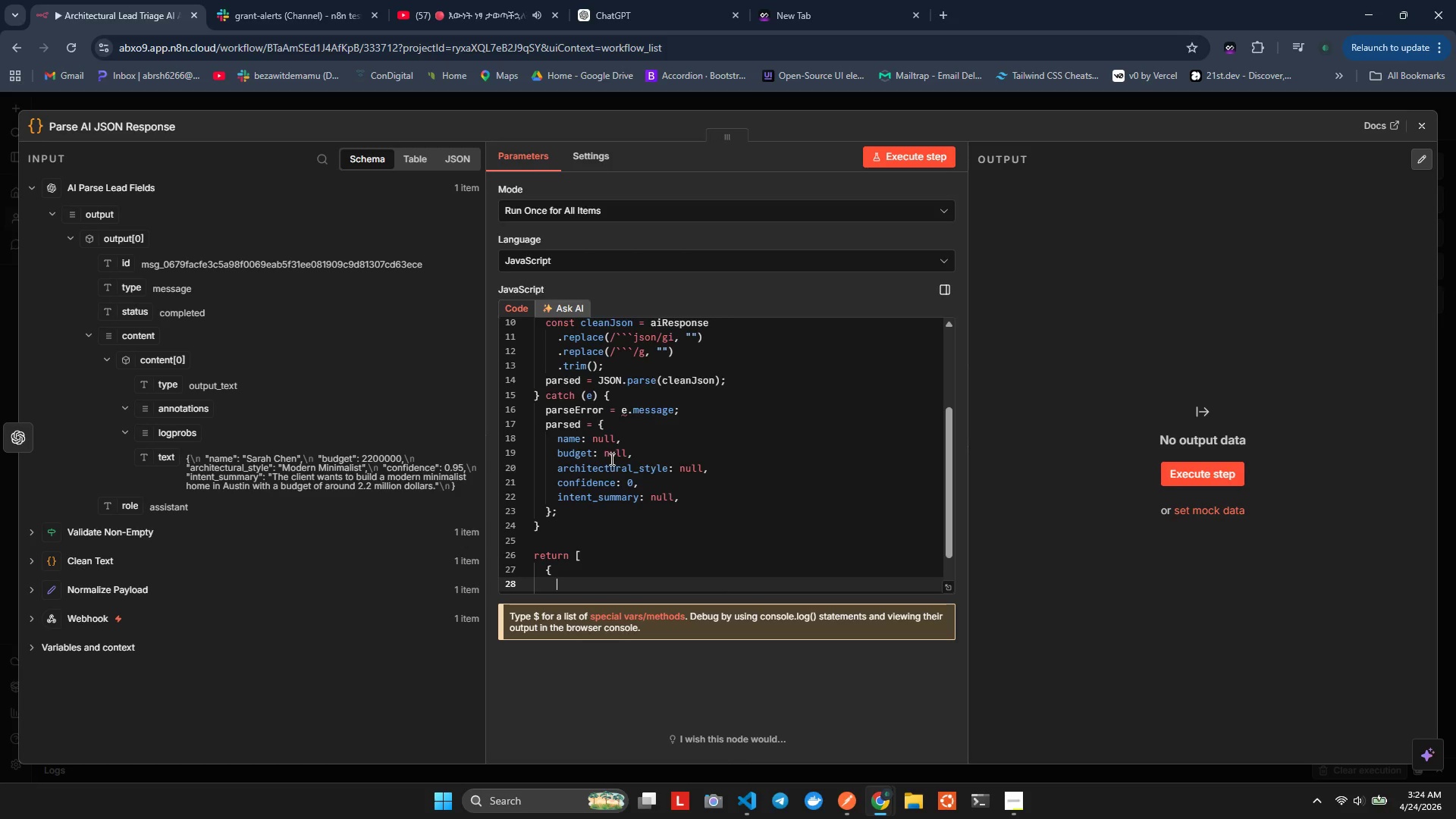 
hold_key(key=J, duration=0.53)
 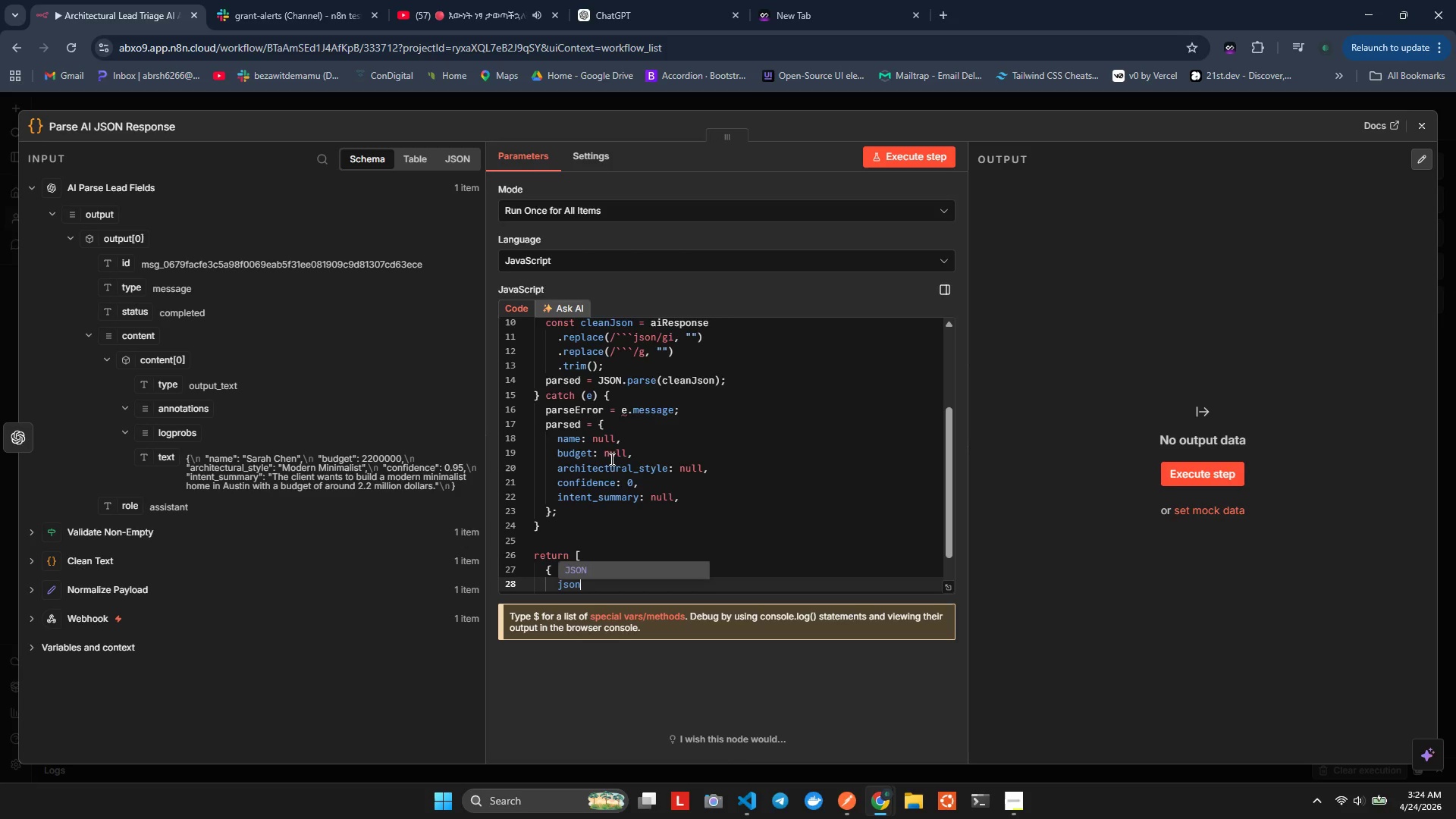 
type(son: {)
 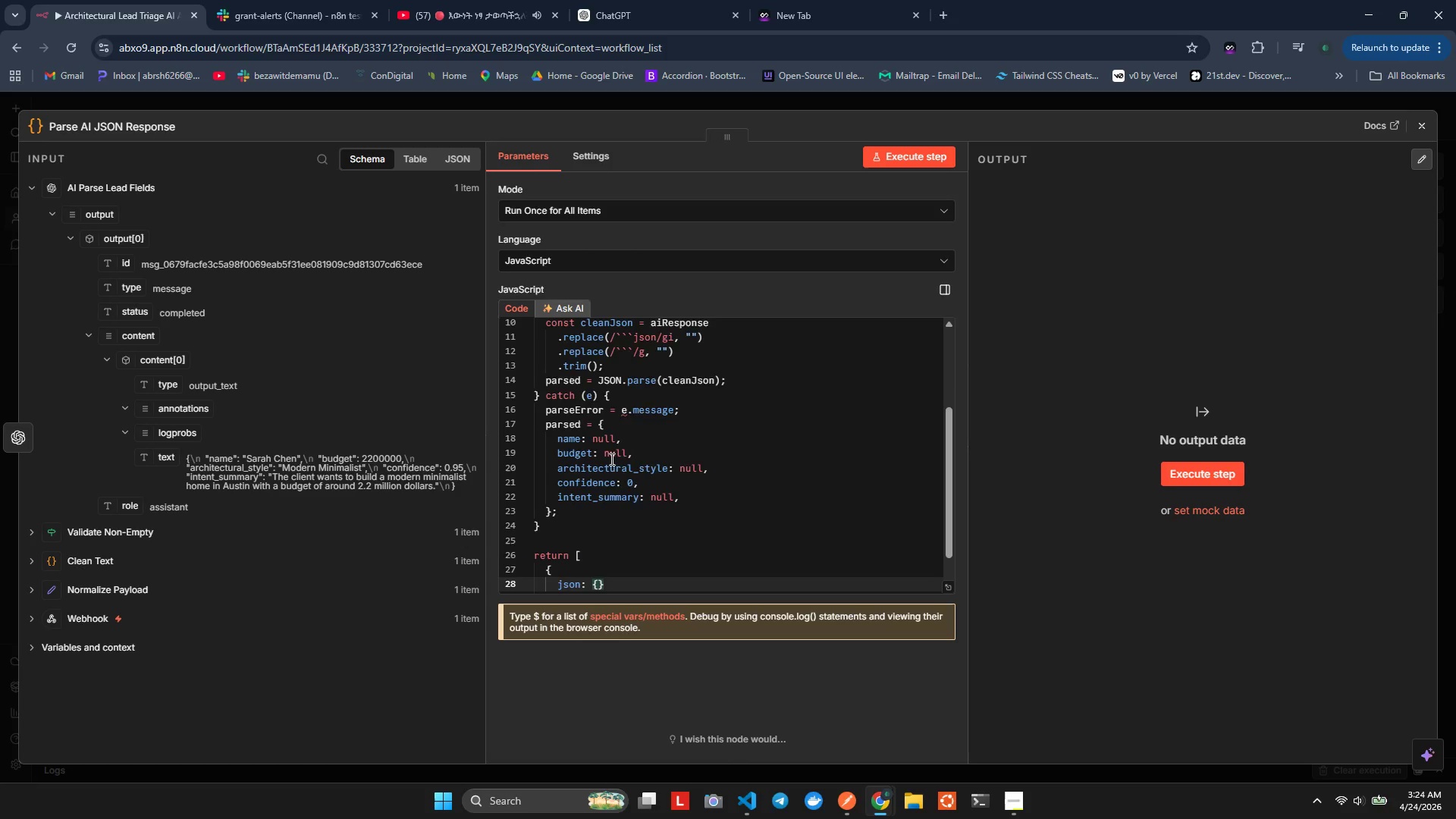 
key(Enter)
 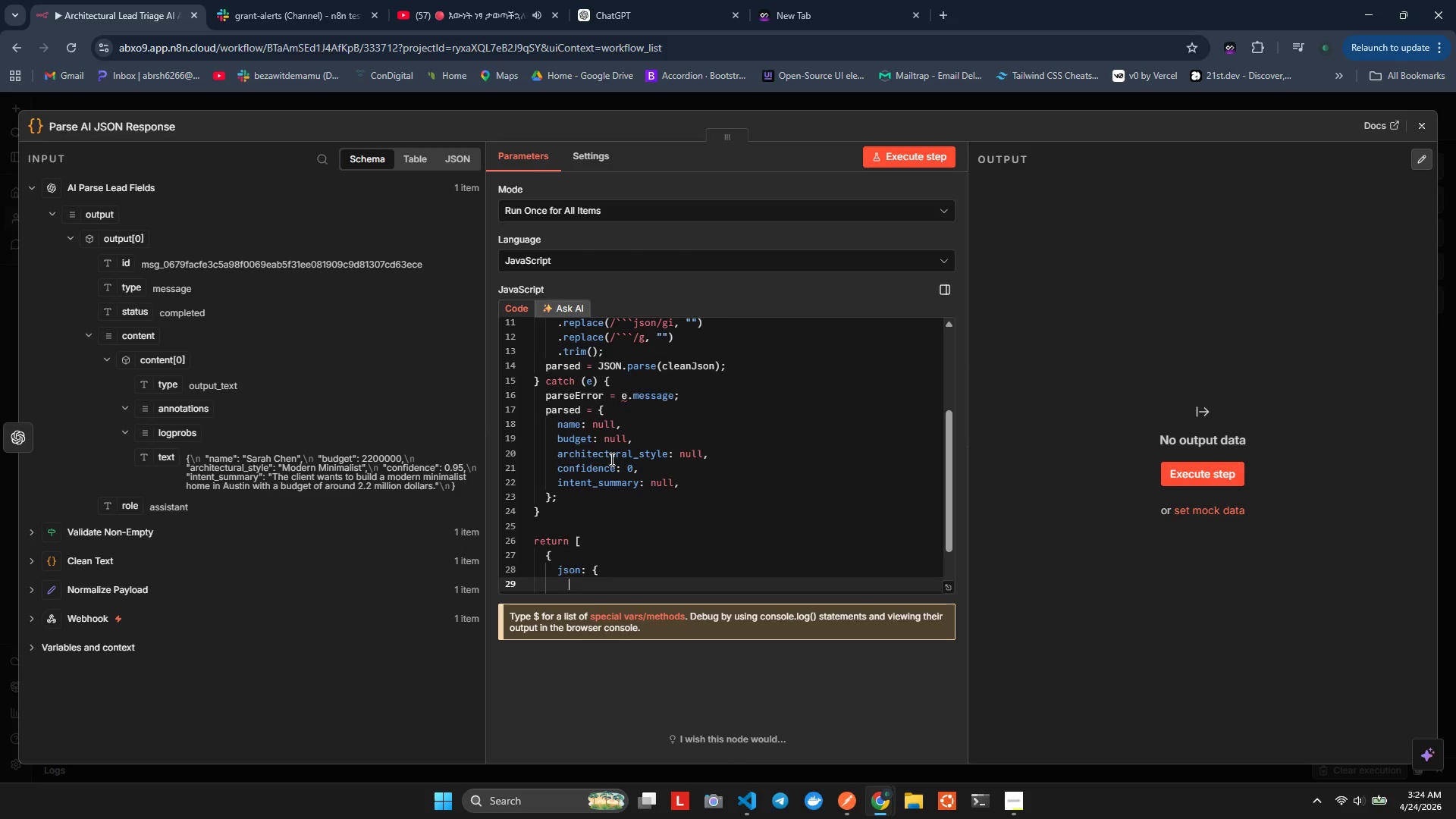 
type(...$son.first().json,)
 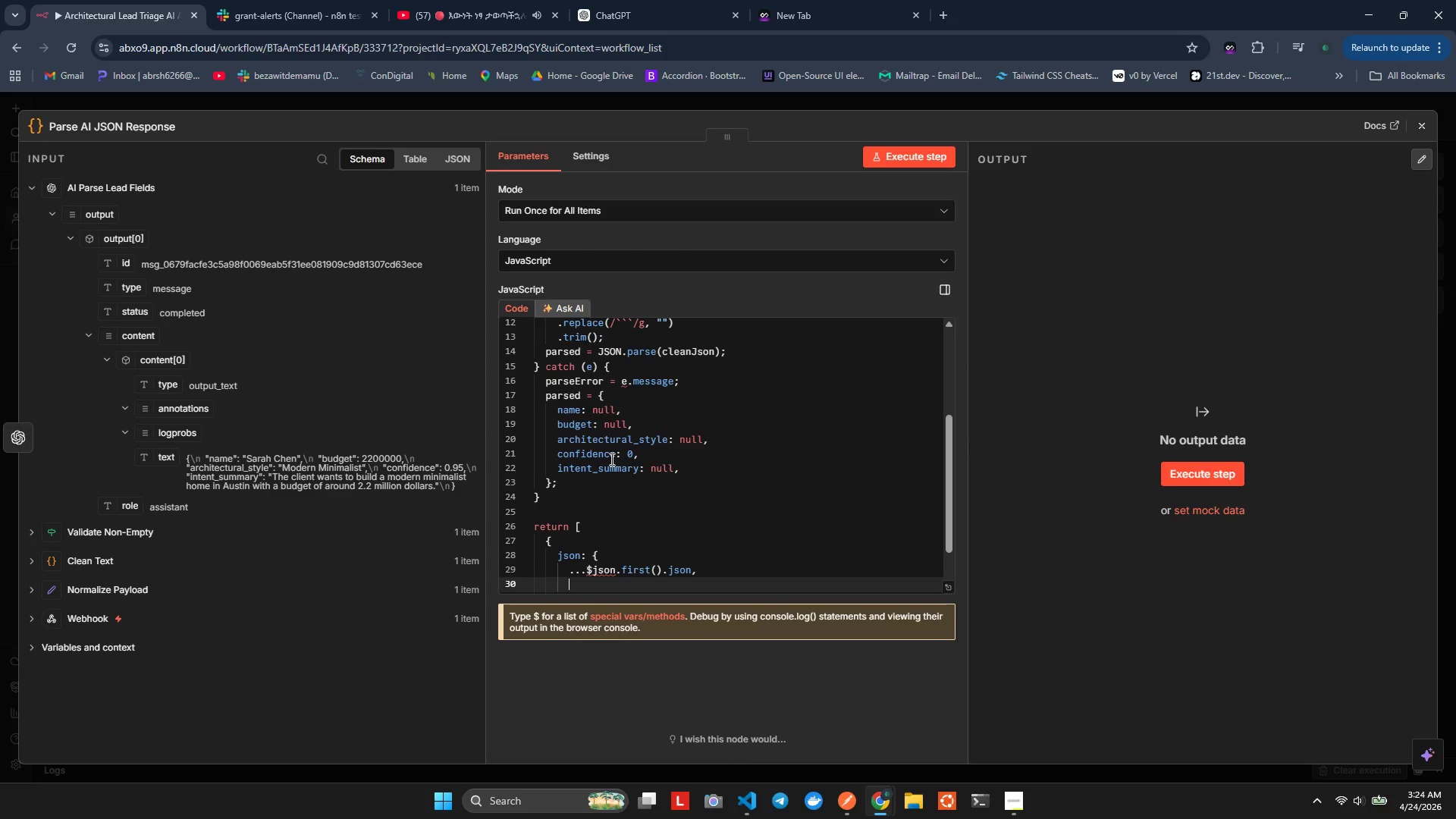 
 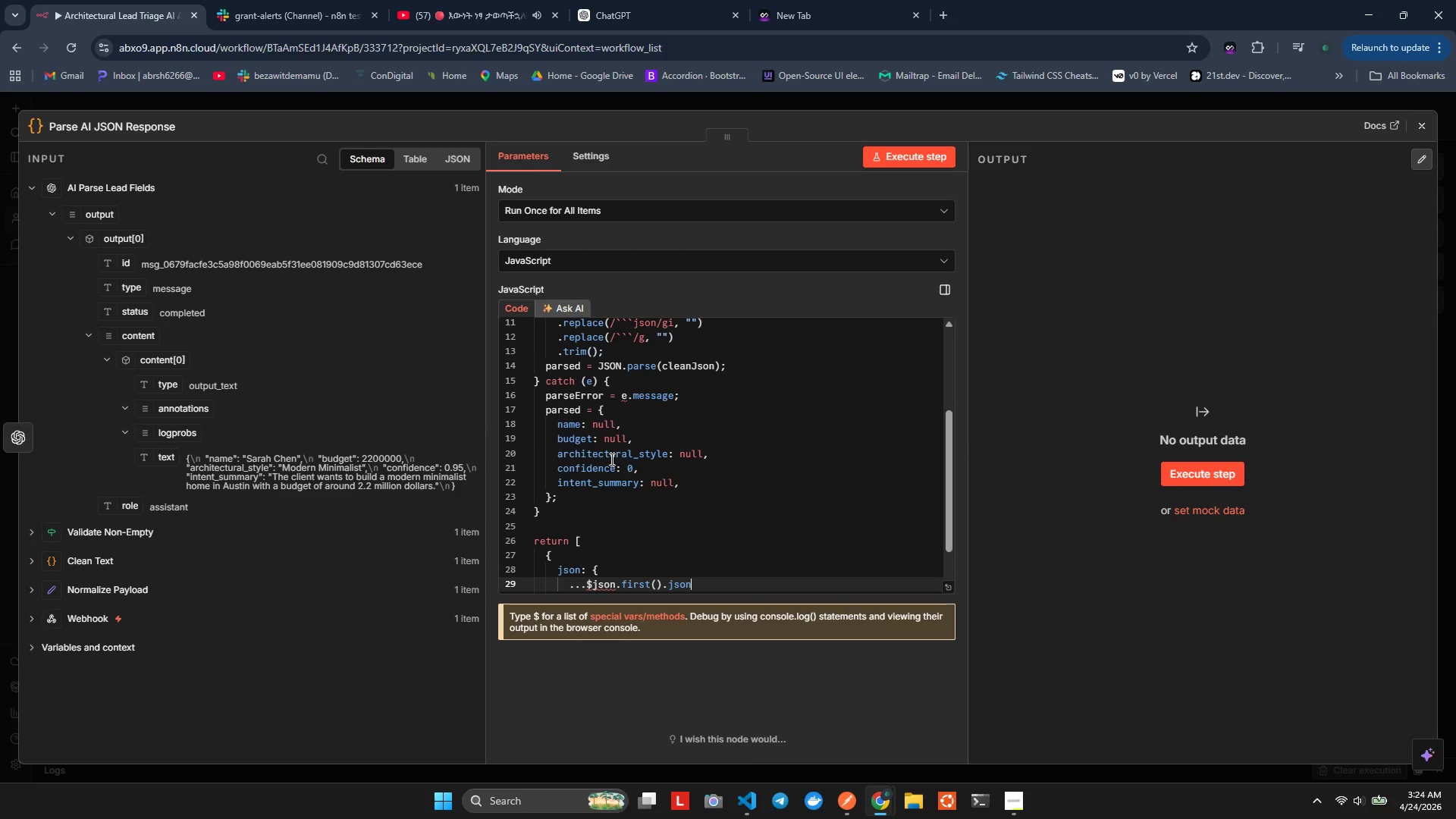 
key(Enter)
 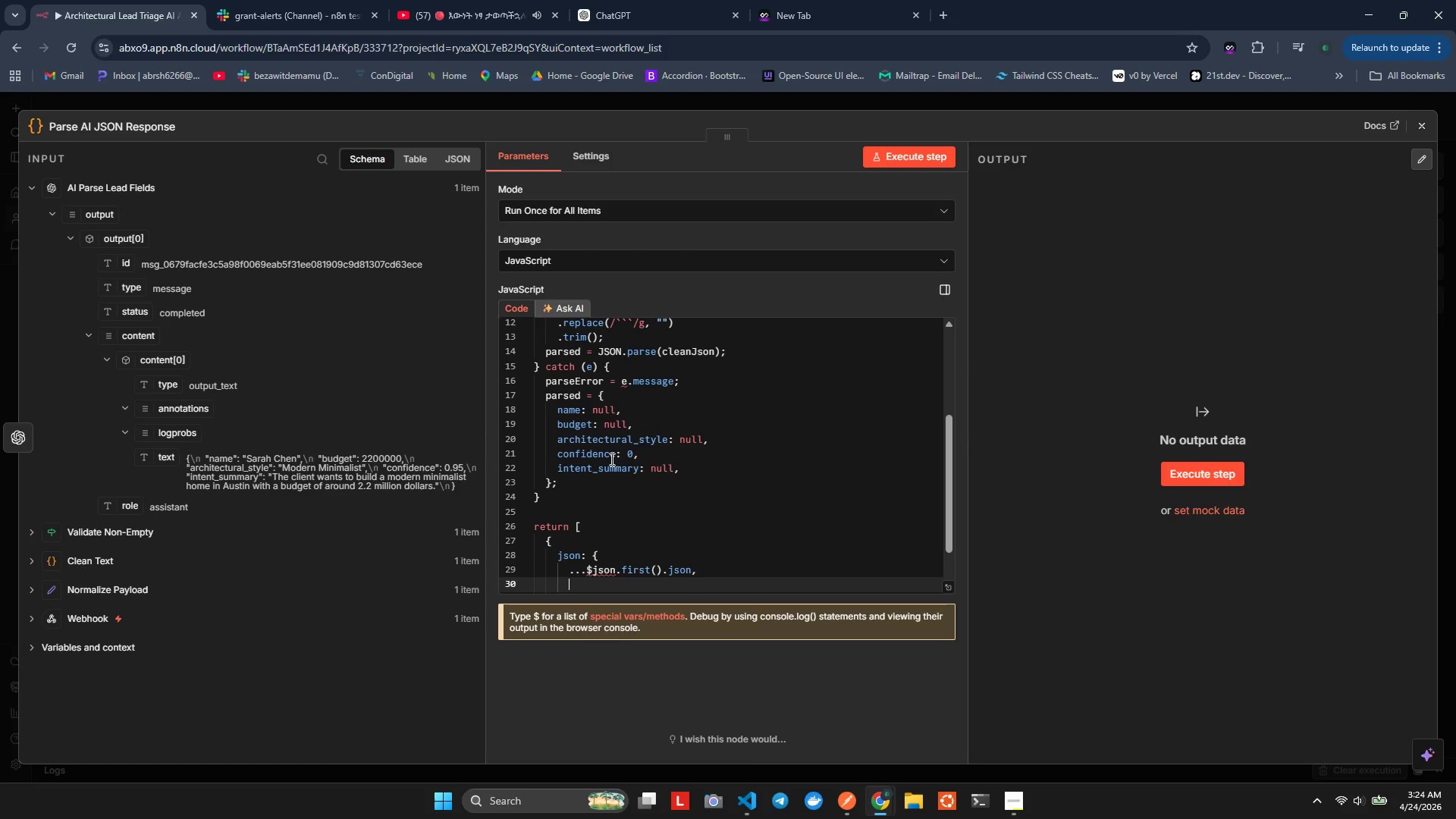 
type(parsedN)
key(Backspace)
type(_ame: par)
 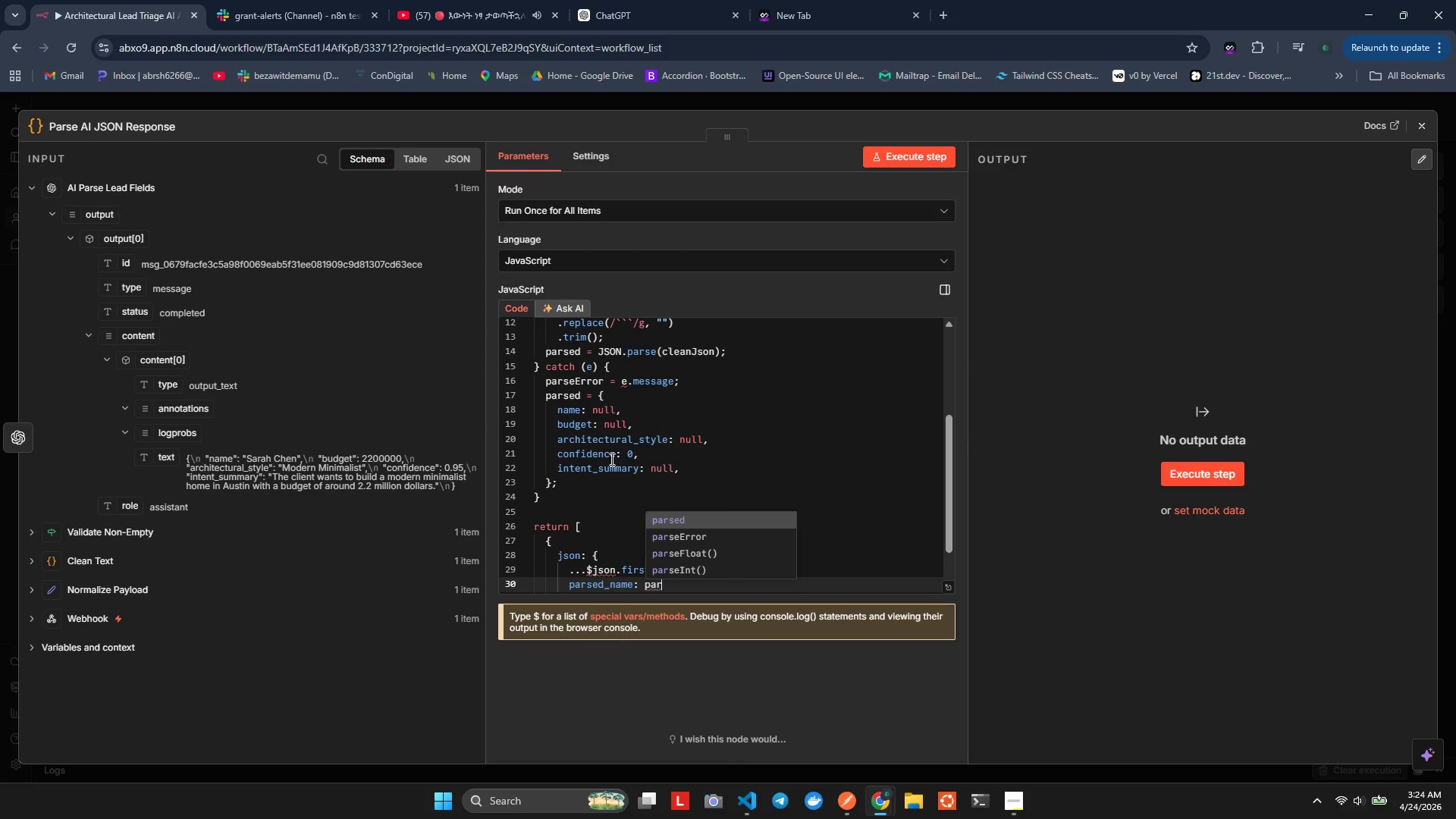 
key(Enter)
 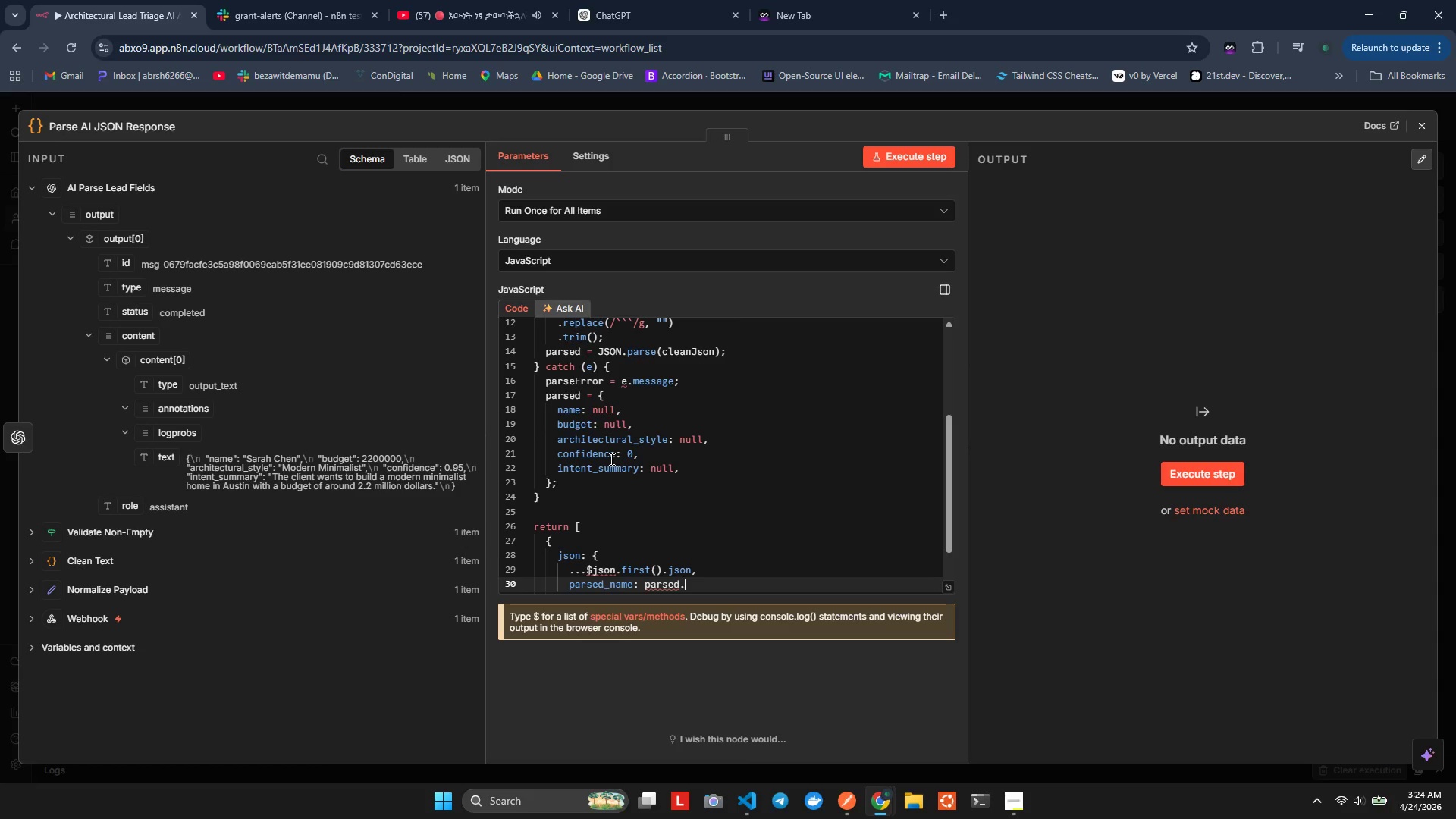 
type(.ame)
 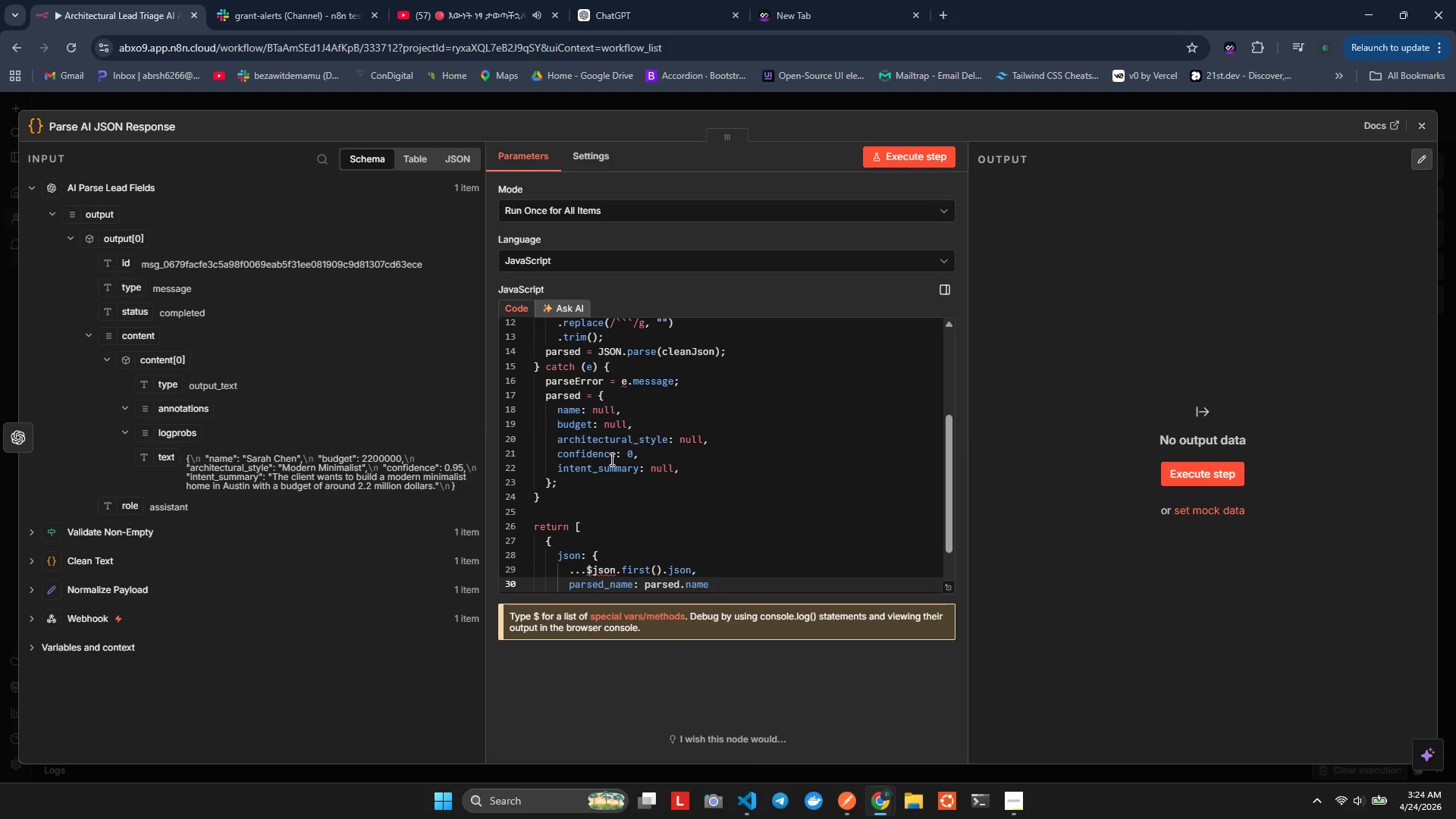 
hold_key(key=N, duration=0.42)
 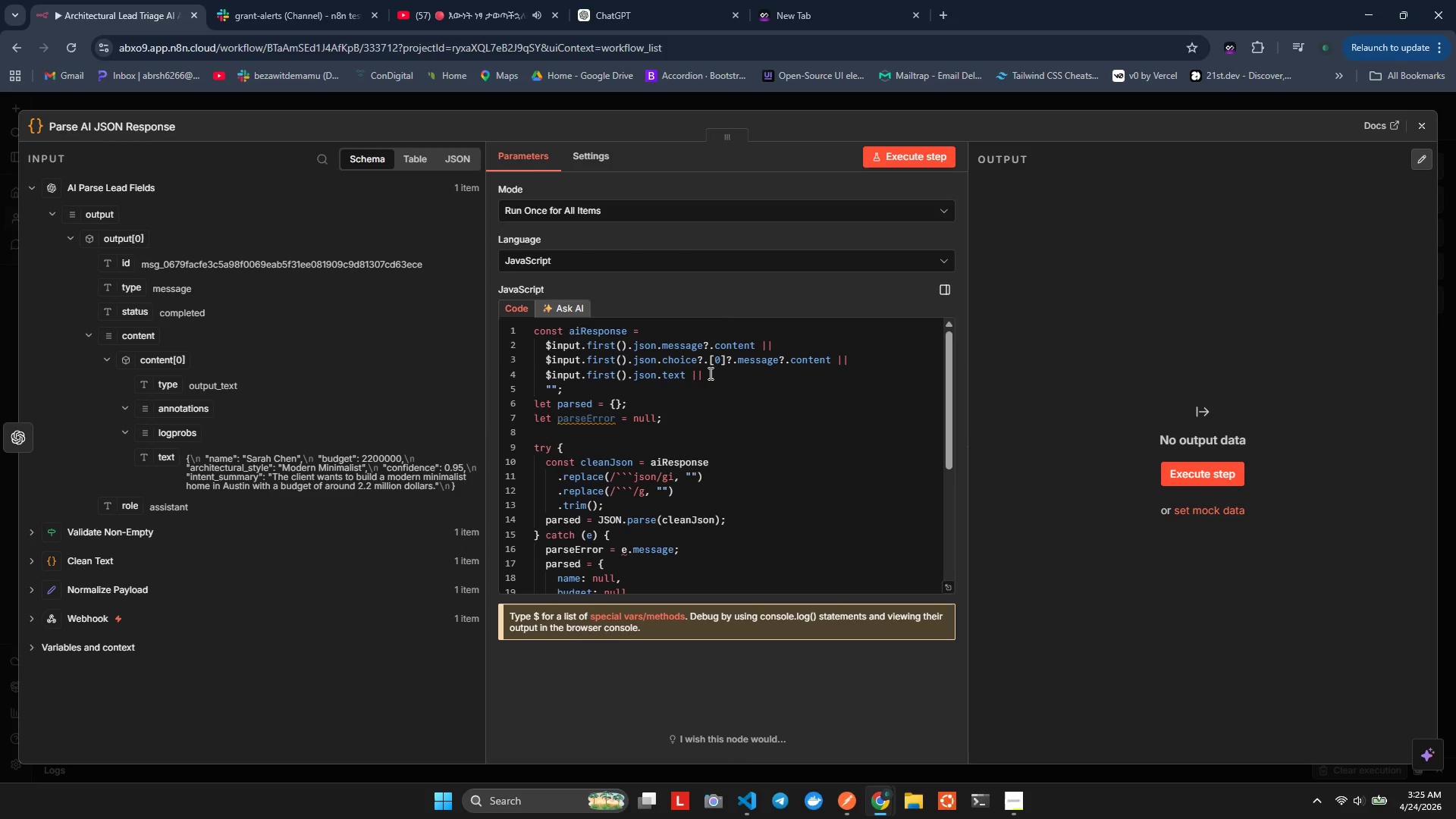 
wait(31.74)
 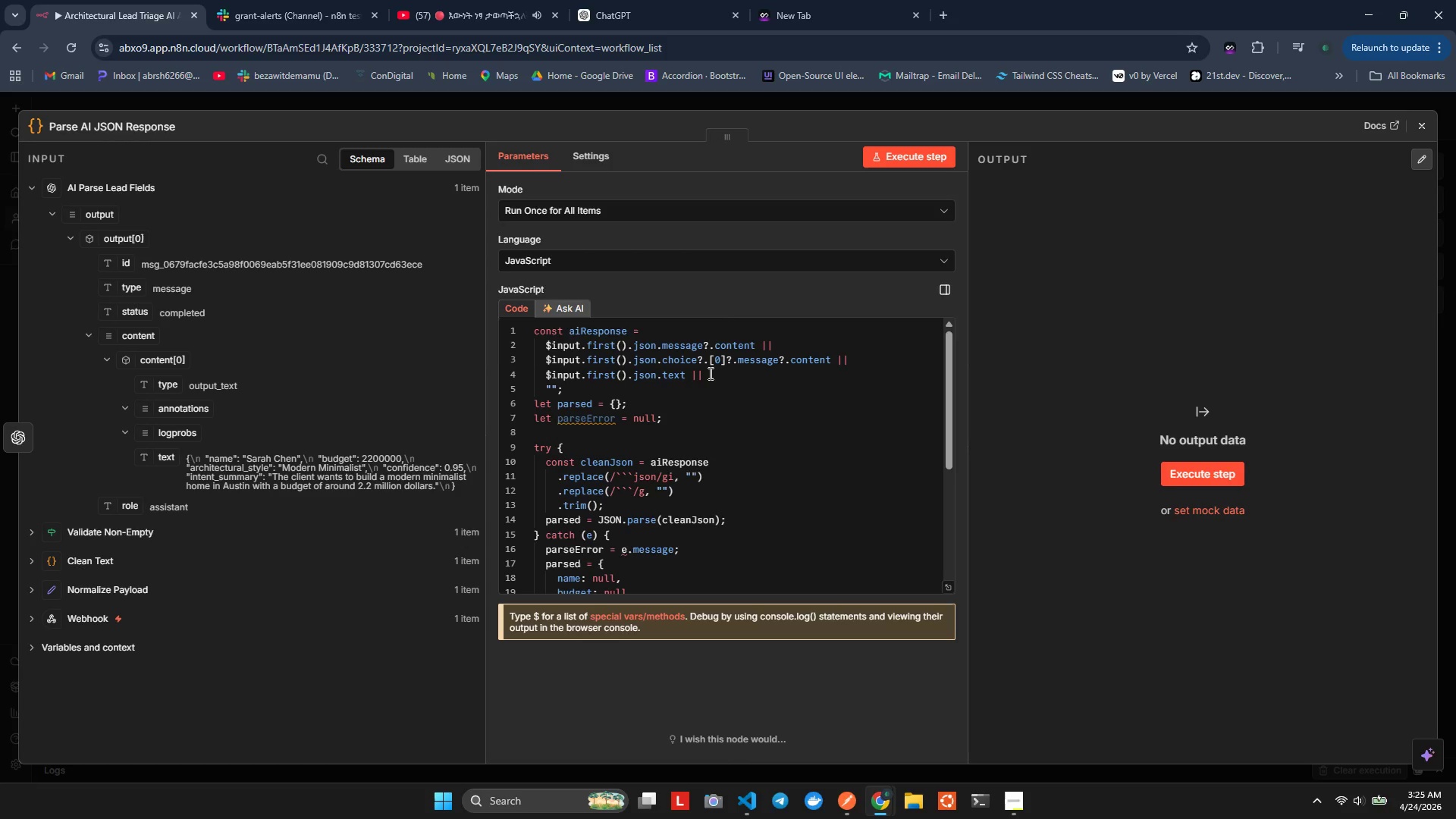 
key(Comma)
 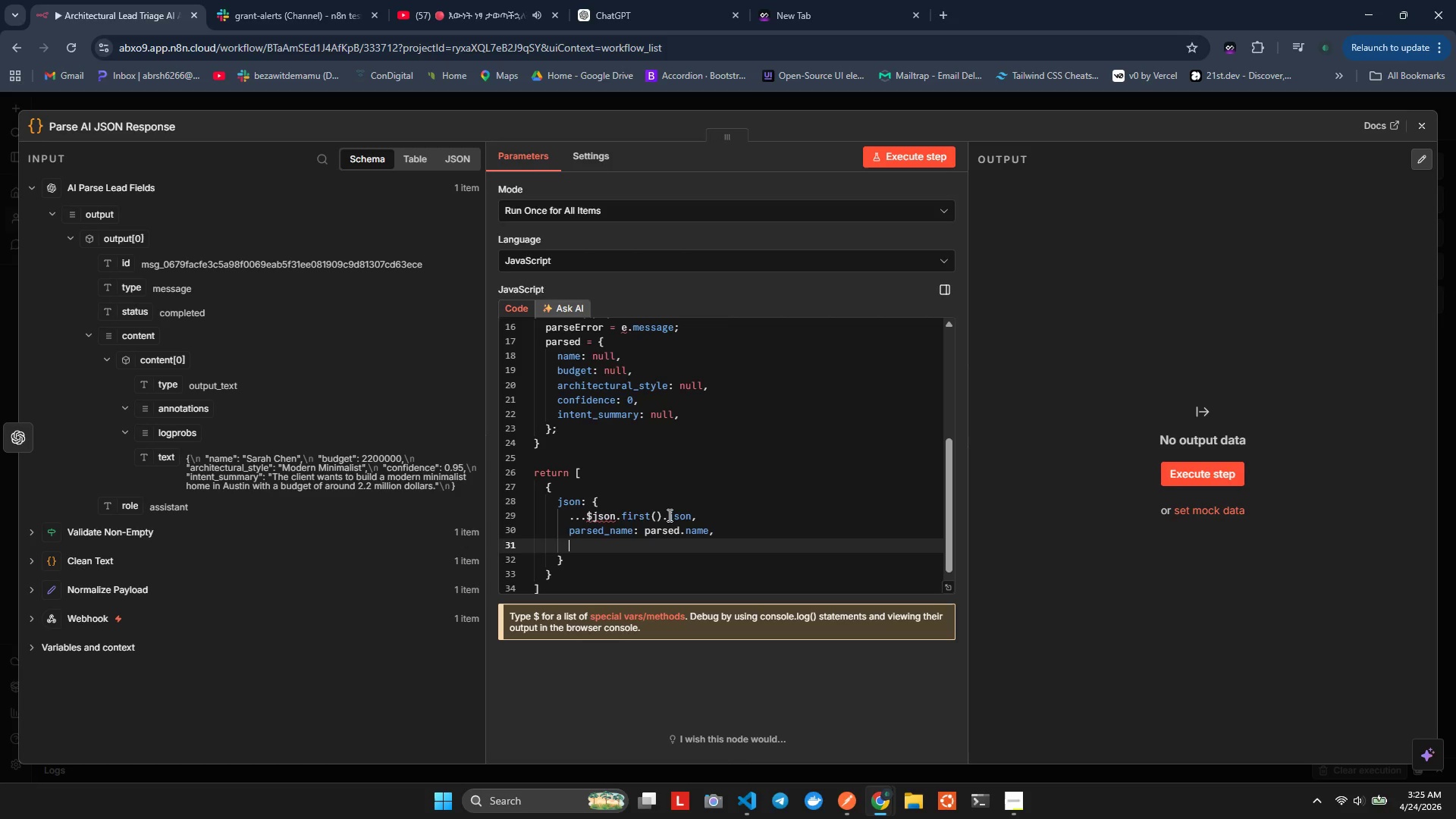 
key(Enter)
 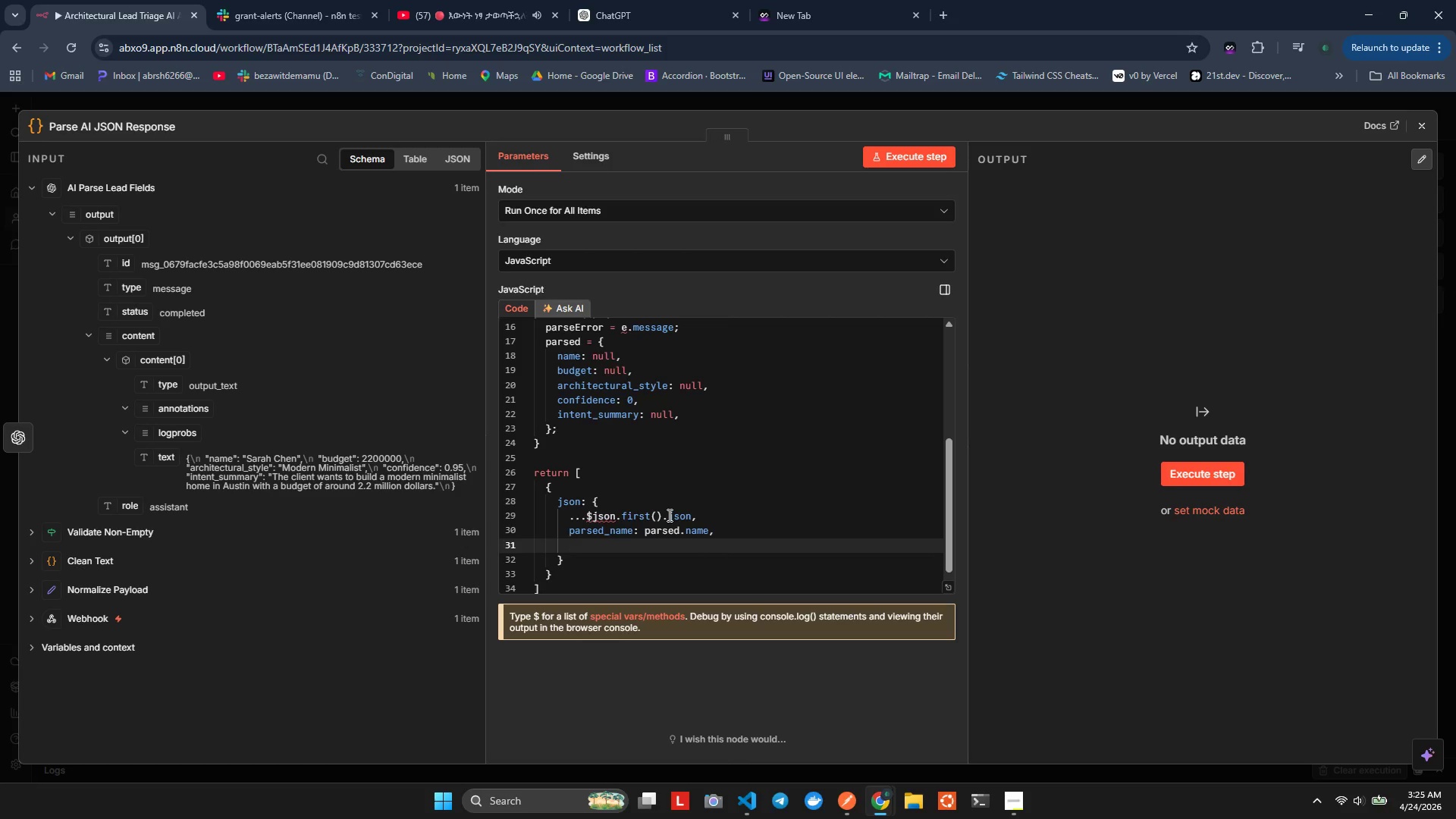 
type(parsed_budget: pardes)
key(Backspace)
type(d)
key(Backspace)
key(Backspace)
key(Backspace)
key(Backspace)
type(rsed.buf)
key(Backspace)
type(dget,)
 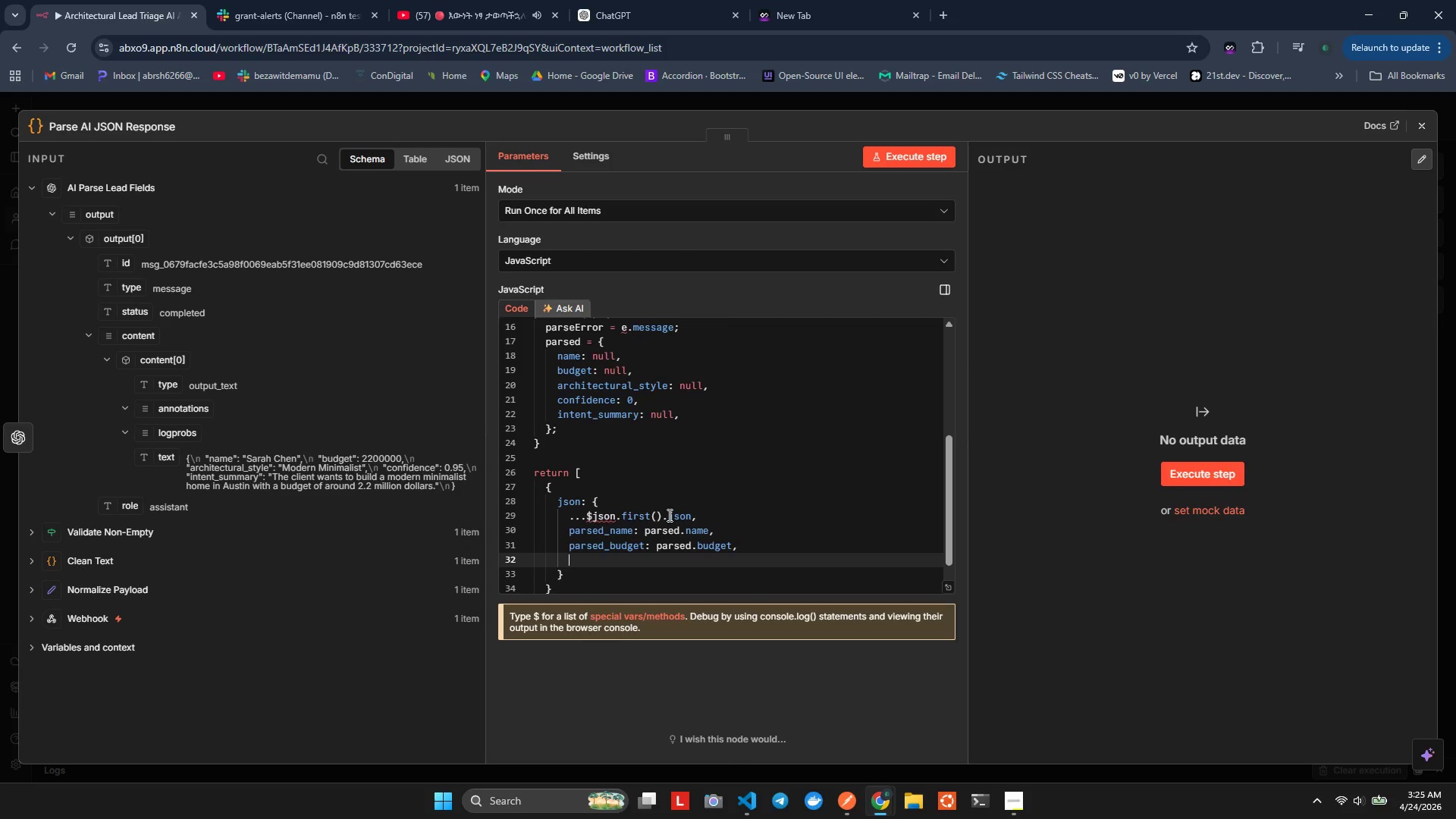 
 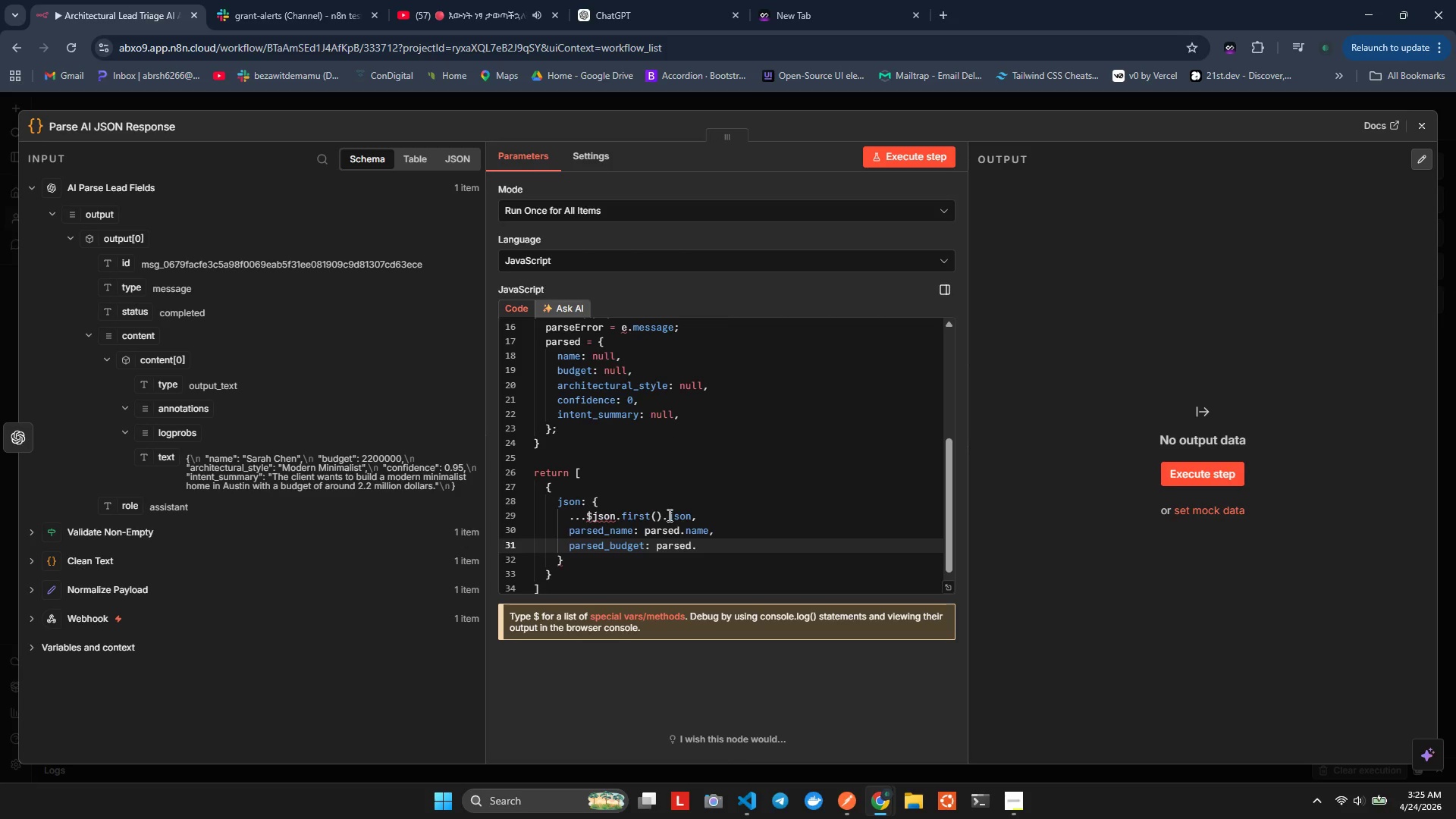 
key(Enter)
 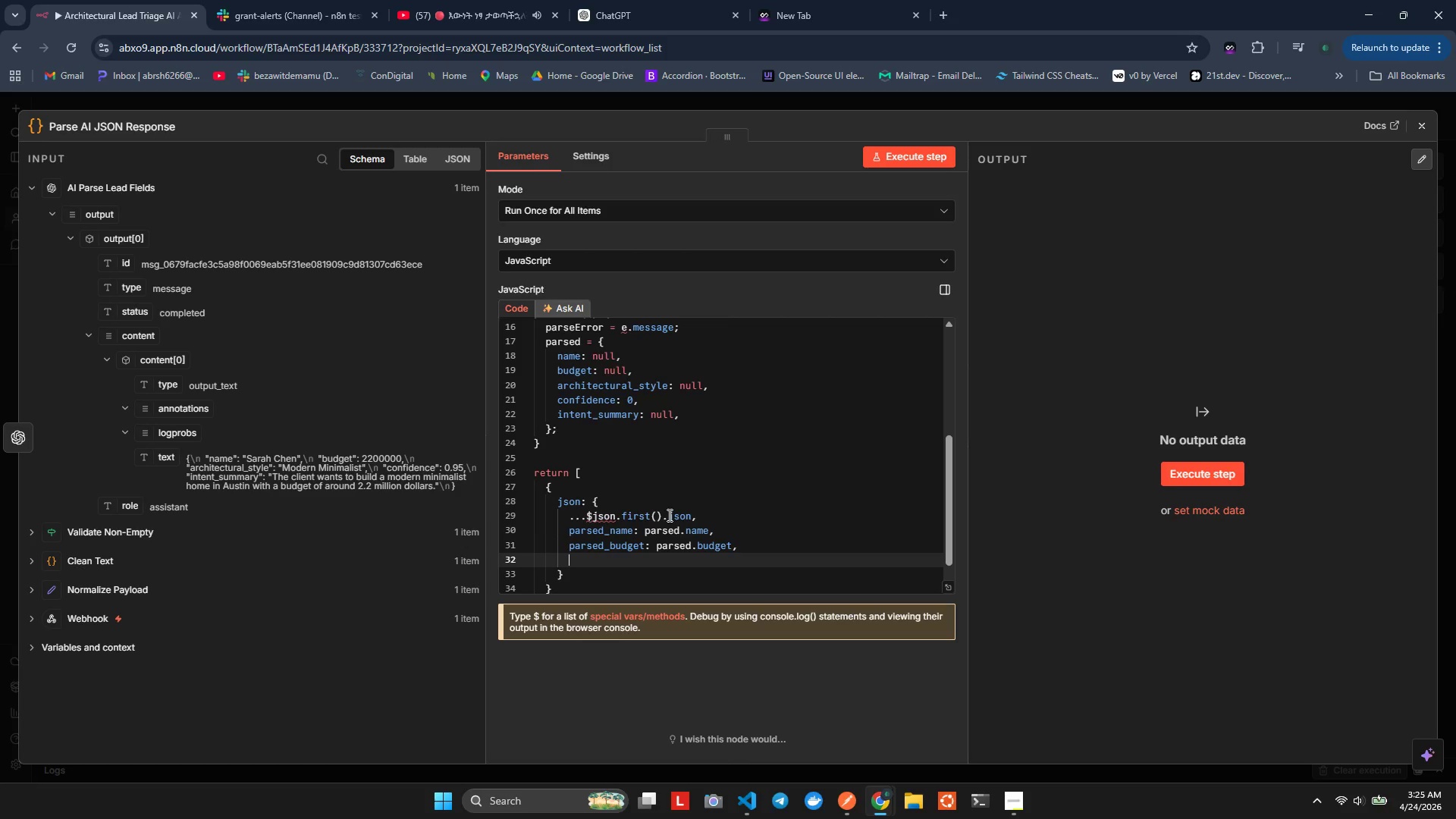 
type(pased)
key(Backspace)
key(Backspace)
key(Backspace)
type(rsed_d)
key(Backspace)
type(style: part)
key(Backspace)
type(sed.)
 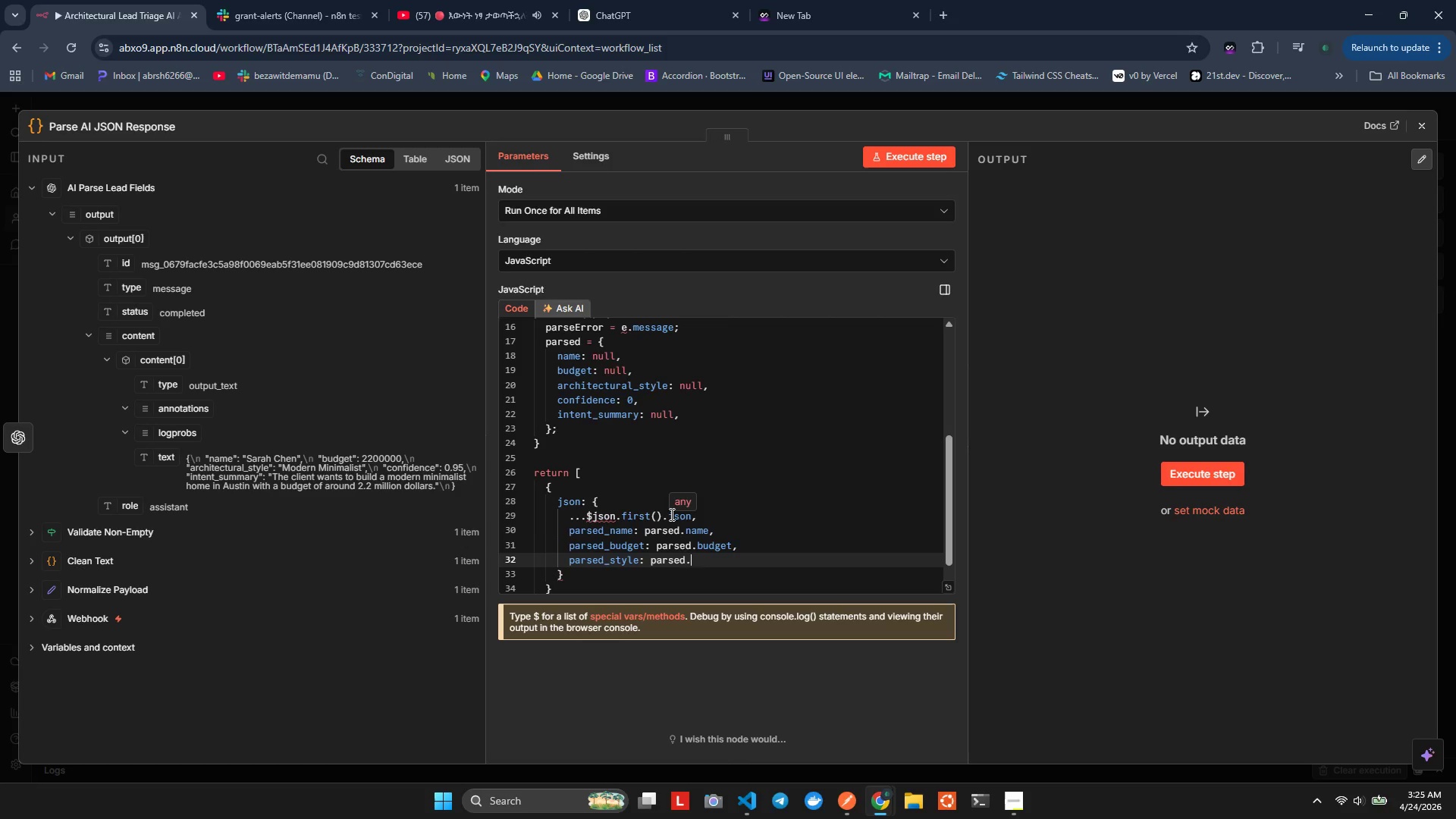 
type(architectural_style,)
 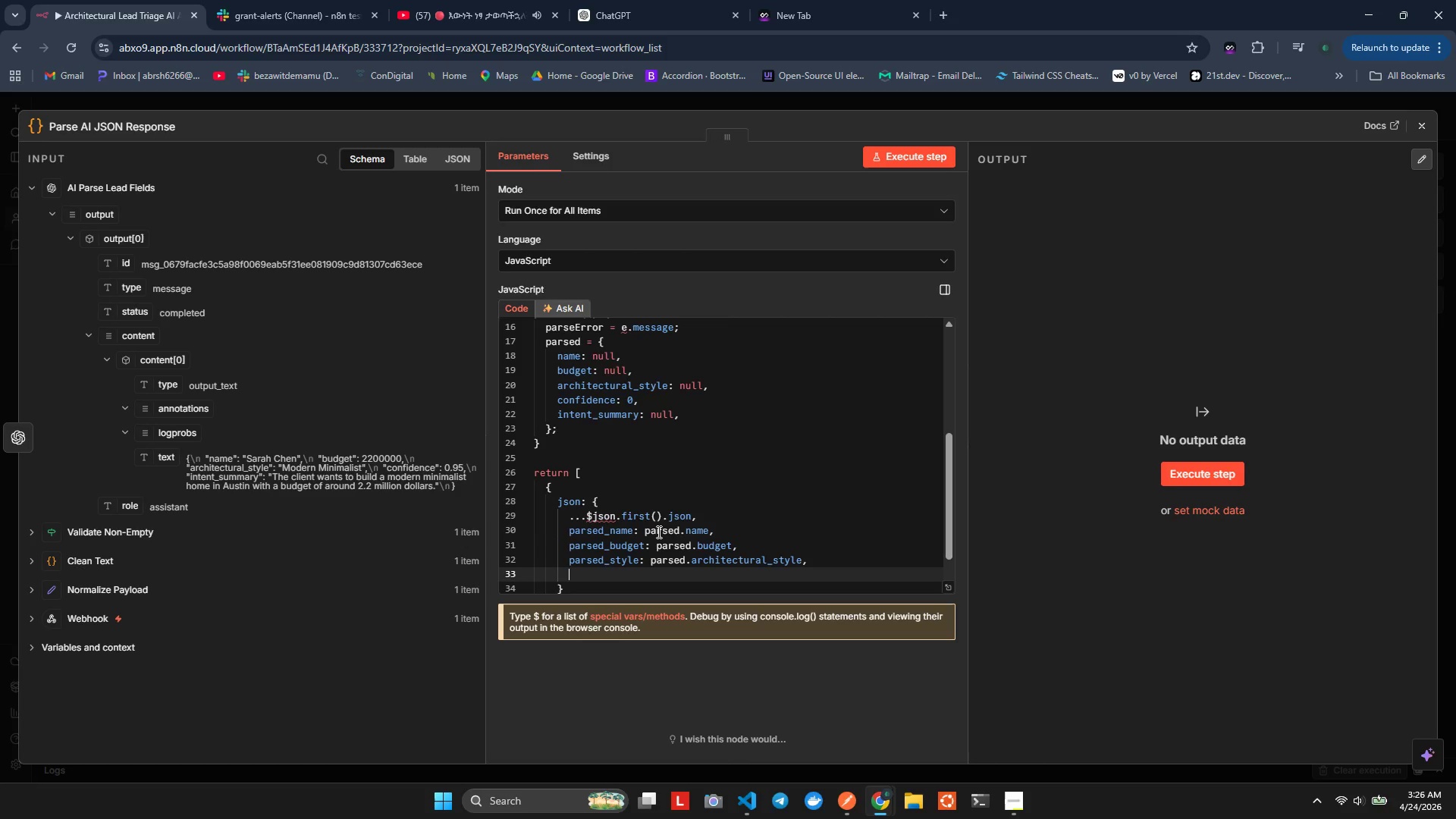 
 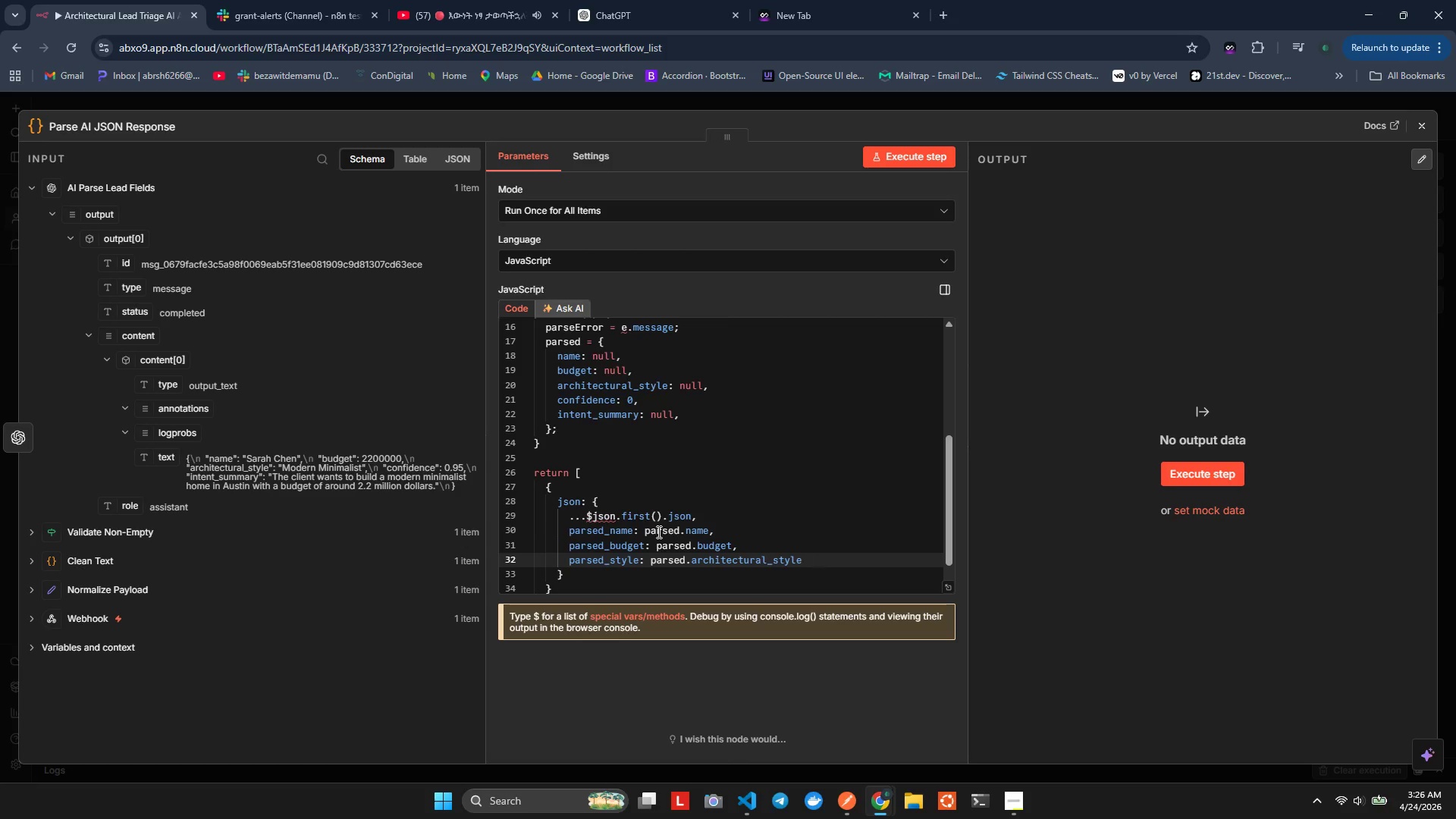 
key(Enter)
 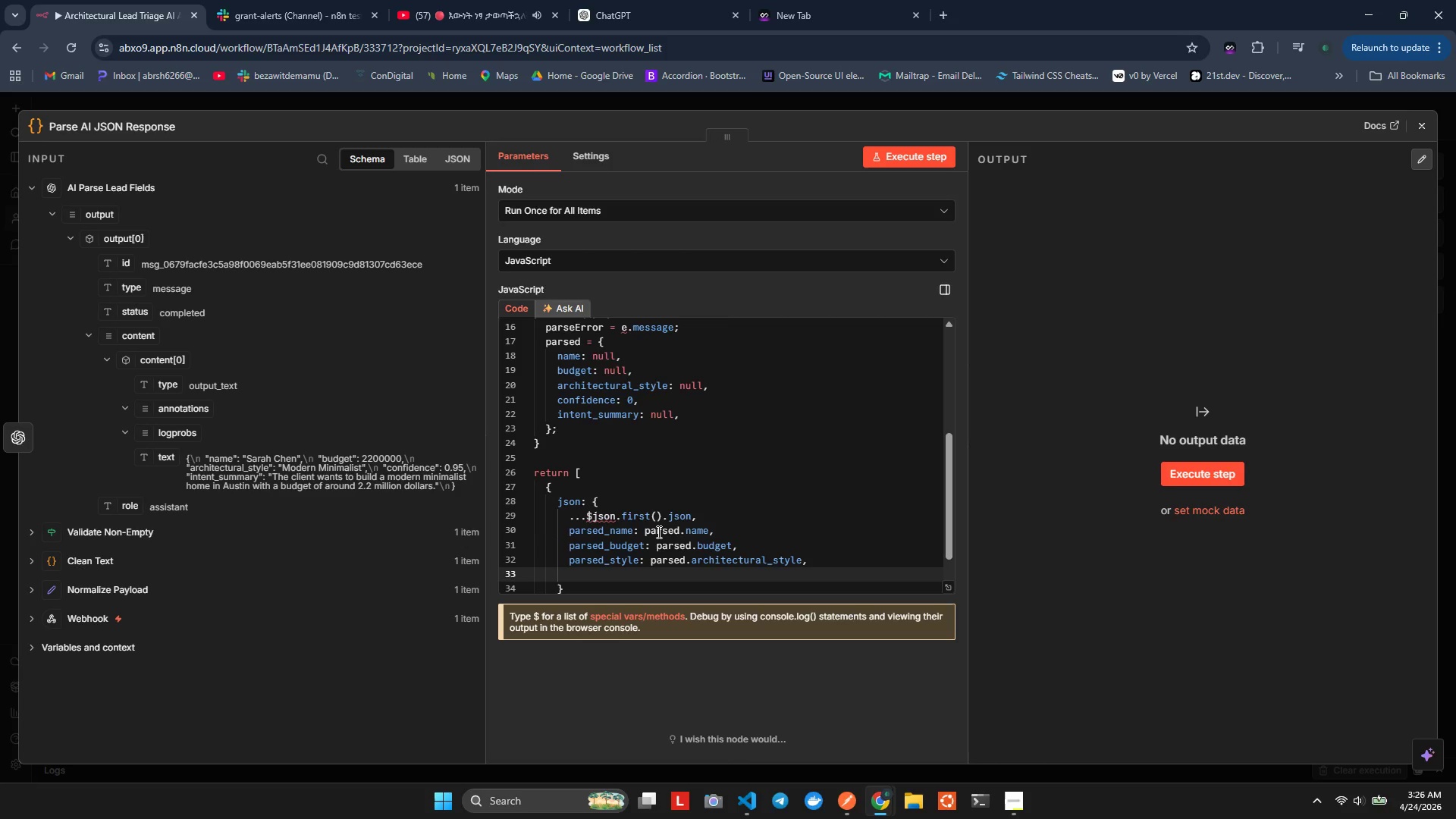 
type(parsd)
key(Backspace)
type(ed_confidence: parsed.confidence,)
 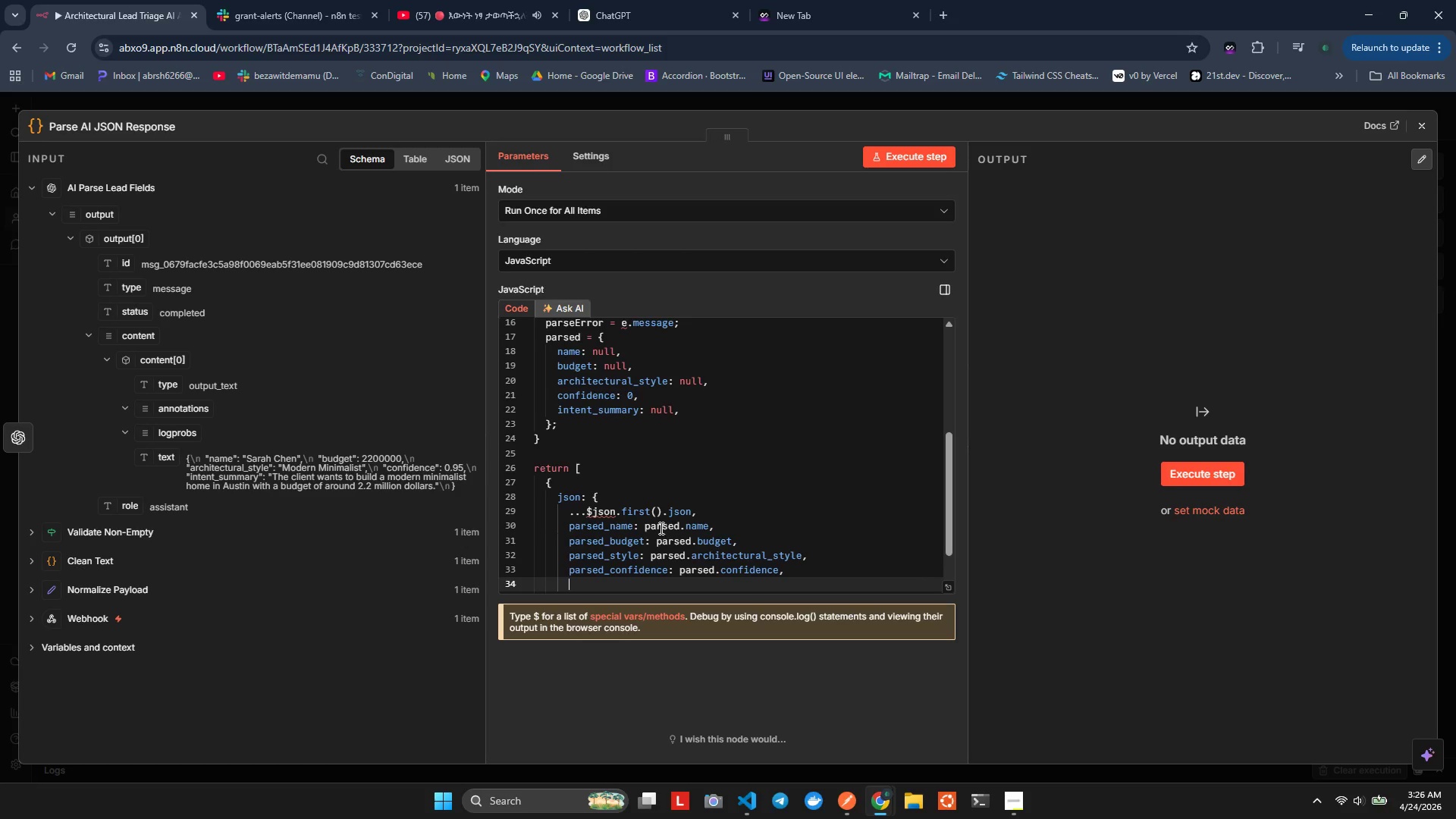 
 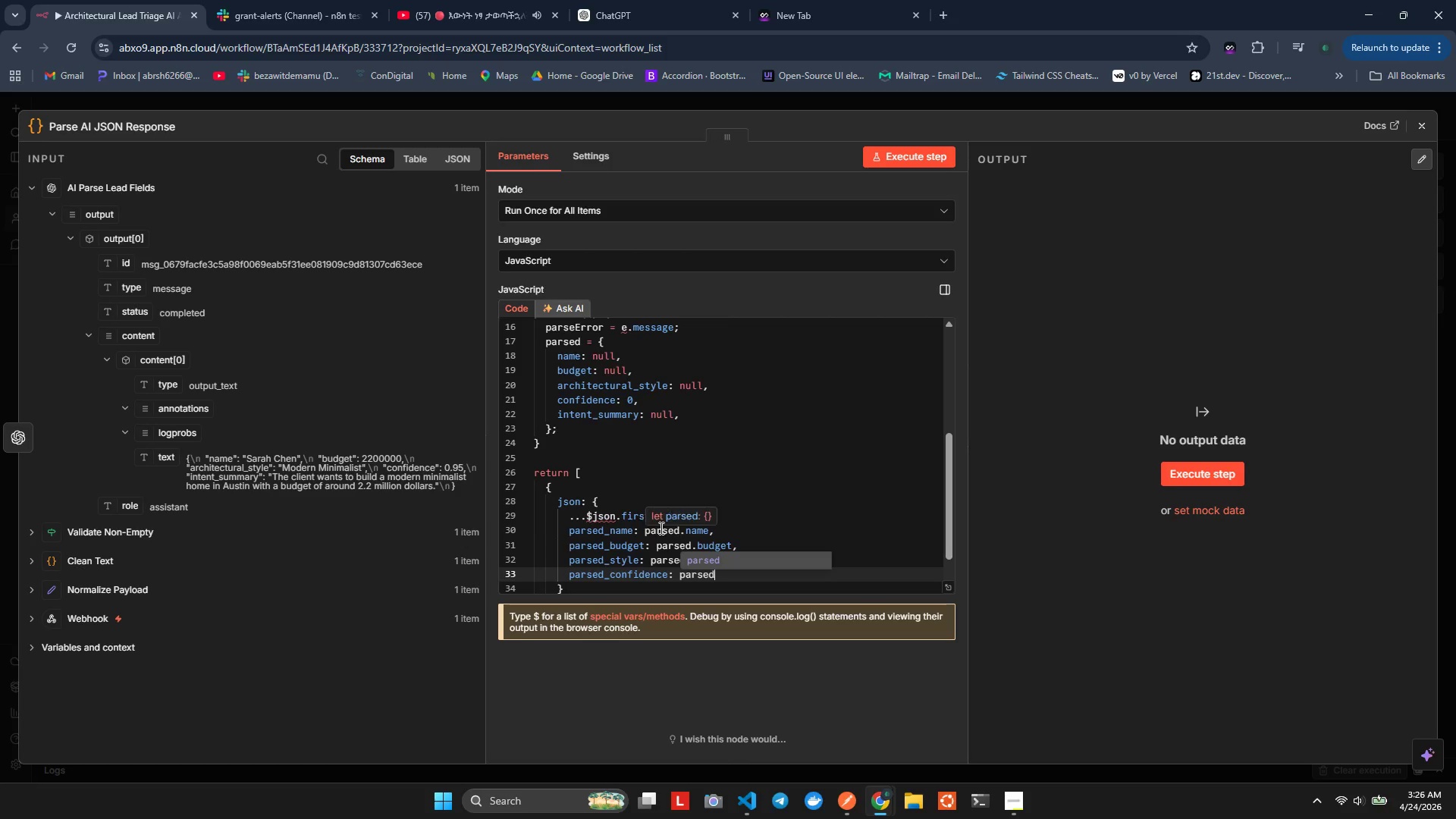 
key(Enter)
 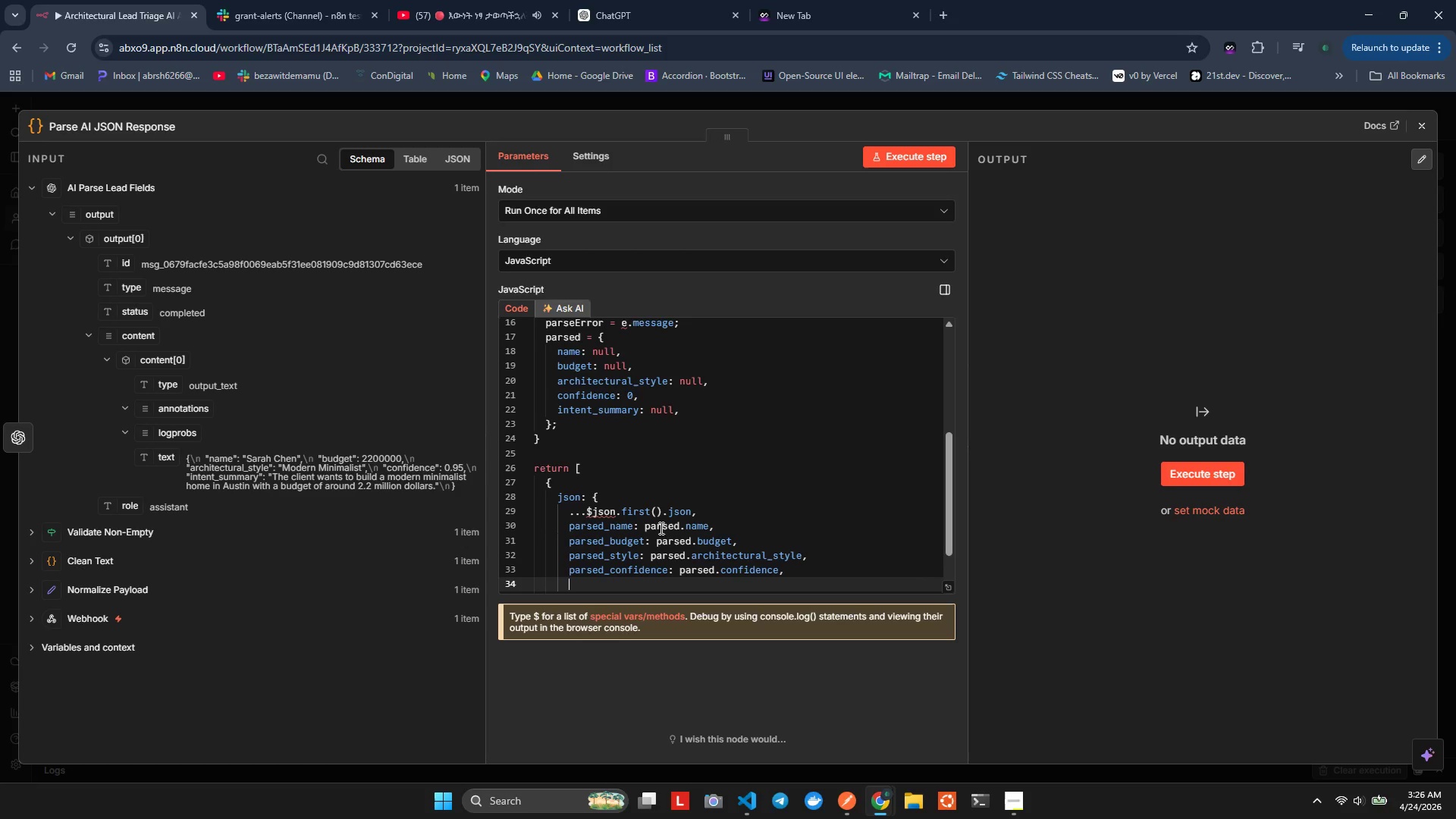 
type(parsed_error: parseE)
 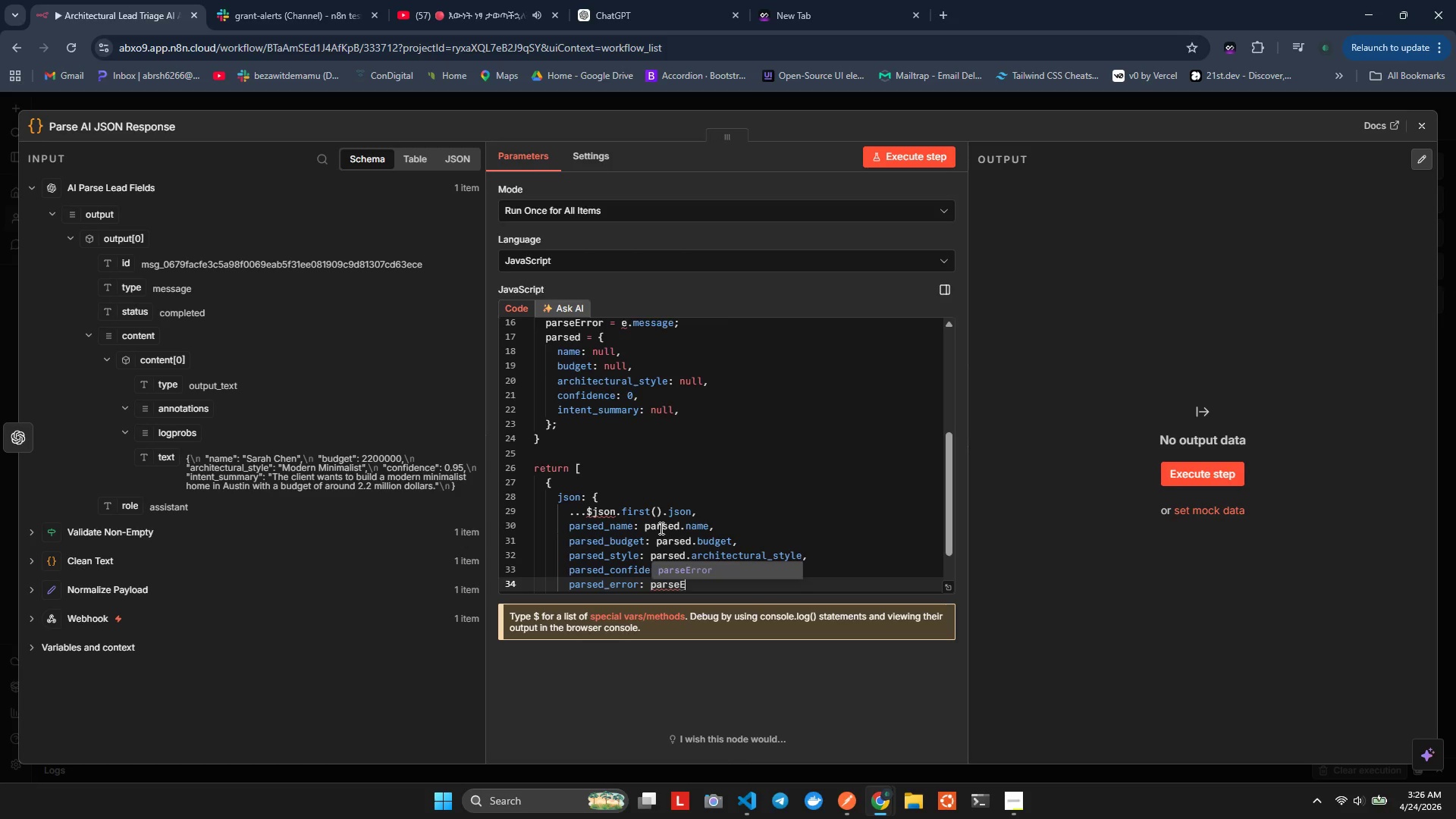 
key(Enter)
 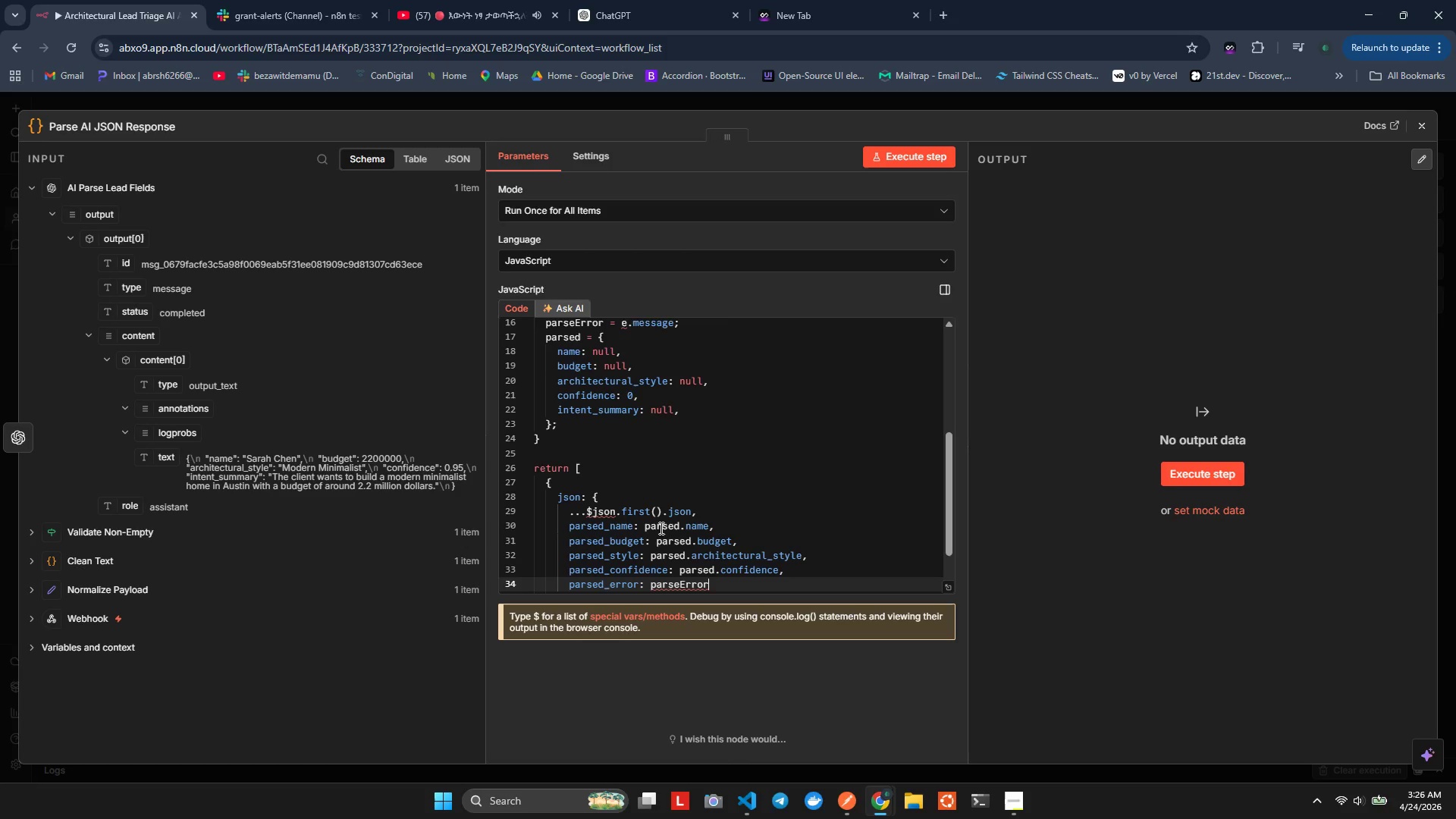 
key(Comma)
 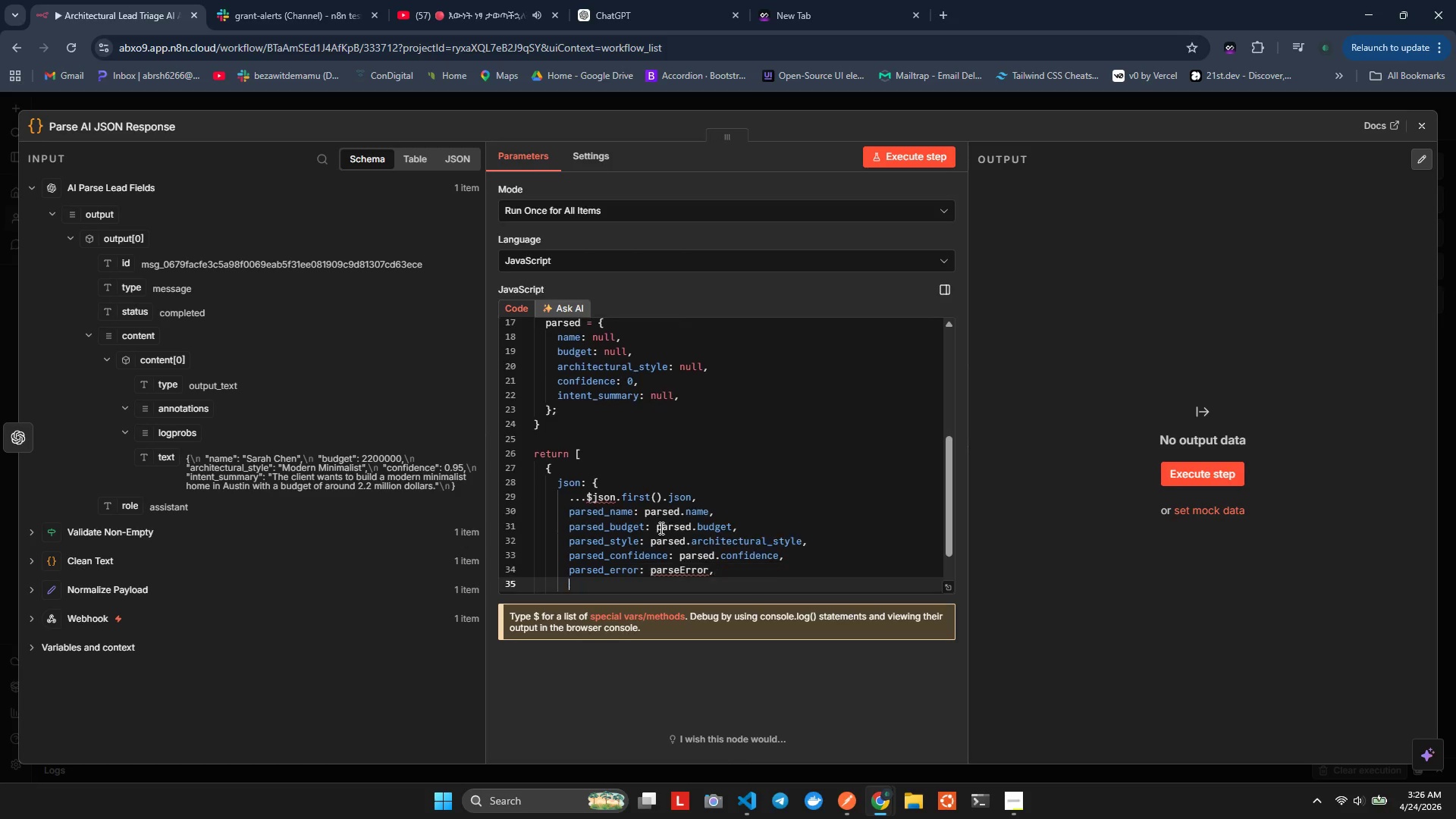 
key(Enter)
 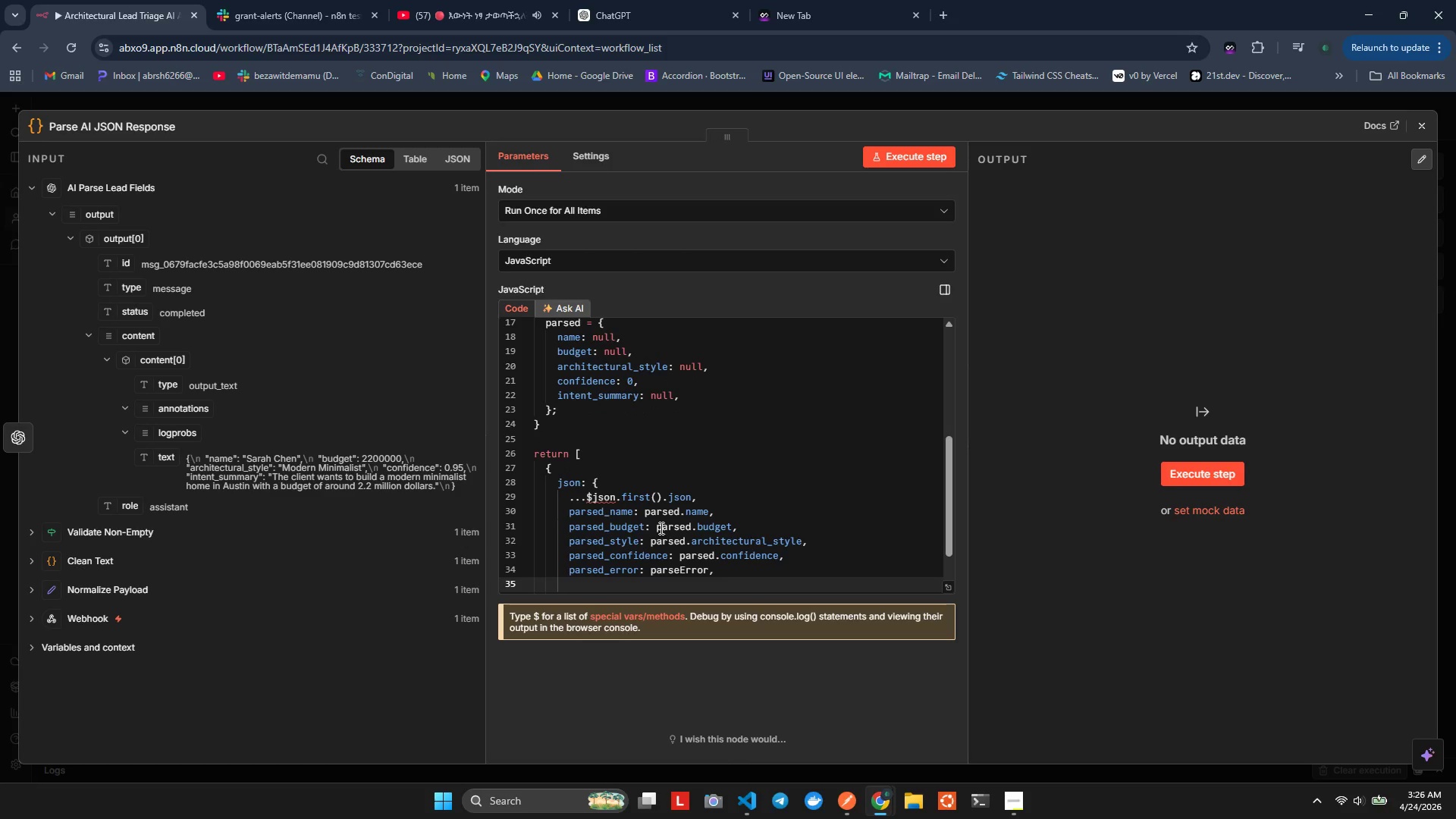 
type(zi)
key(Backspace)
key(Backspace)
type(ai_raw)=)
key(Backspace)
key(Backspace)
type(_response: ai)
 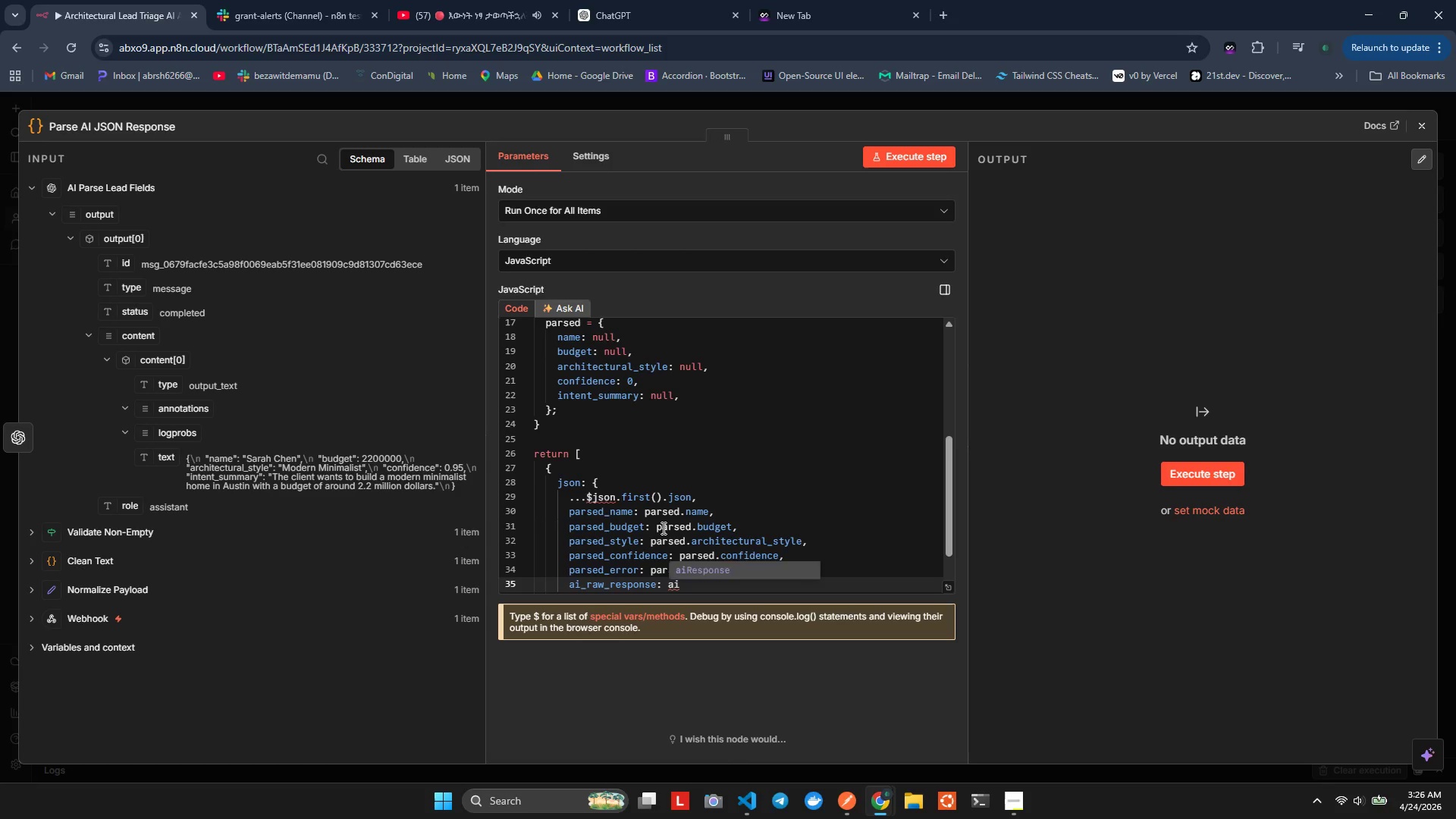 
key(Enter)
 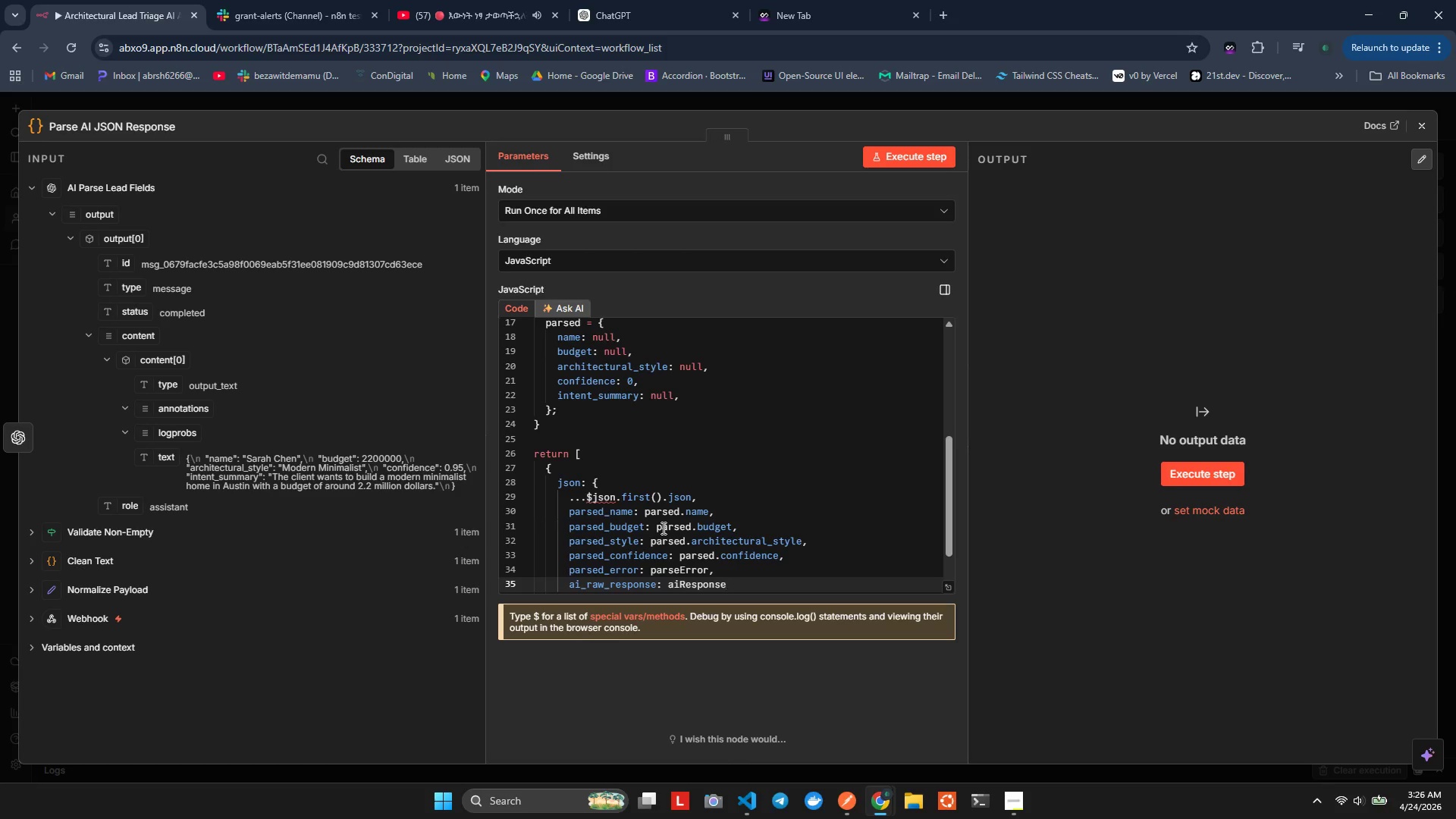 
key(Alt+AltLeft)
 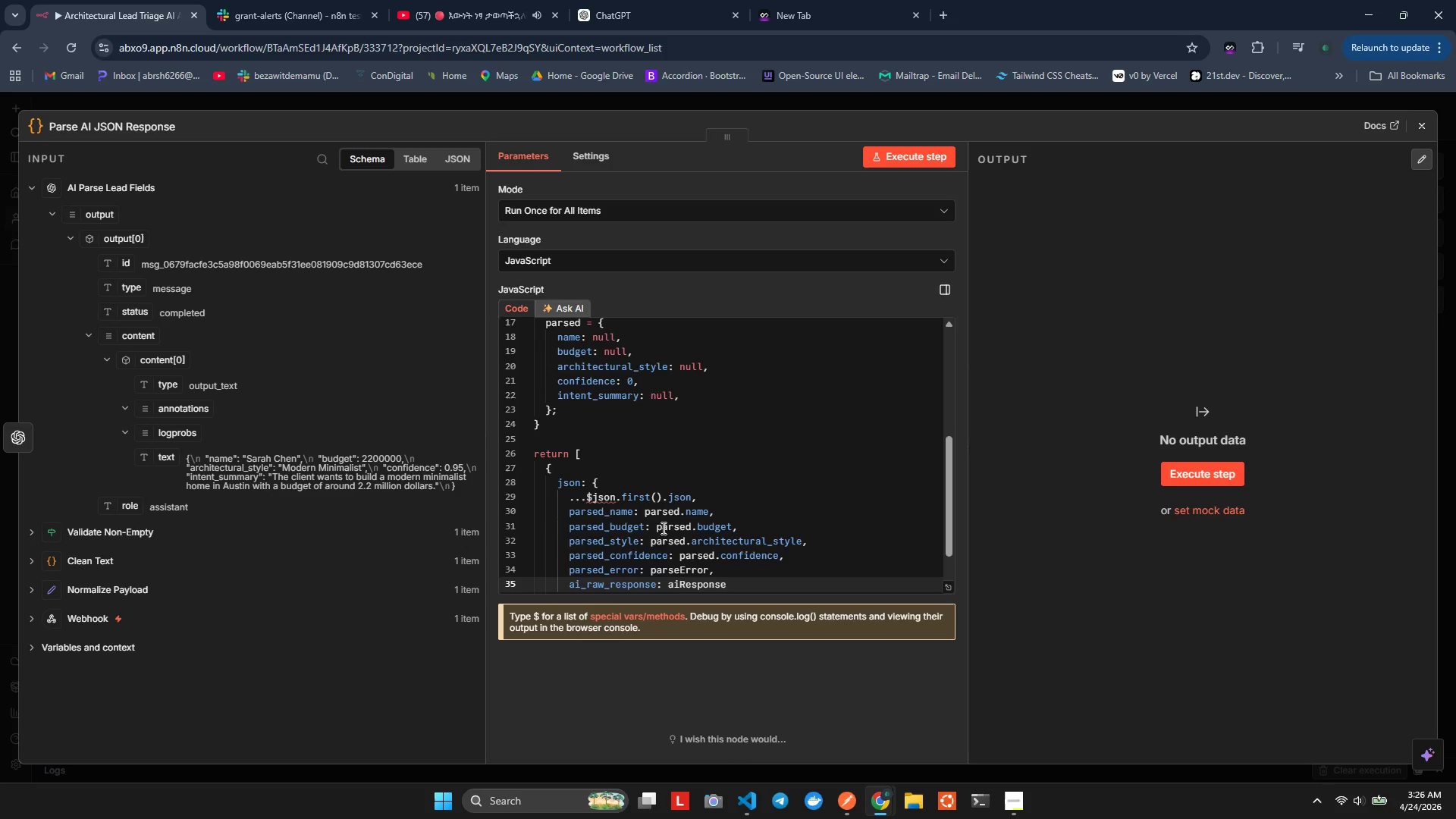 
key(Alt+Shift+ShiftLeft)
 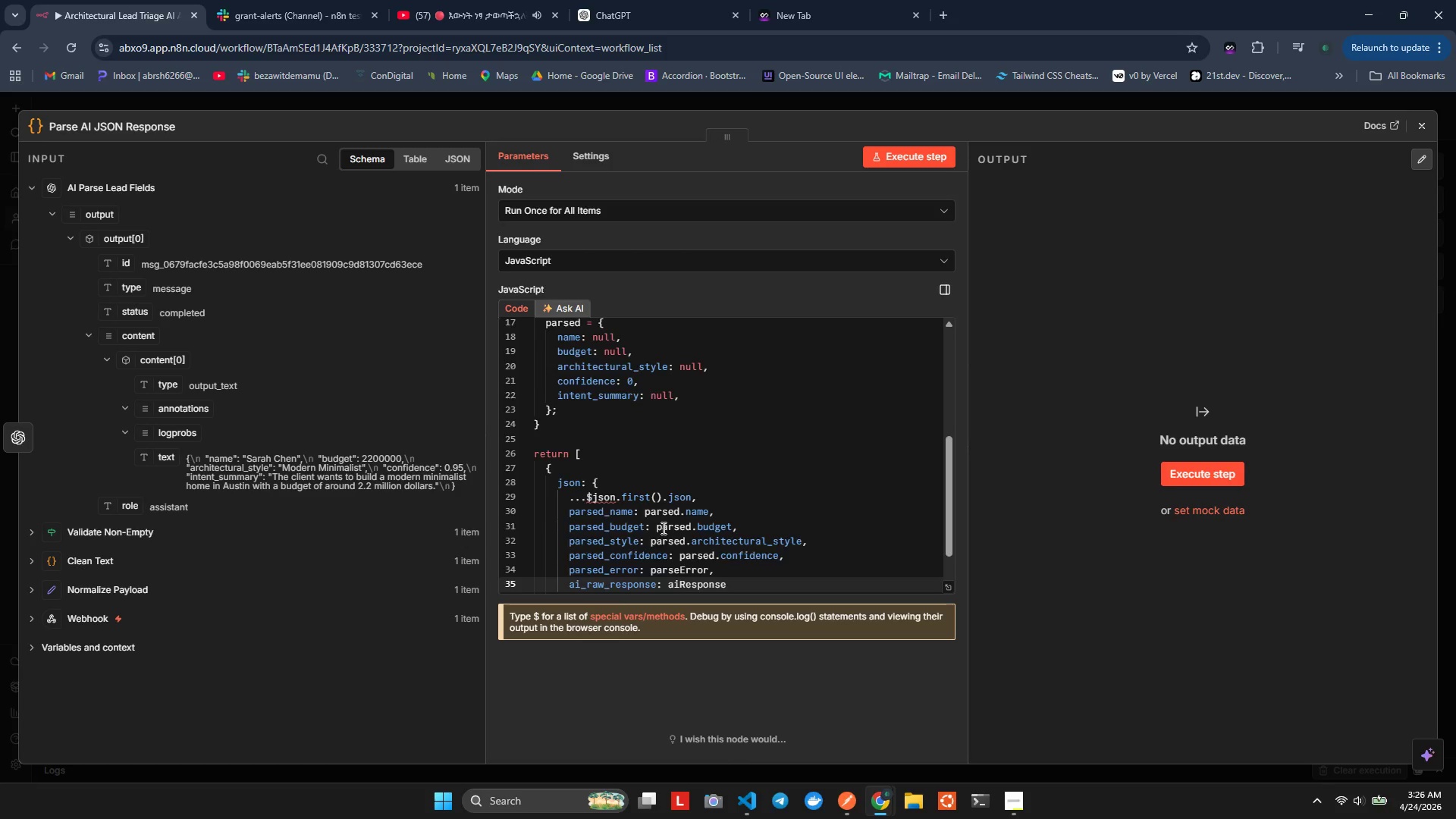 
key(Alt+Shift+F)
 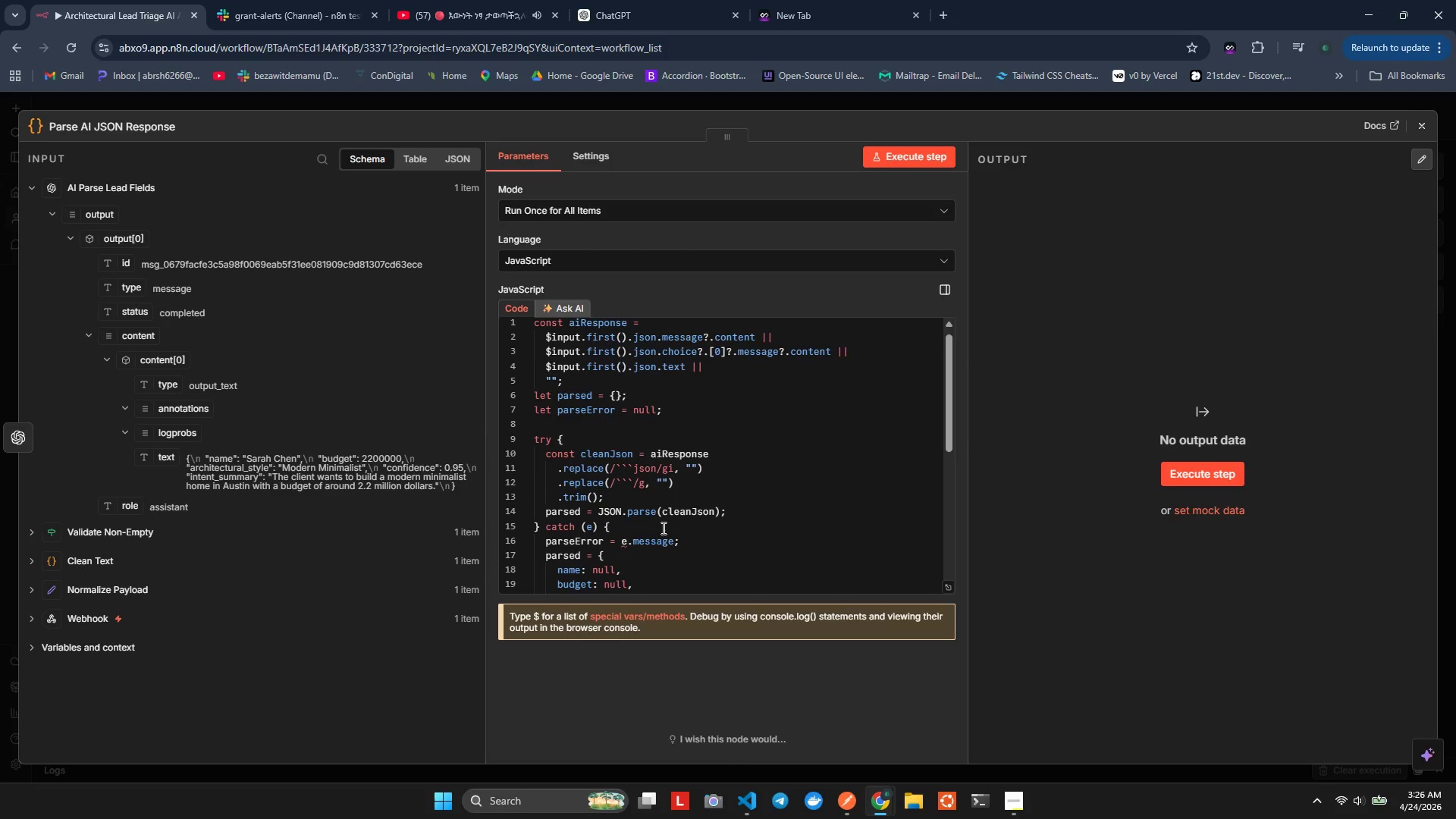 
key(Control+A)
 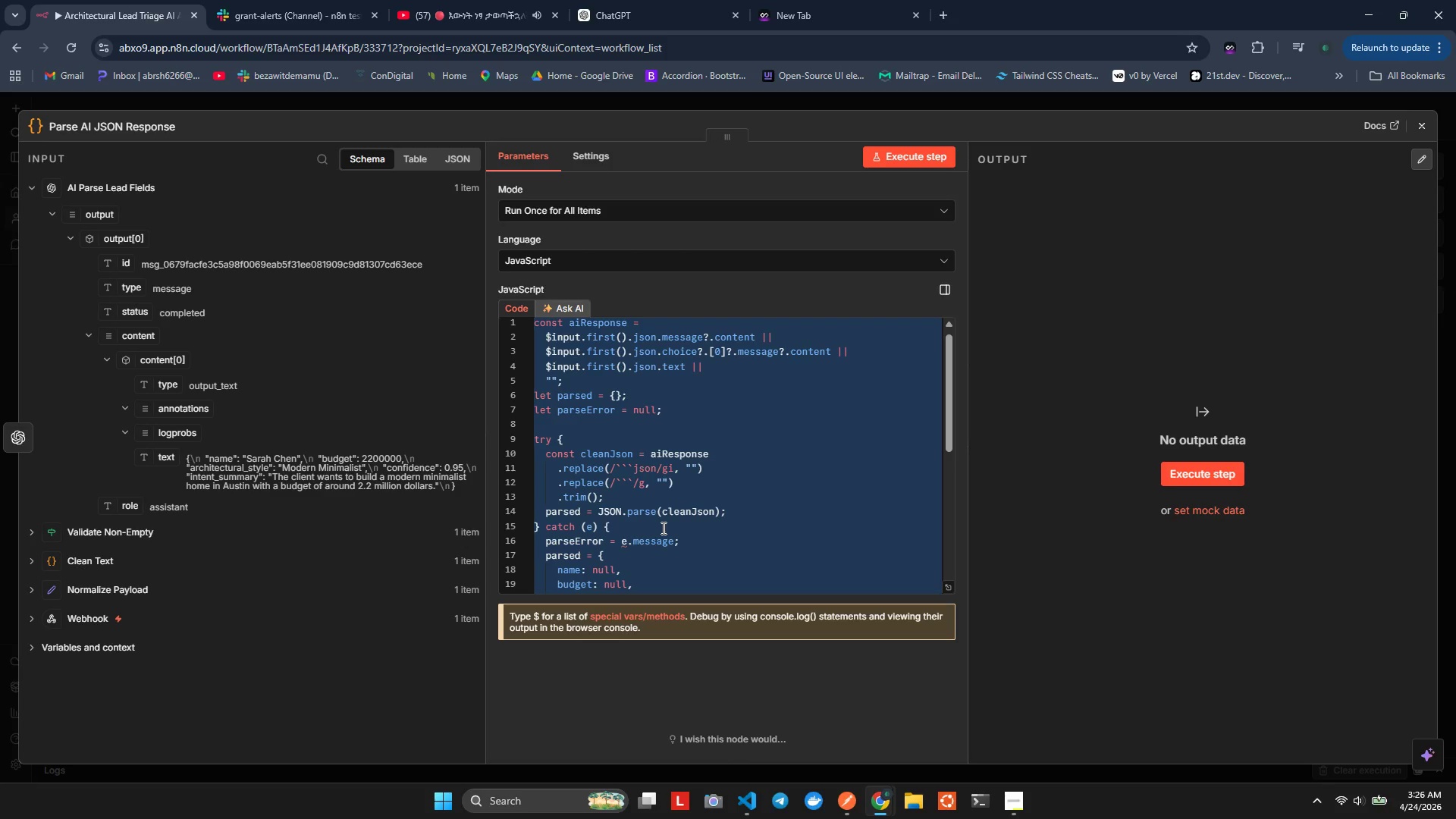 
key(Alt+Tab)
 